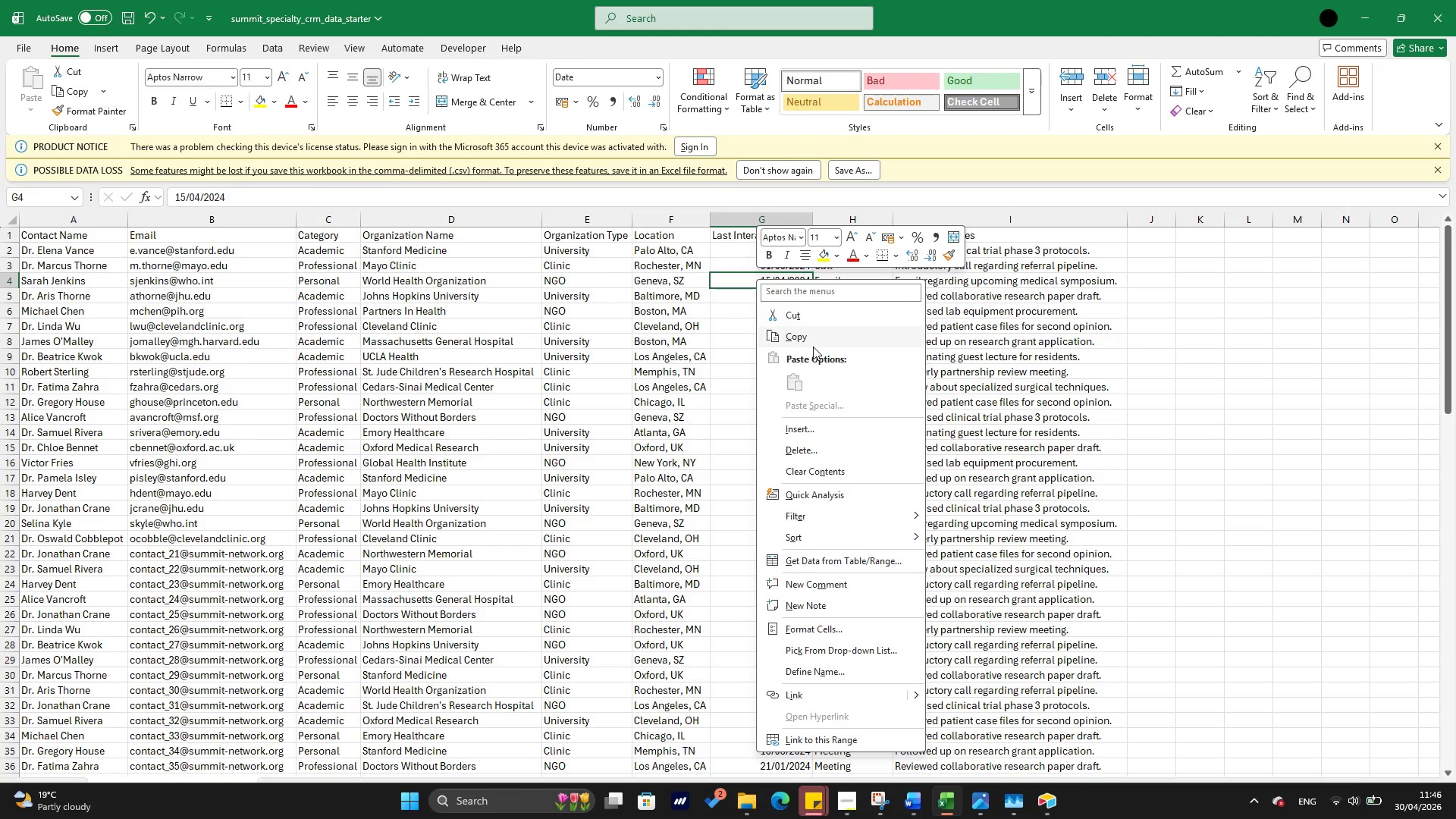 
left_click([813, 347])
 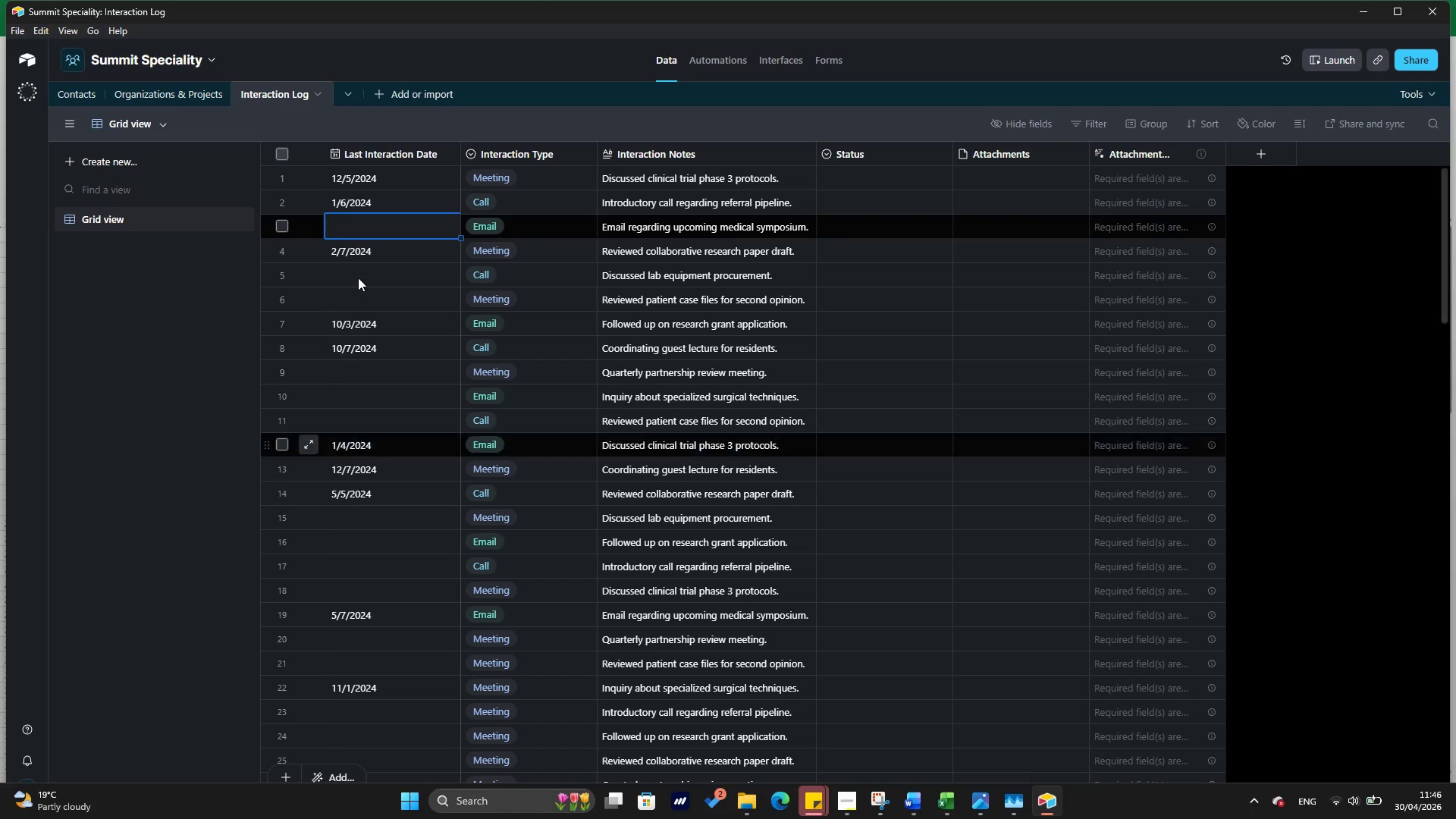 
right_click([353, 234])
 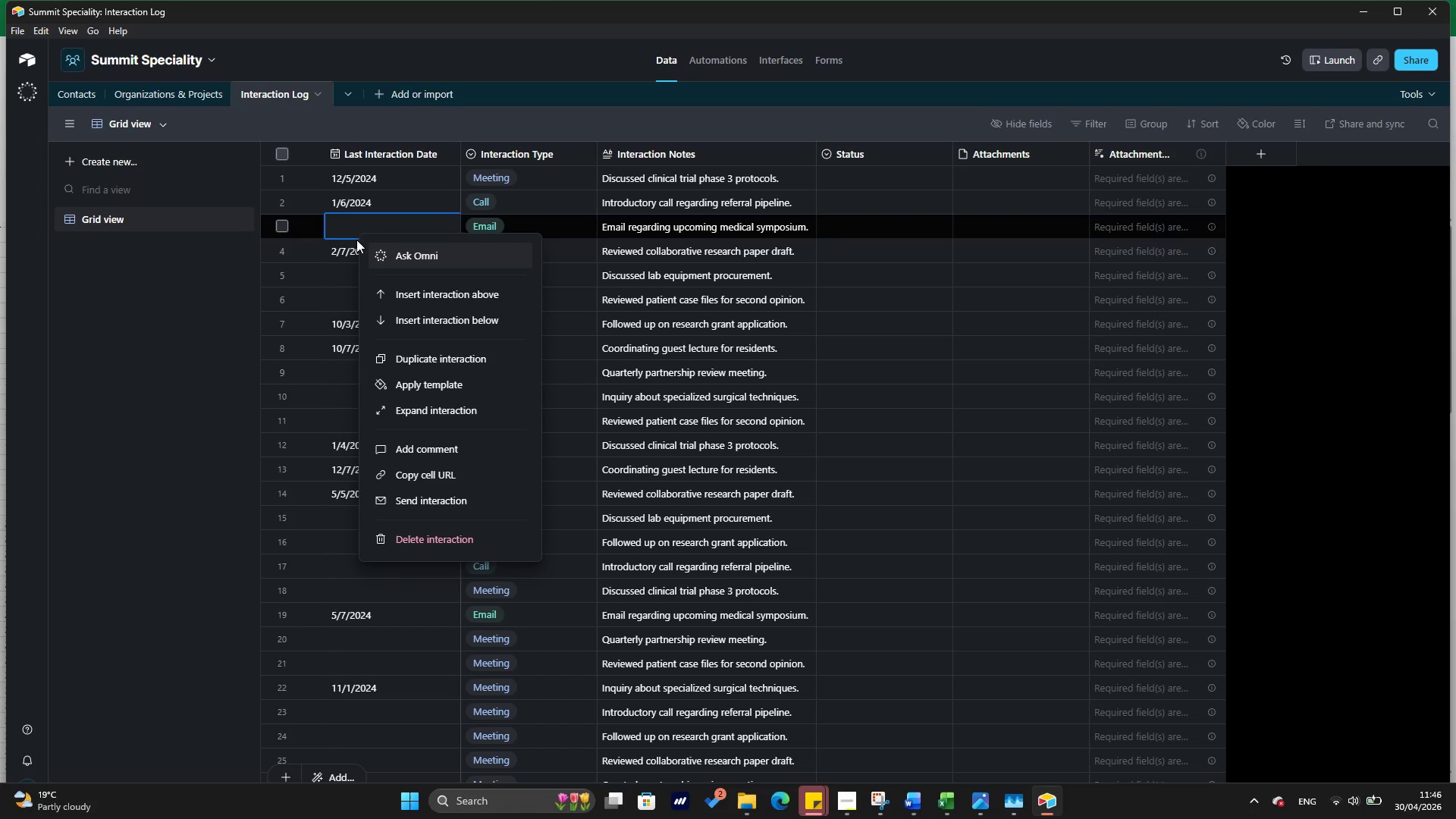 
left_click([356, 230])
 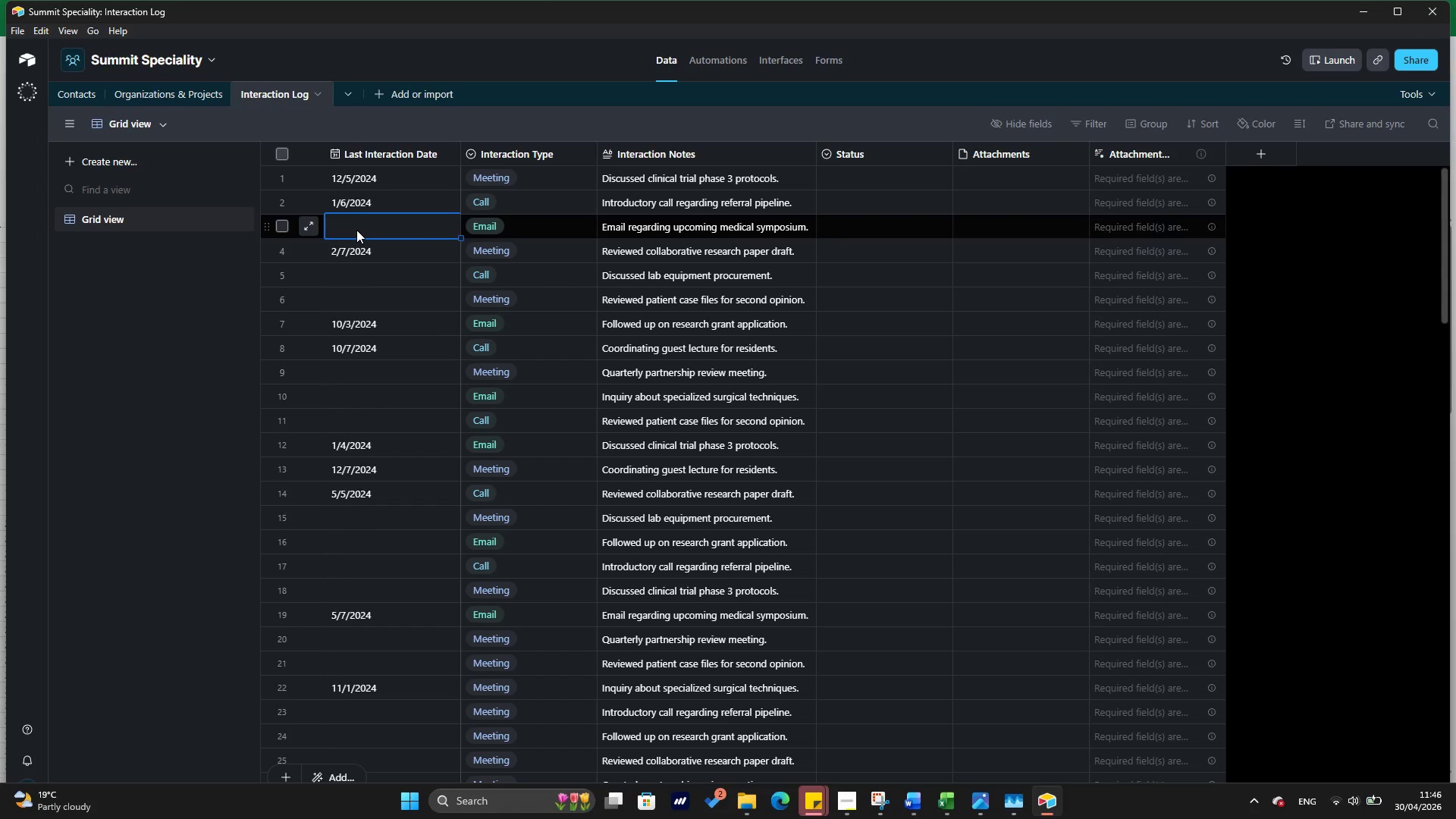 
key(Control+V)
 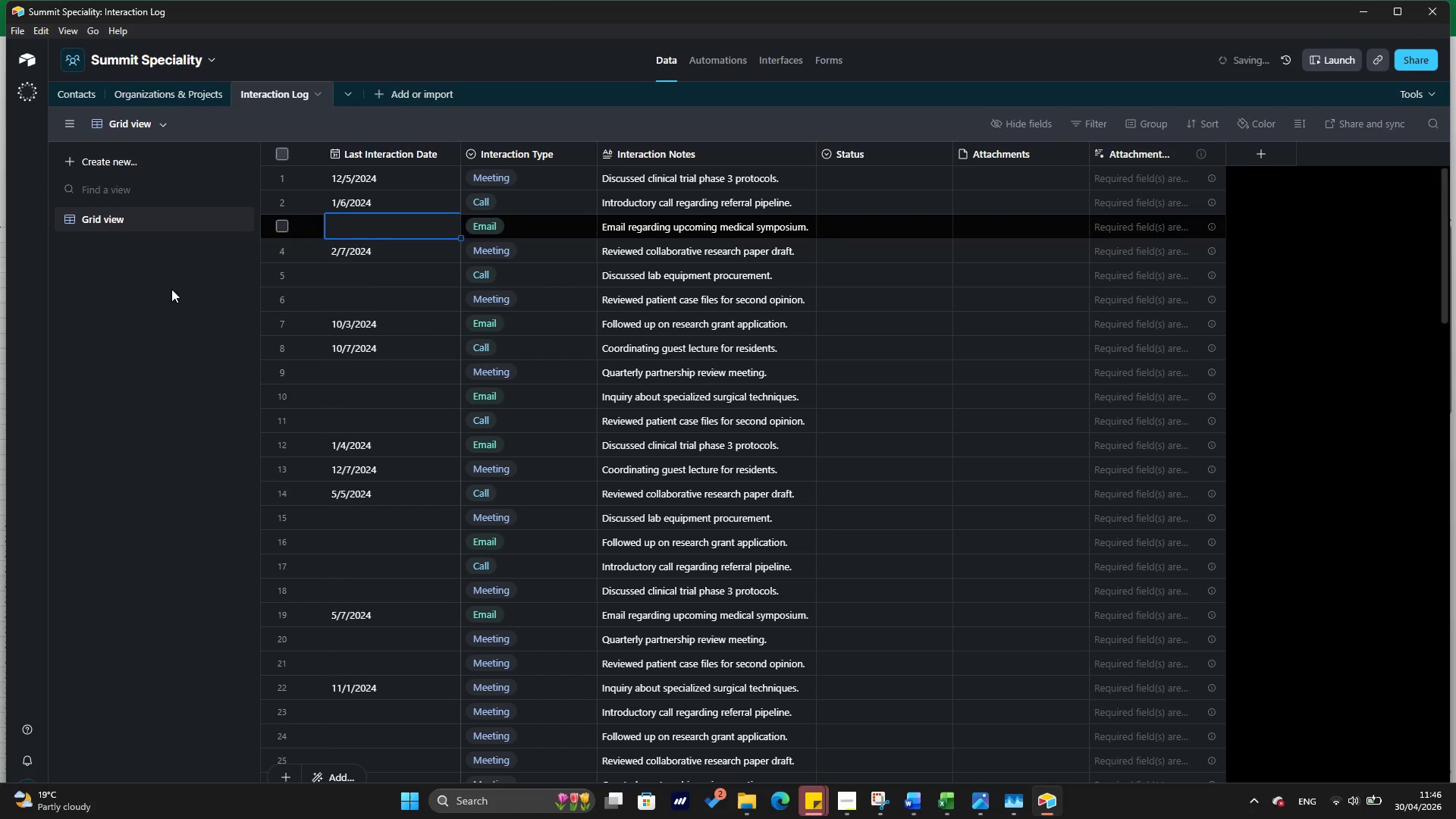 
left_click([171, 296])
 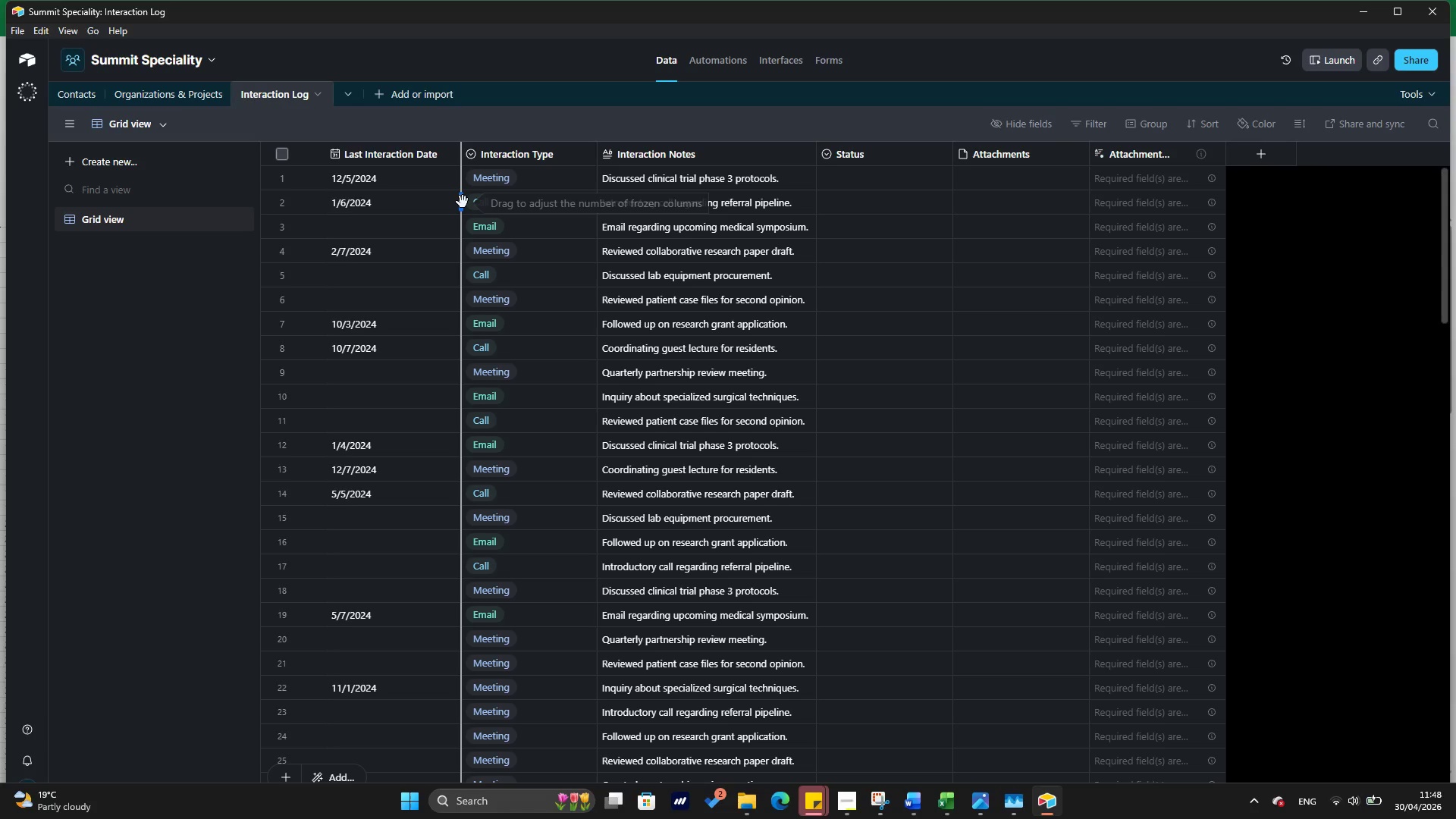 
wait(113.09)
 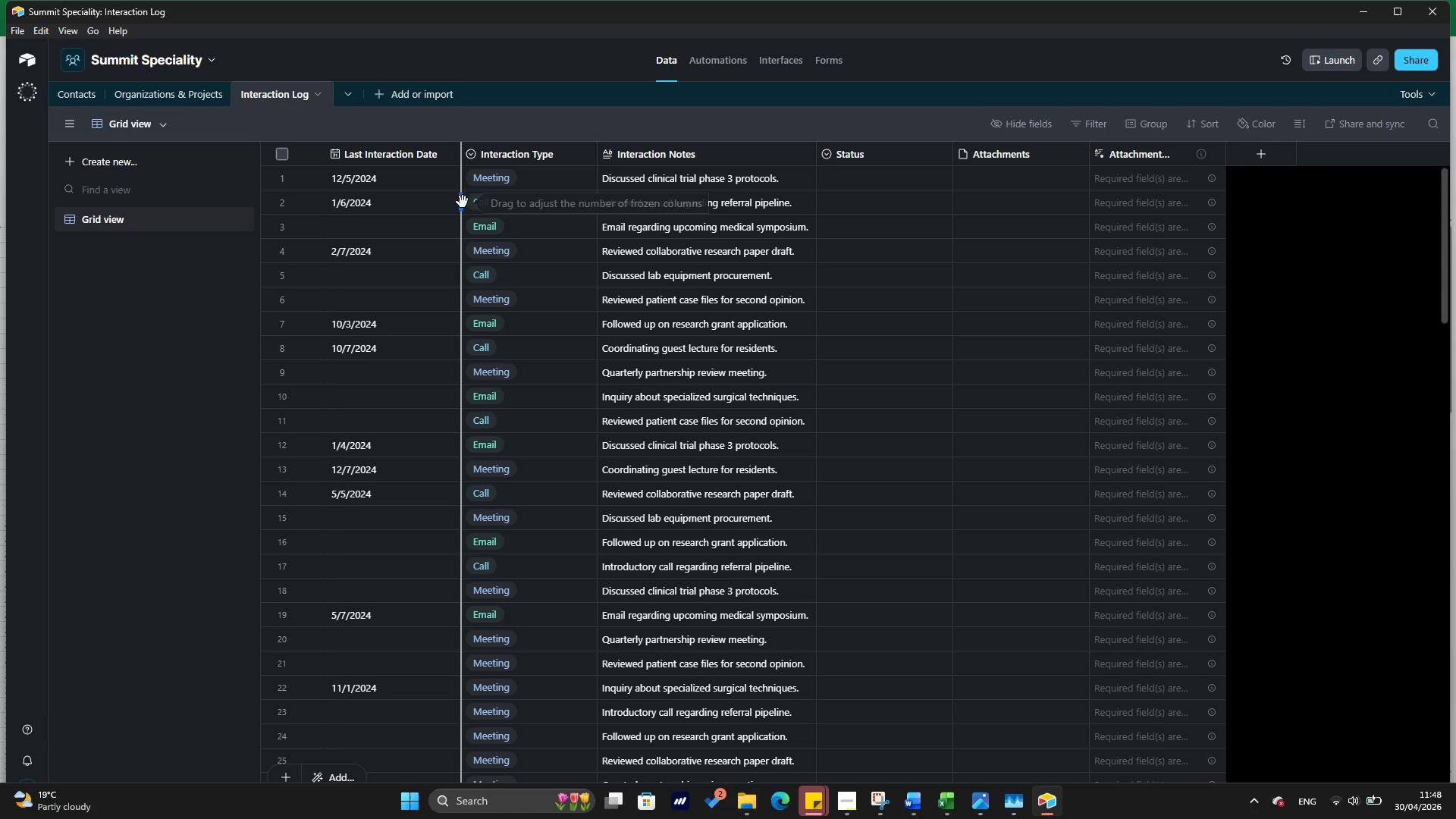 
left_click([950, 807])
 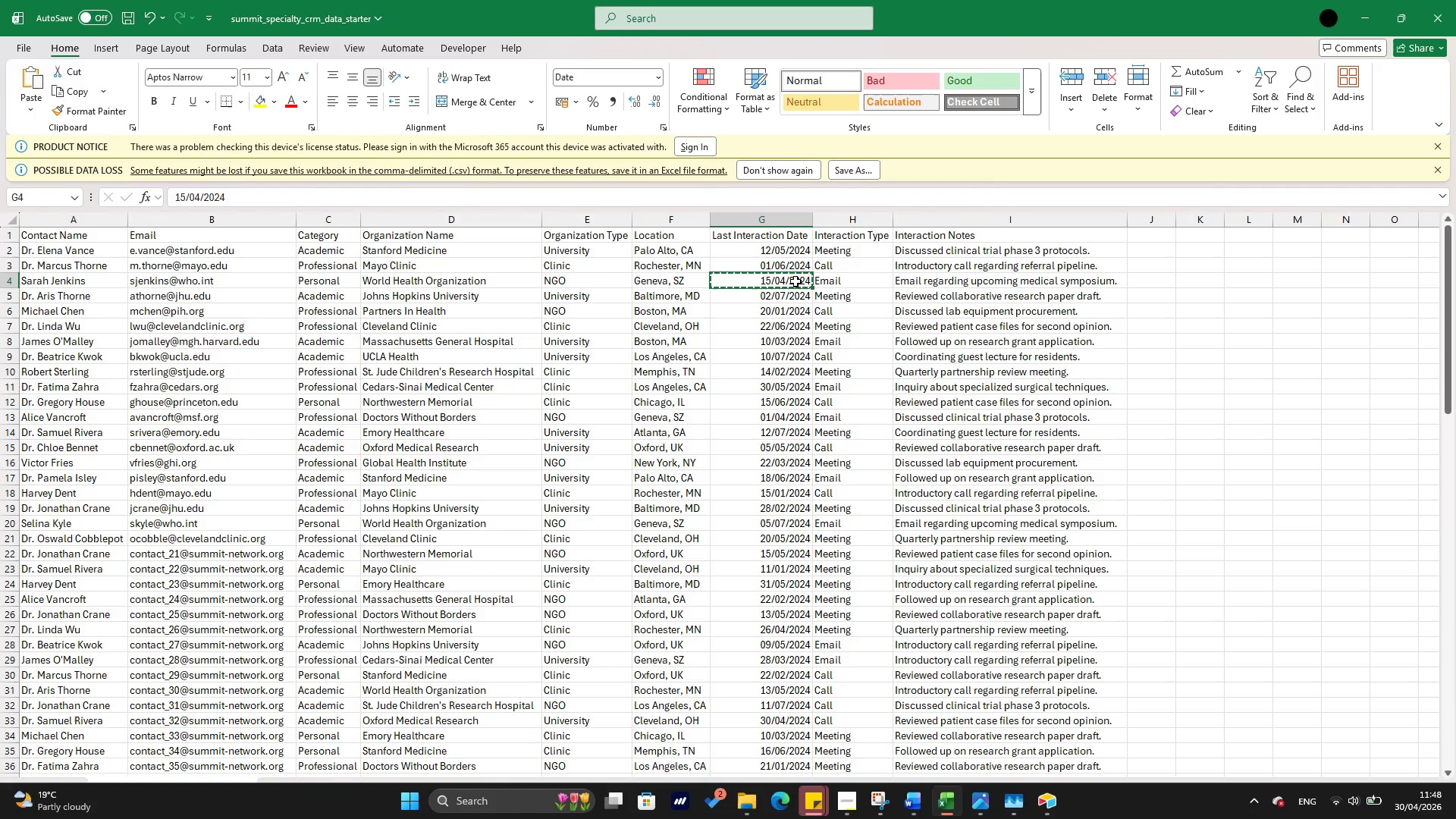 
wait(5.03)
 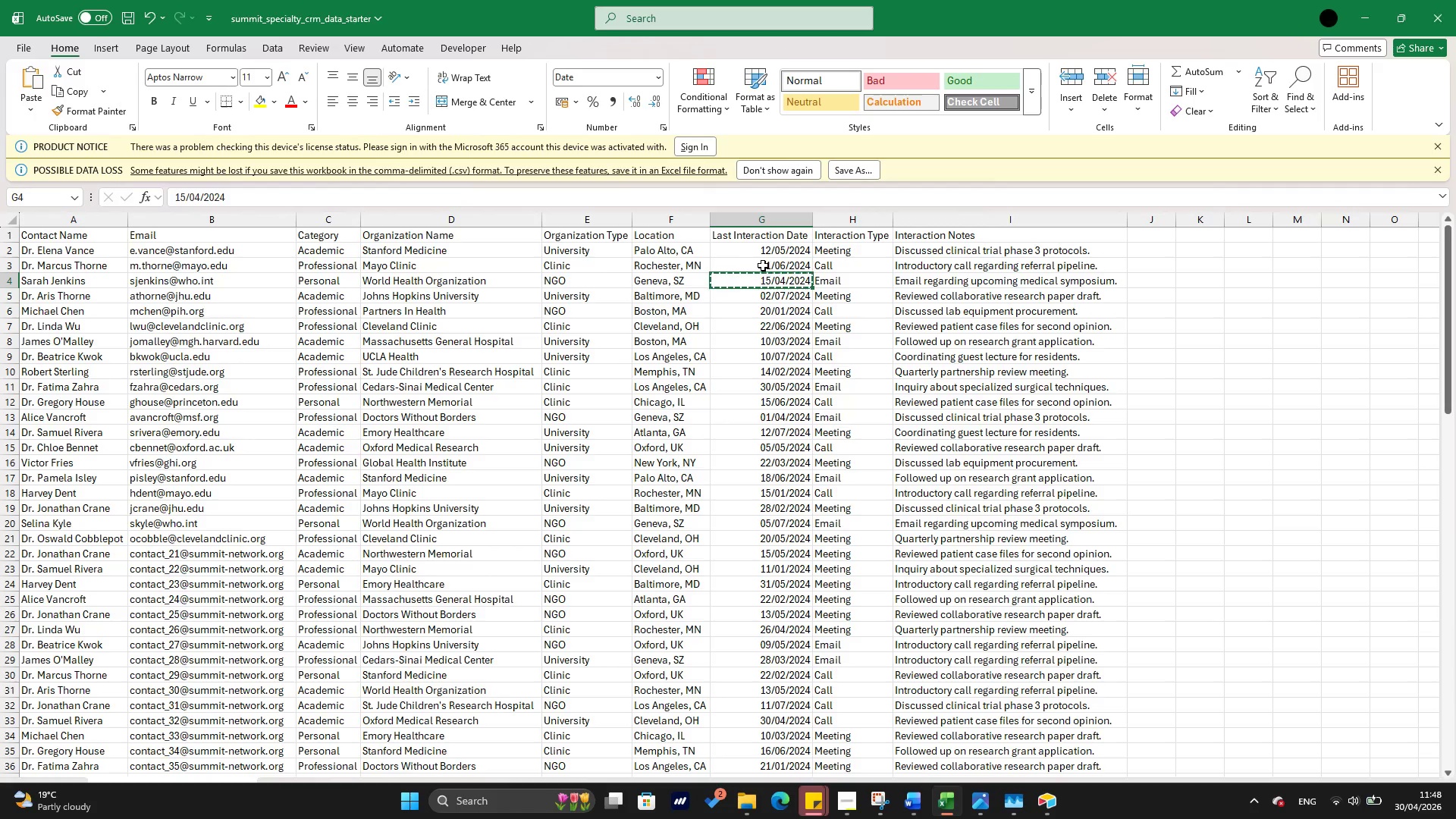 
left_click([783, 216])
 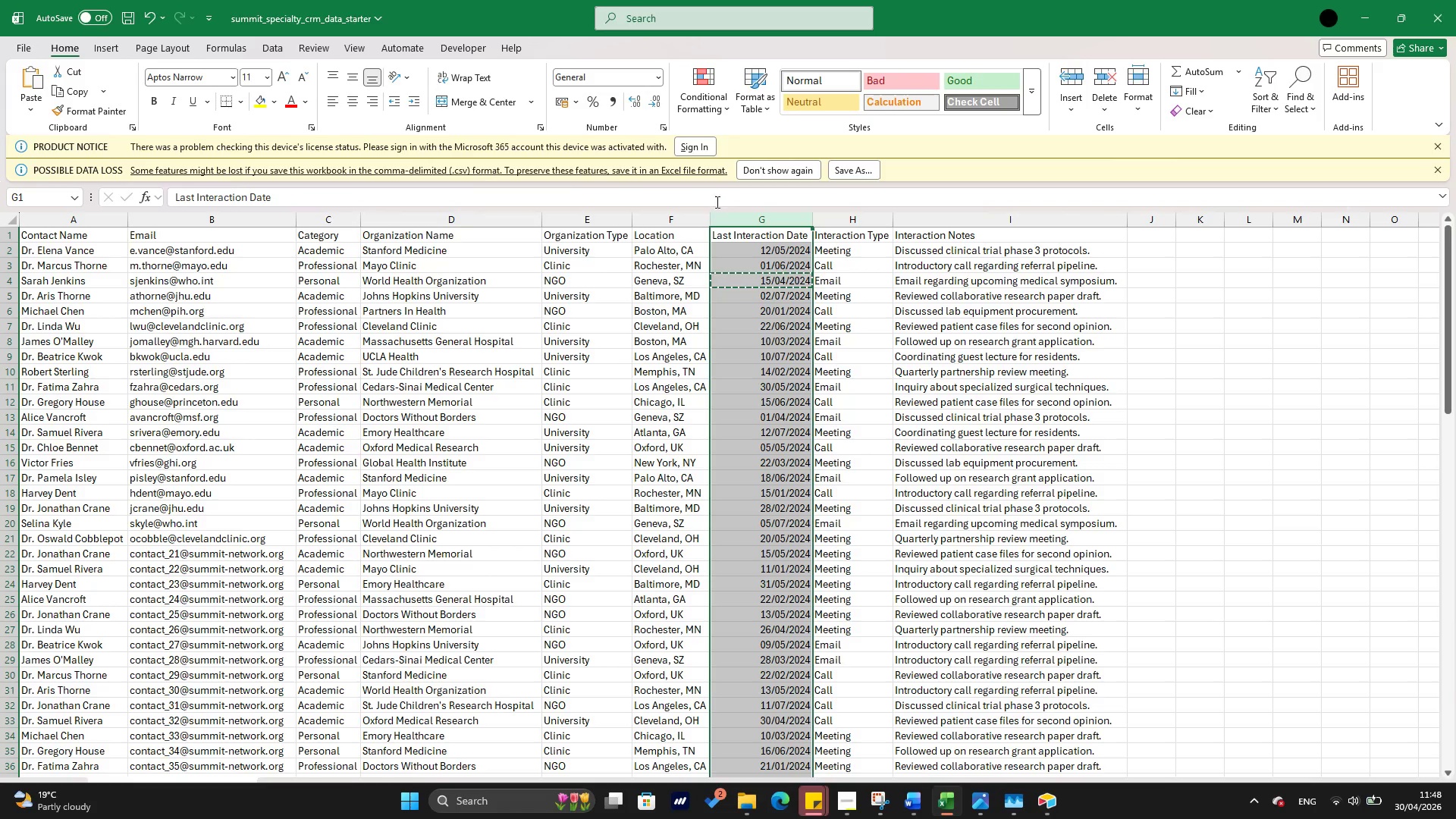 
wait(6.92)
 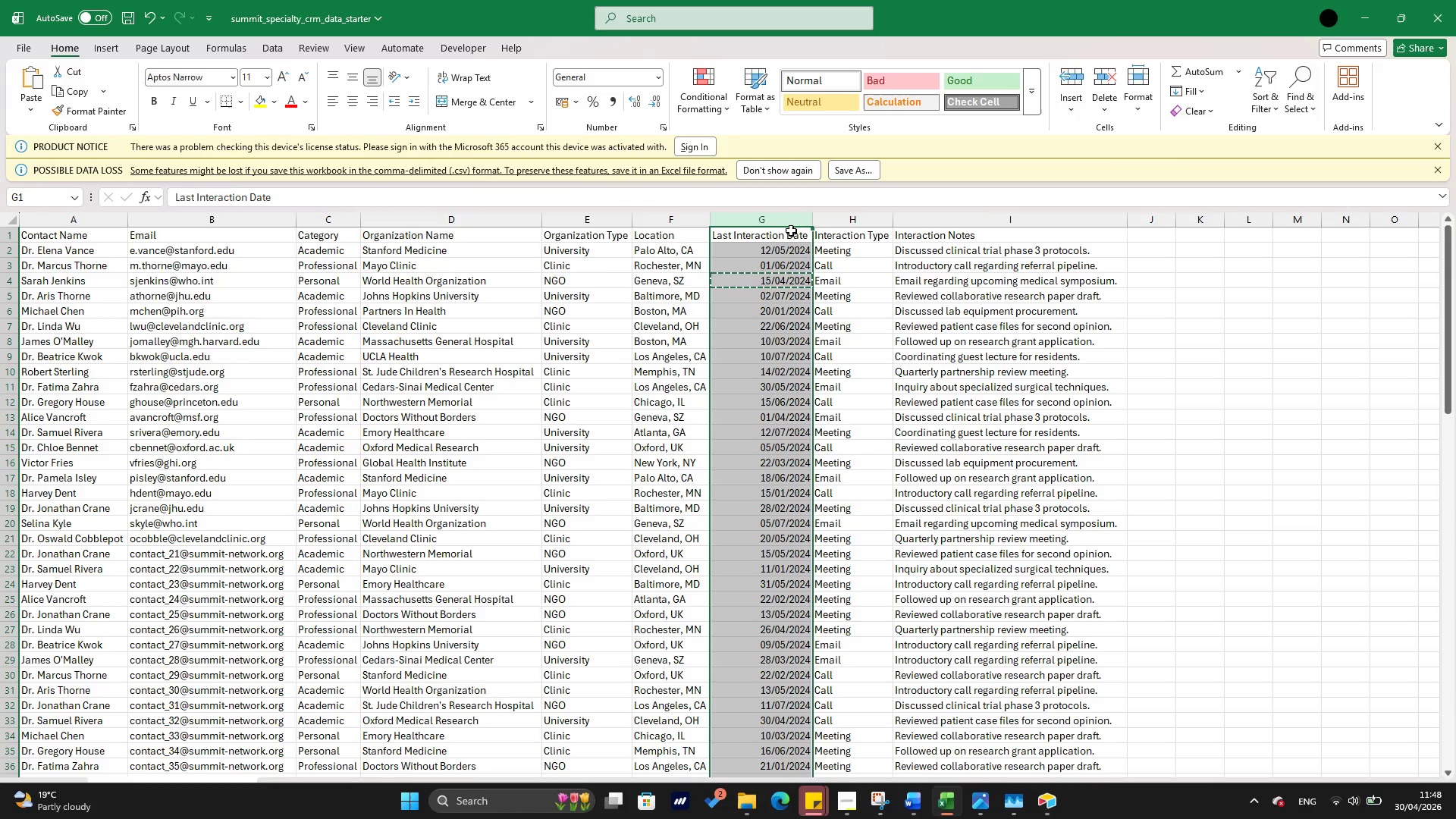 
hold_key(key=ControlLeft, duration=0.98)
left_click([745, 236])
 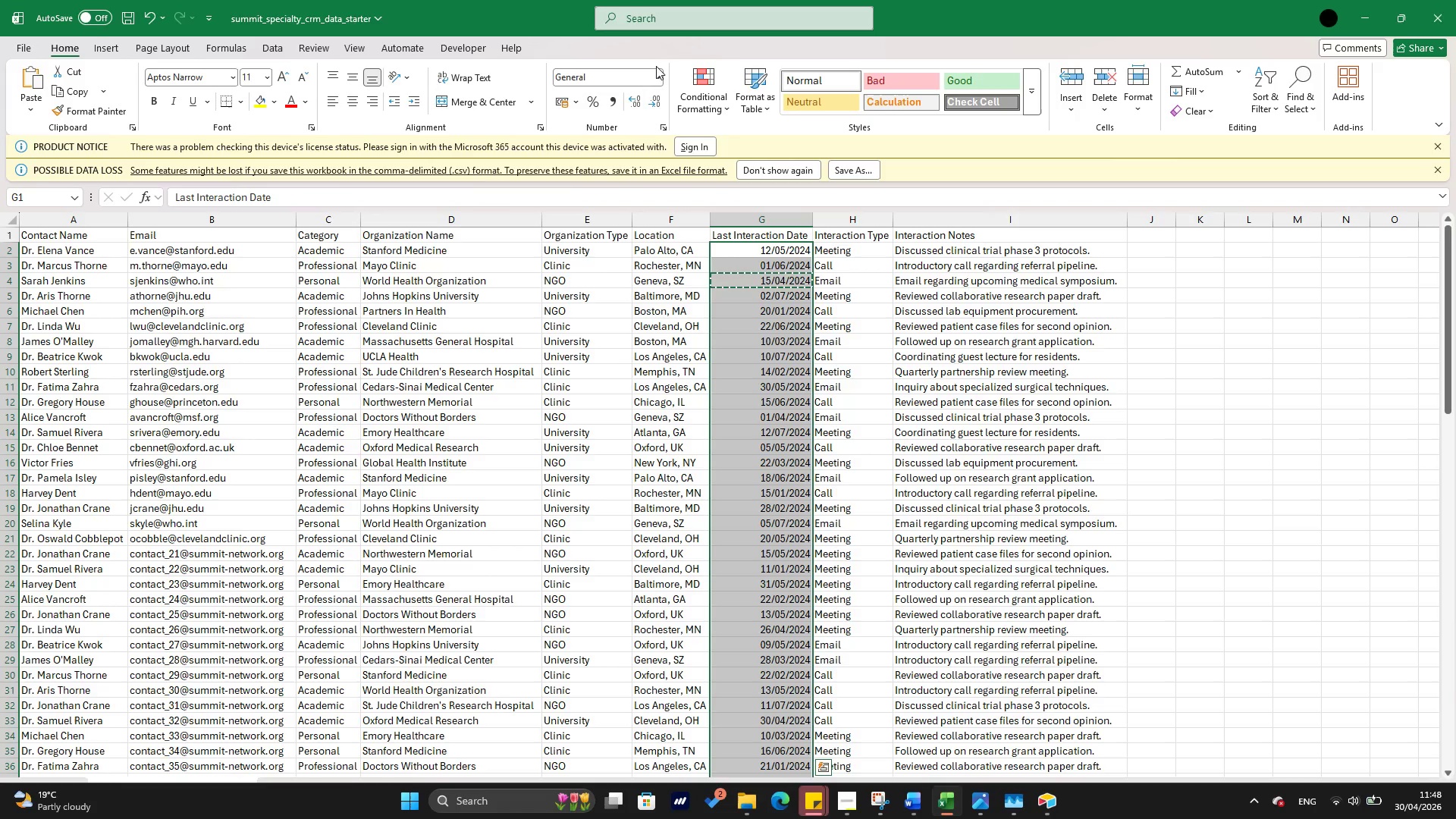 
left_click([657, 77])
 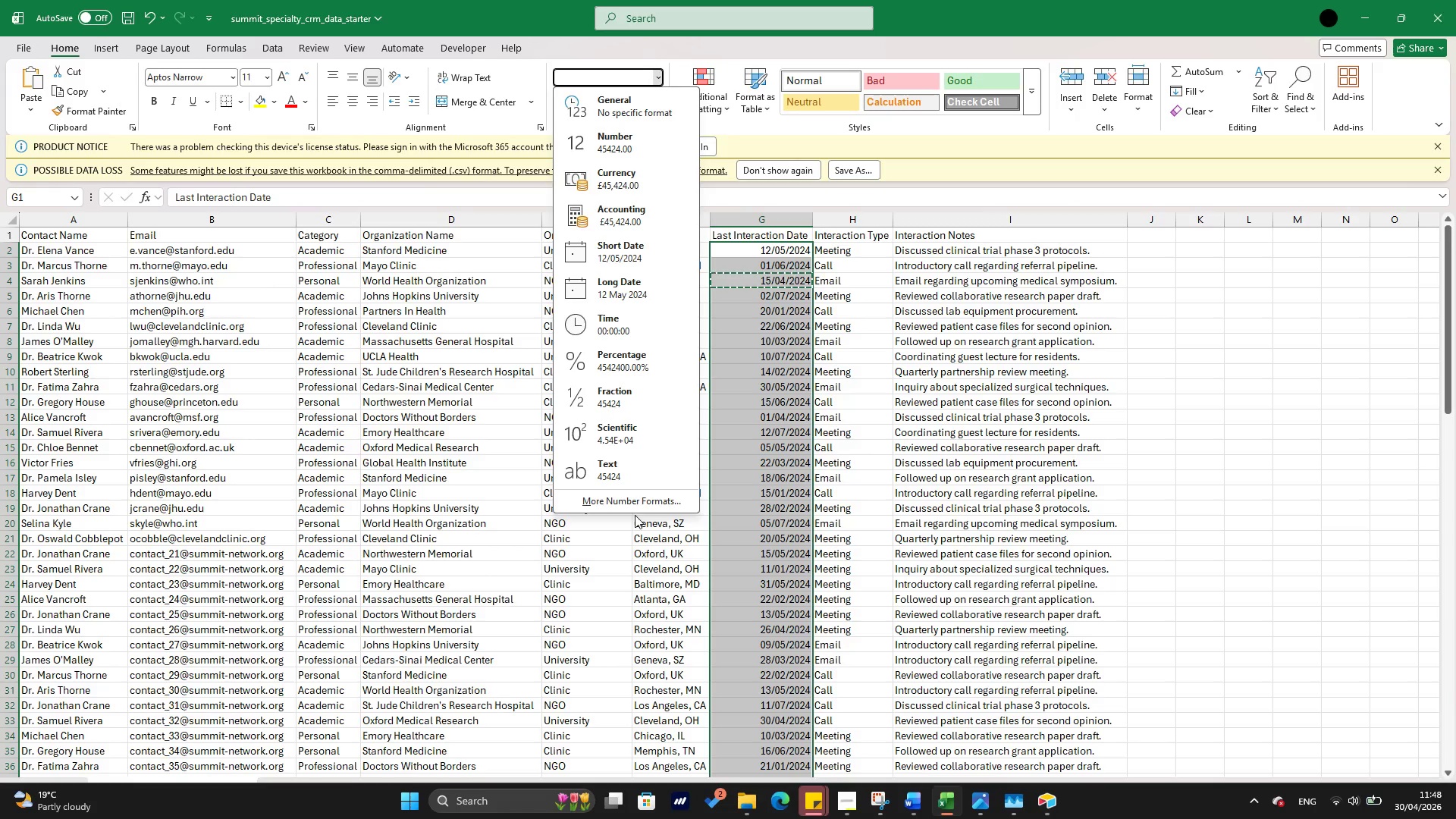 
left_click([635, 500])
 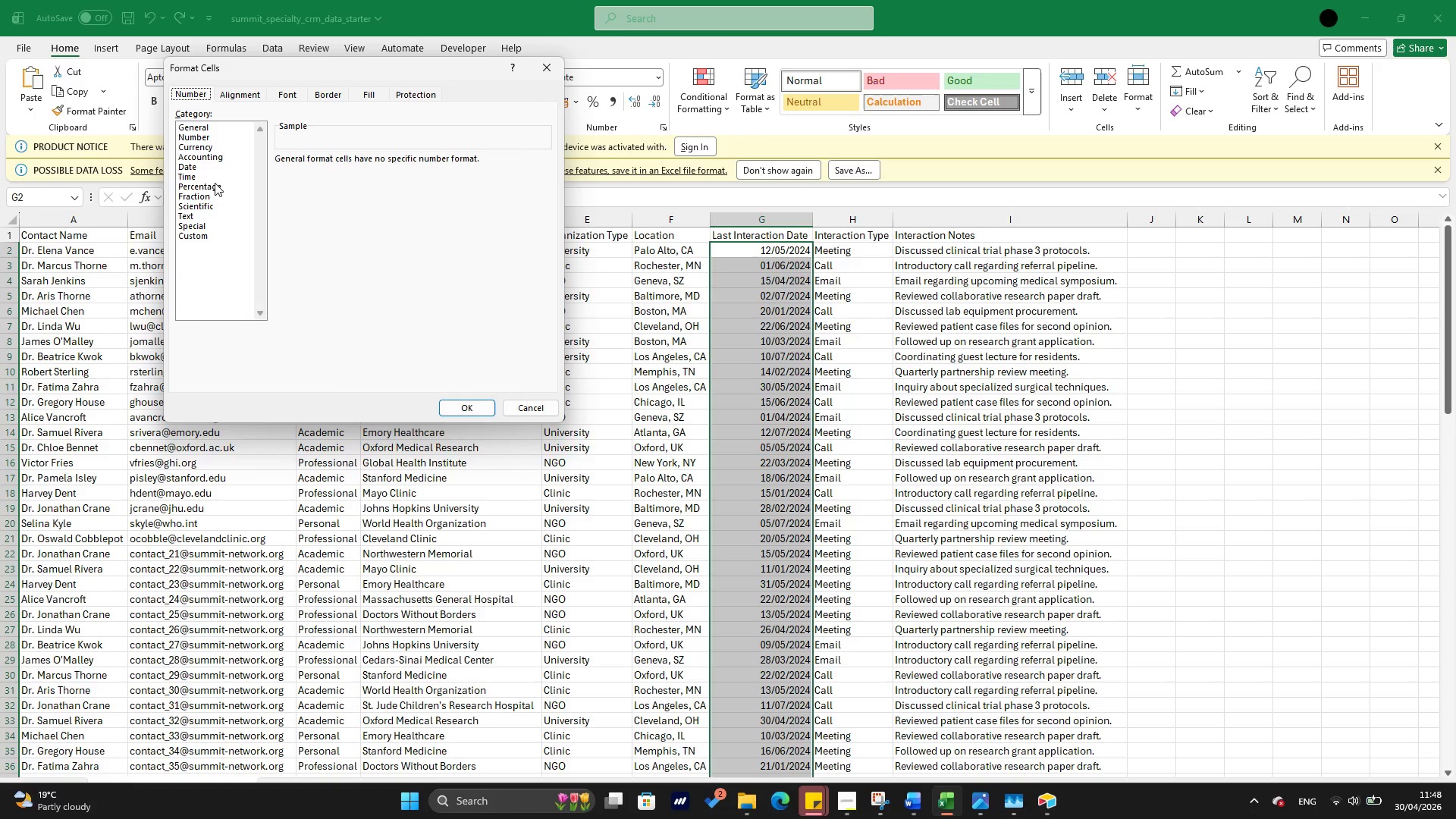 
left_click([208, 170])
 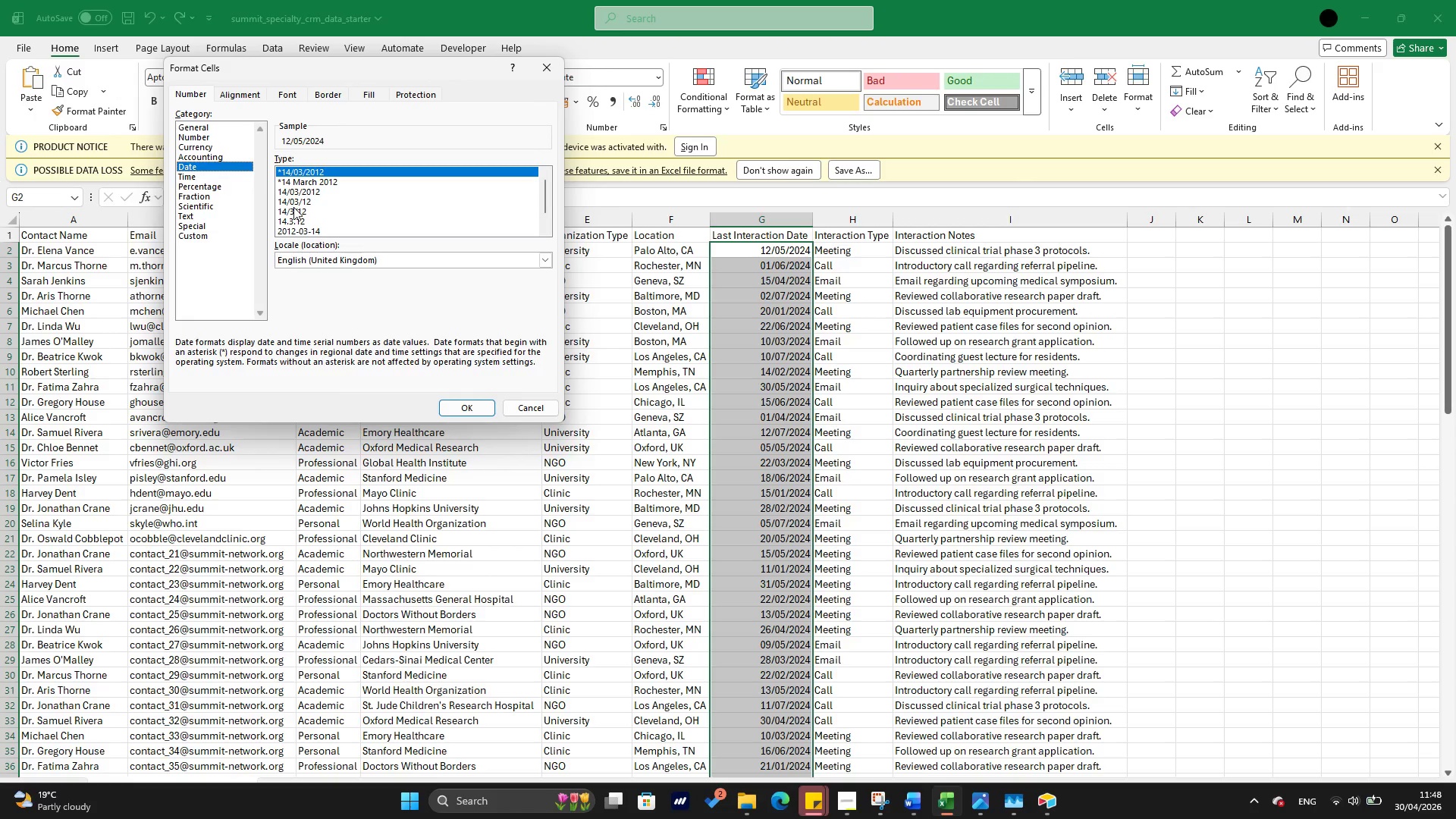 
wait(6.52)
 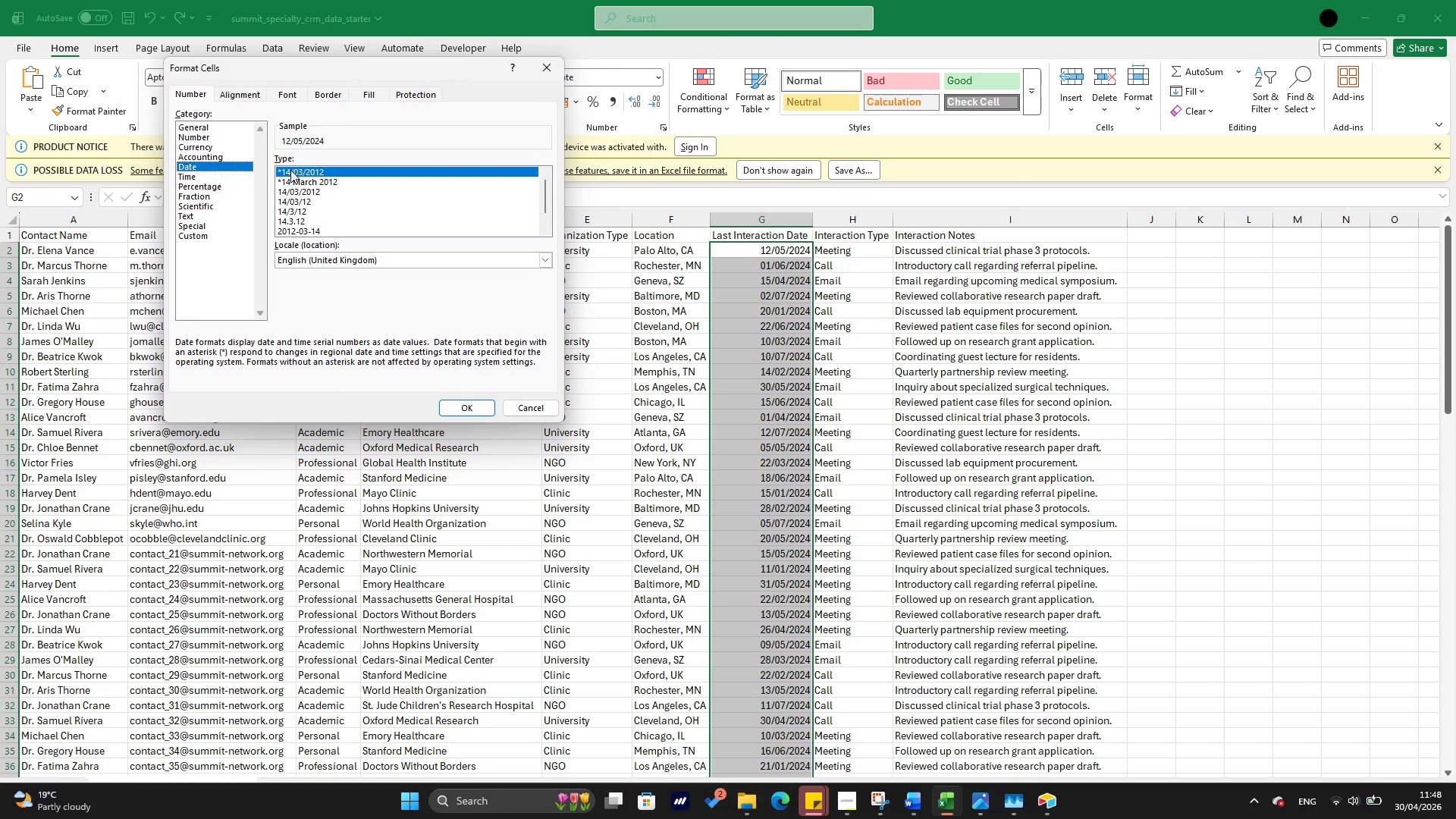 
scroll: coordinate [335, 221], scroll_direction: down, amount: 8.0
 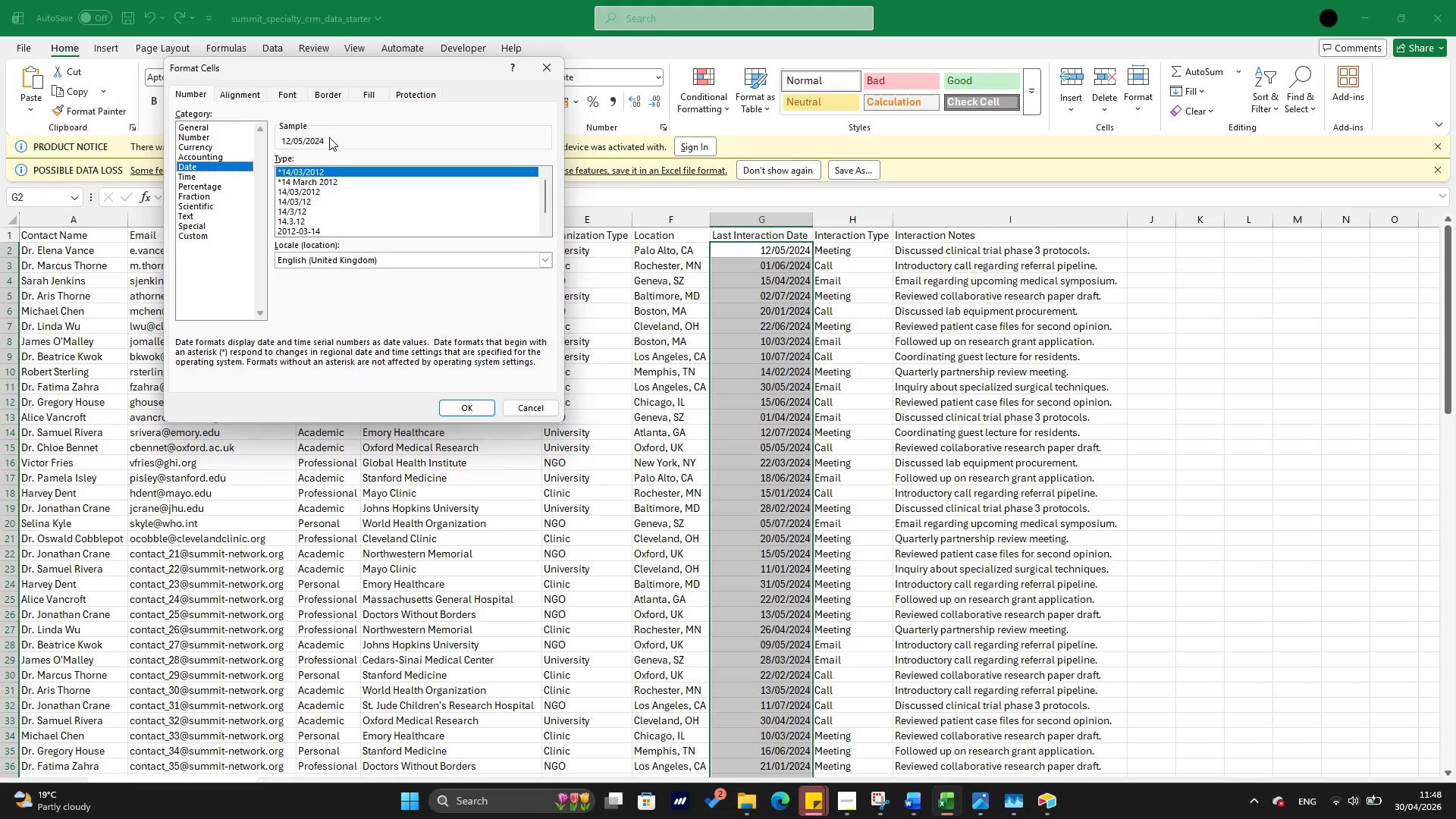 
left_click([329, 137])
 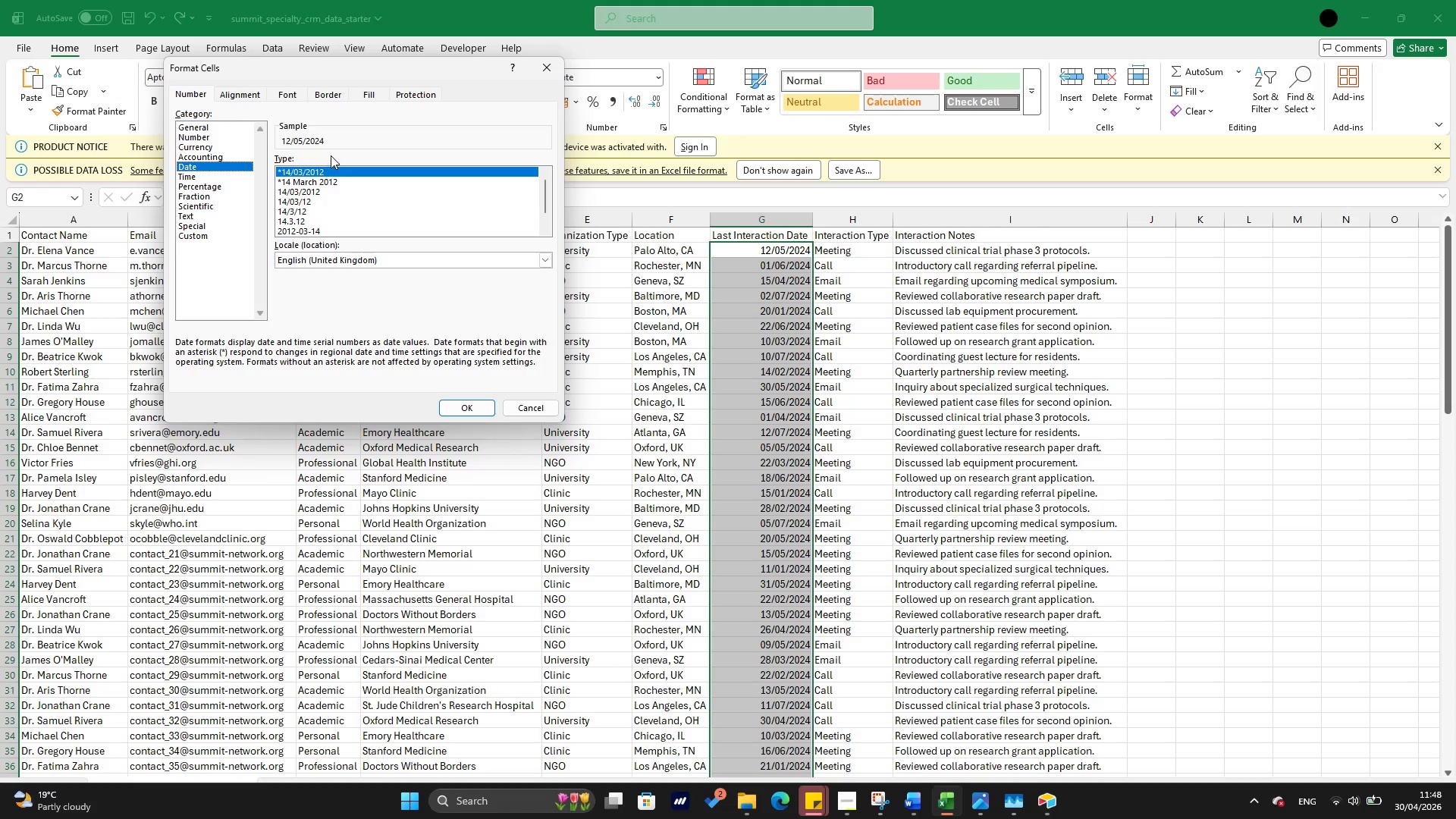 
double_click([315, 141])
 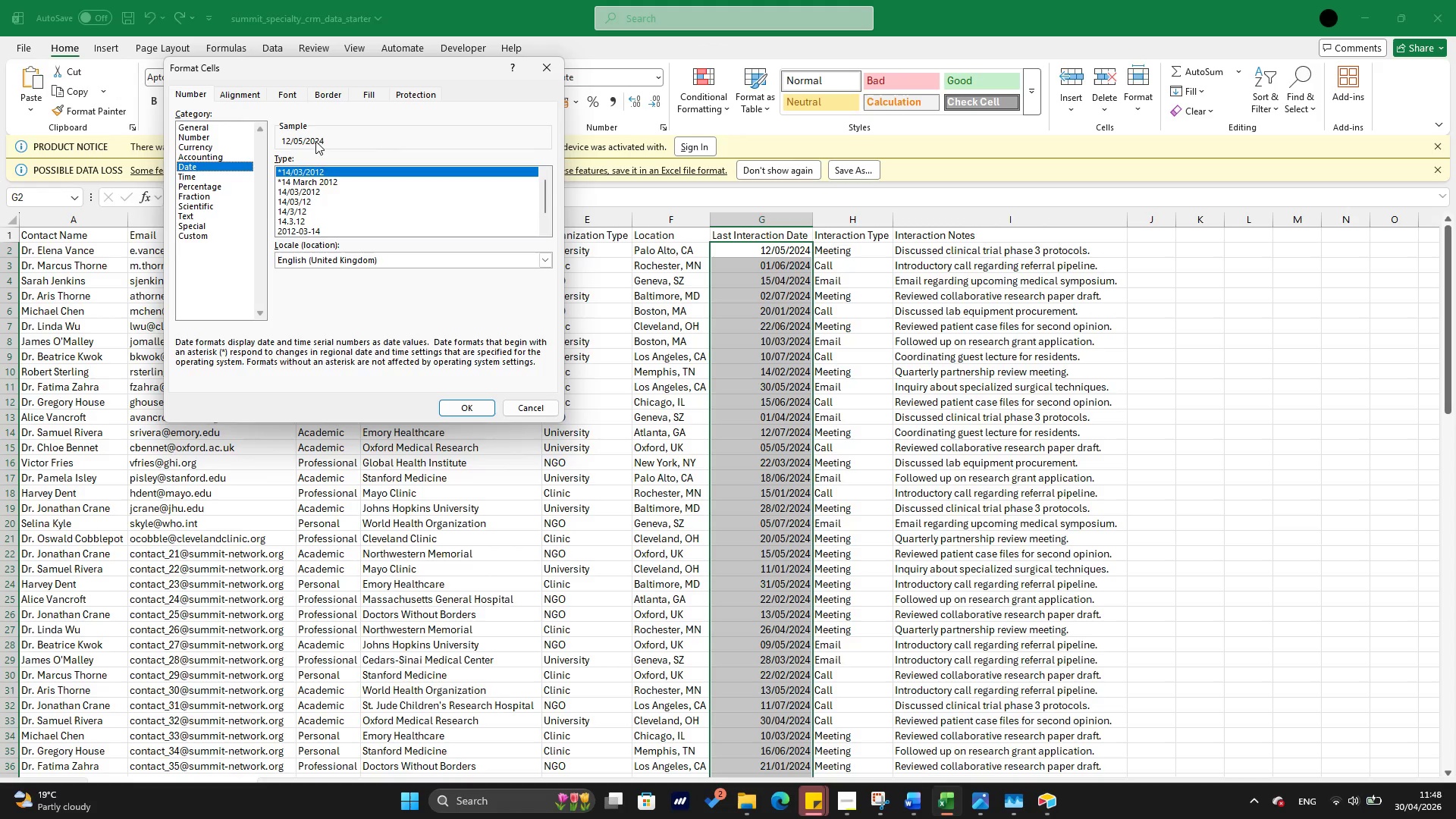 
triple_click([315, 141])
 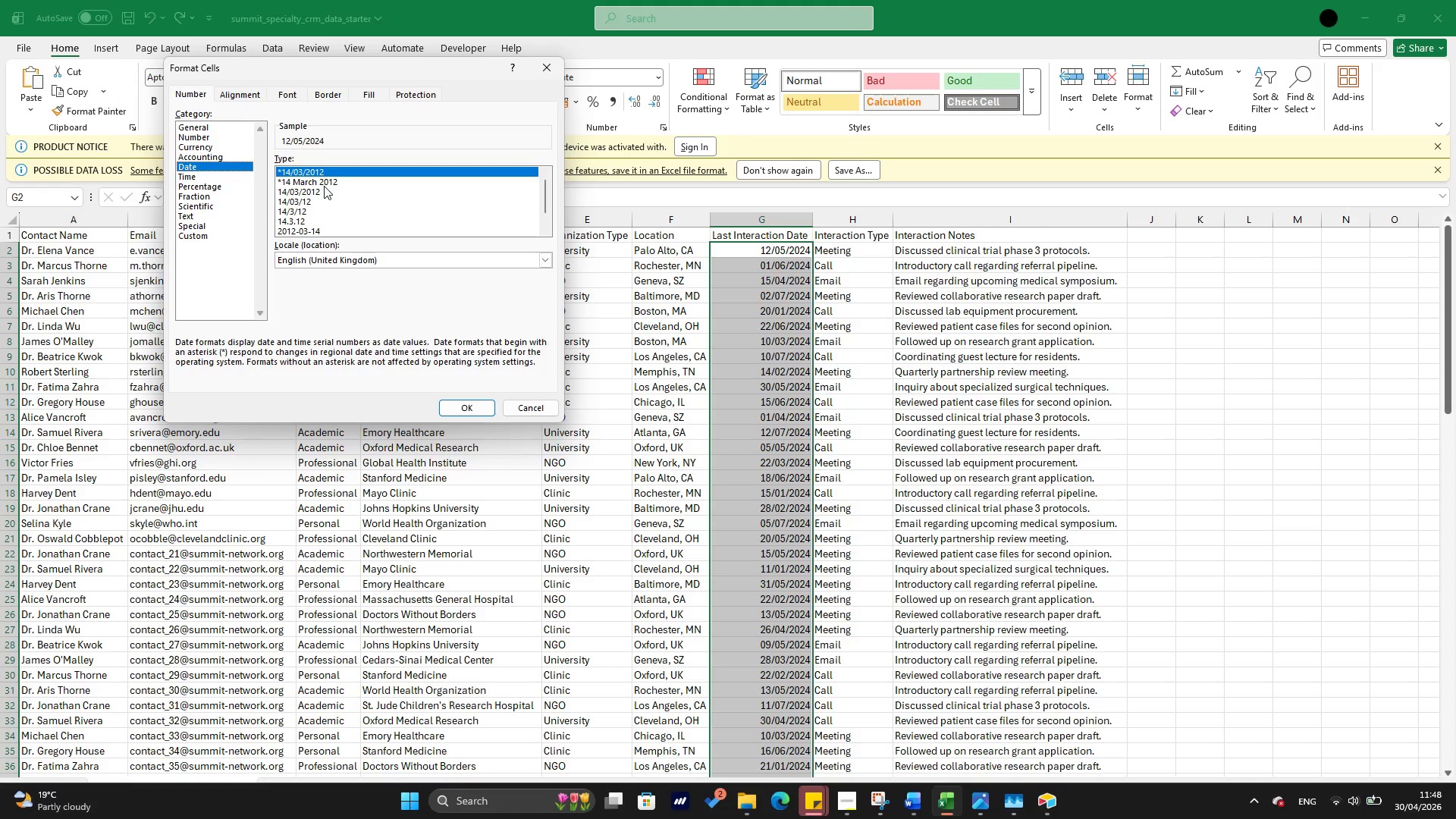 
left_click([324, 186])
 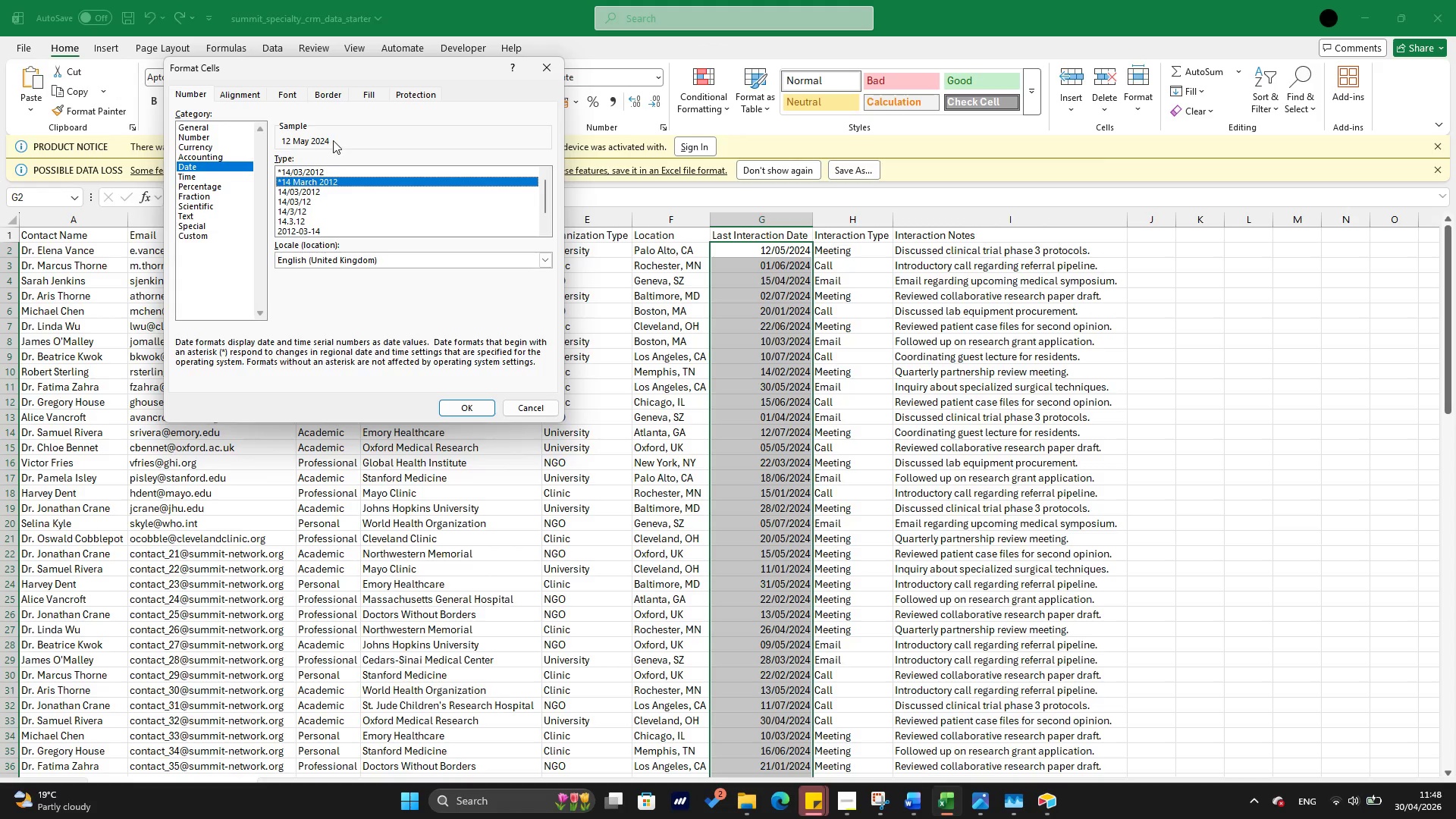 
left_click([333, 140])
 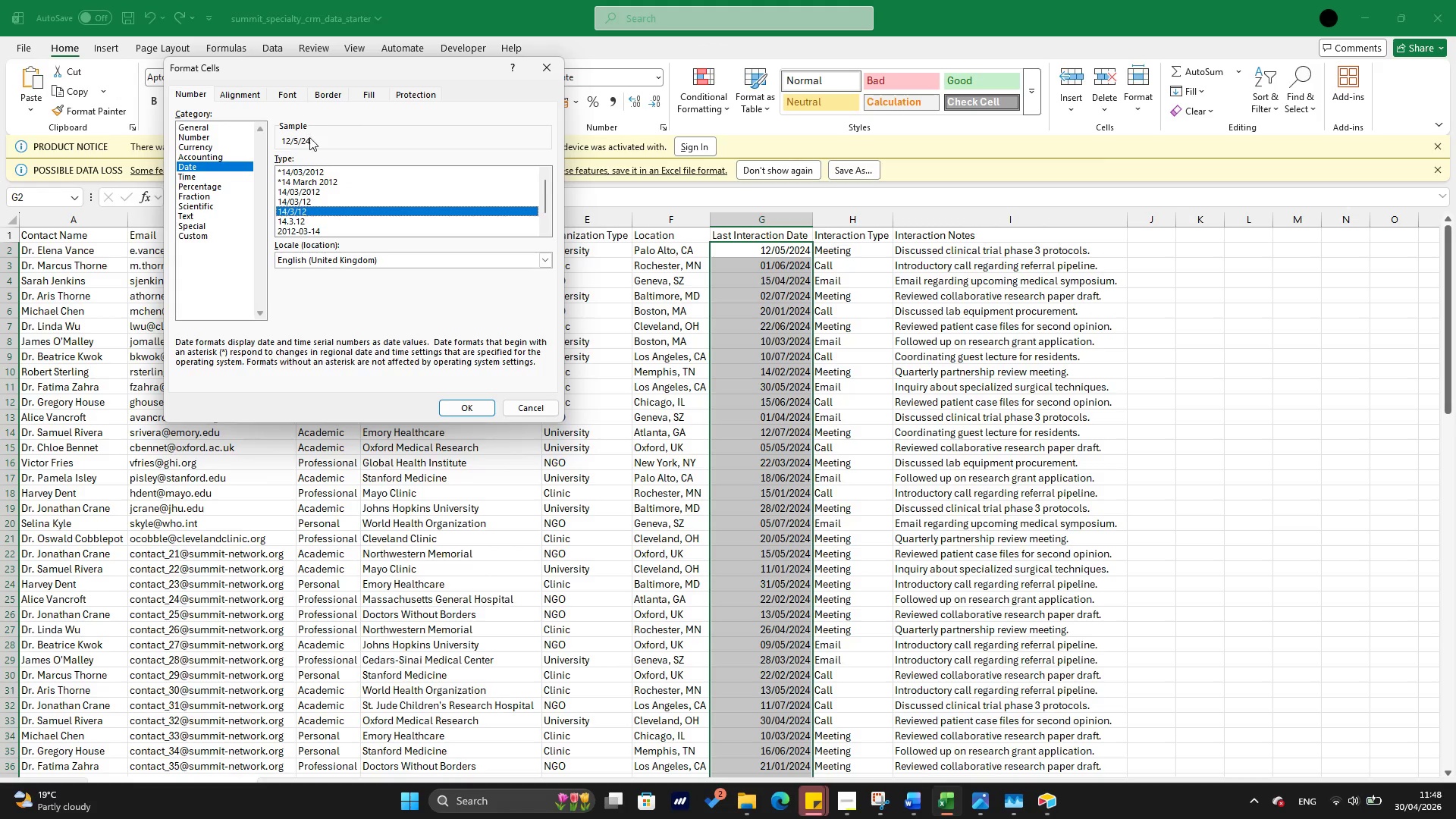 
left_click([309, 140])
 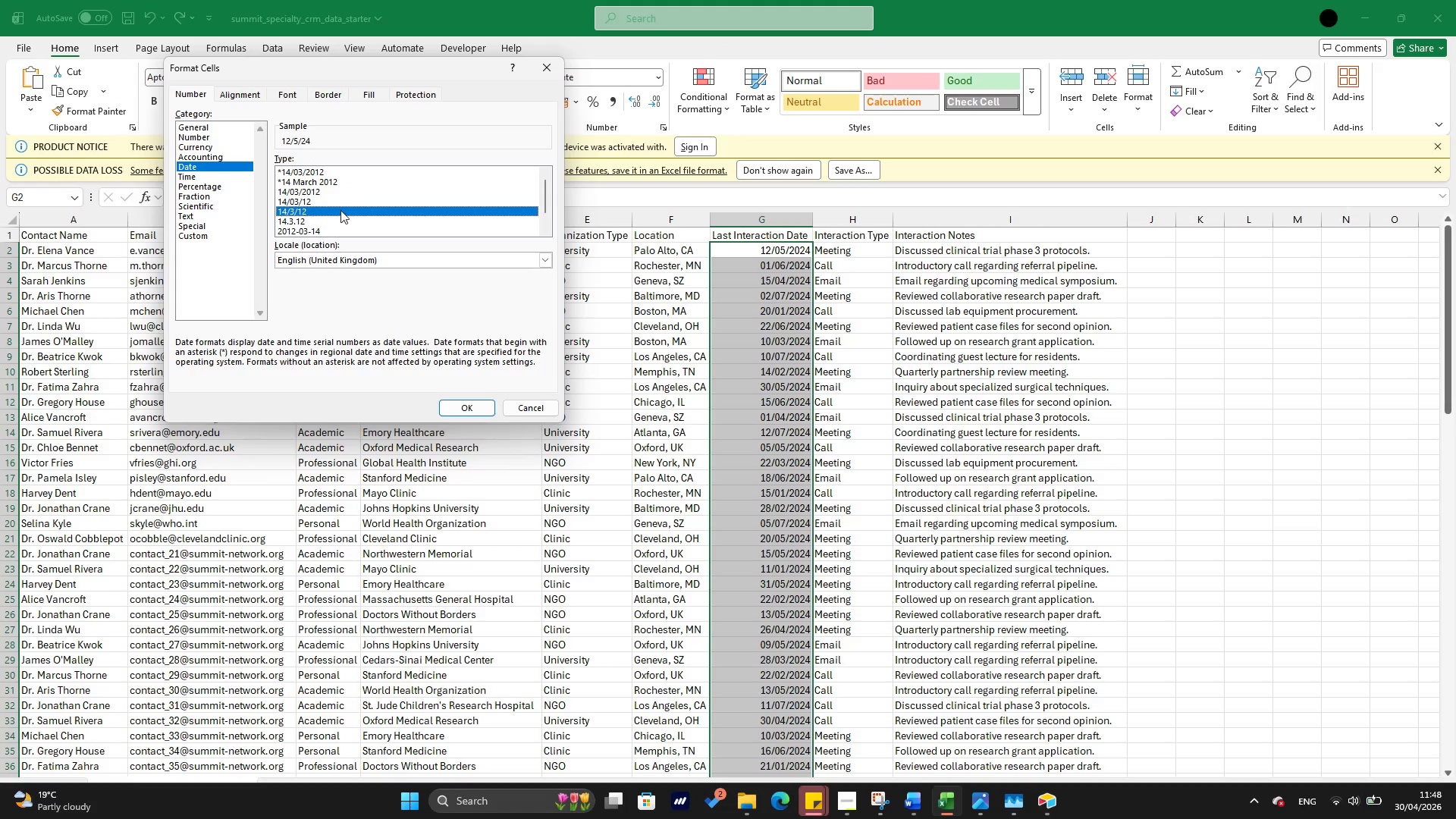 
scroll: coordinate [347, 238], scroll_direction: down, amount: 17.0
 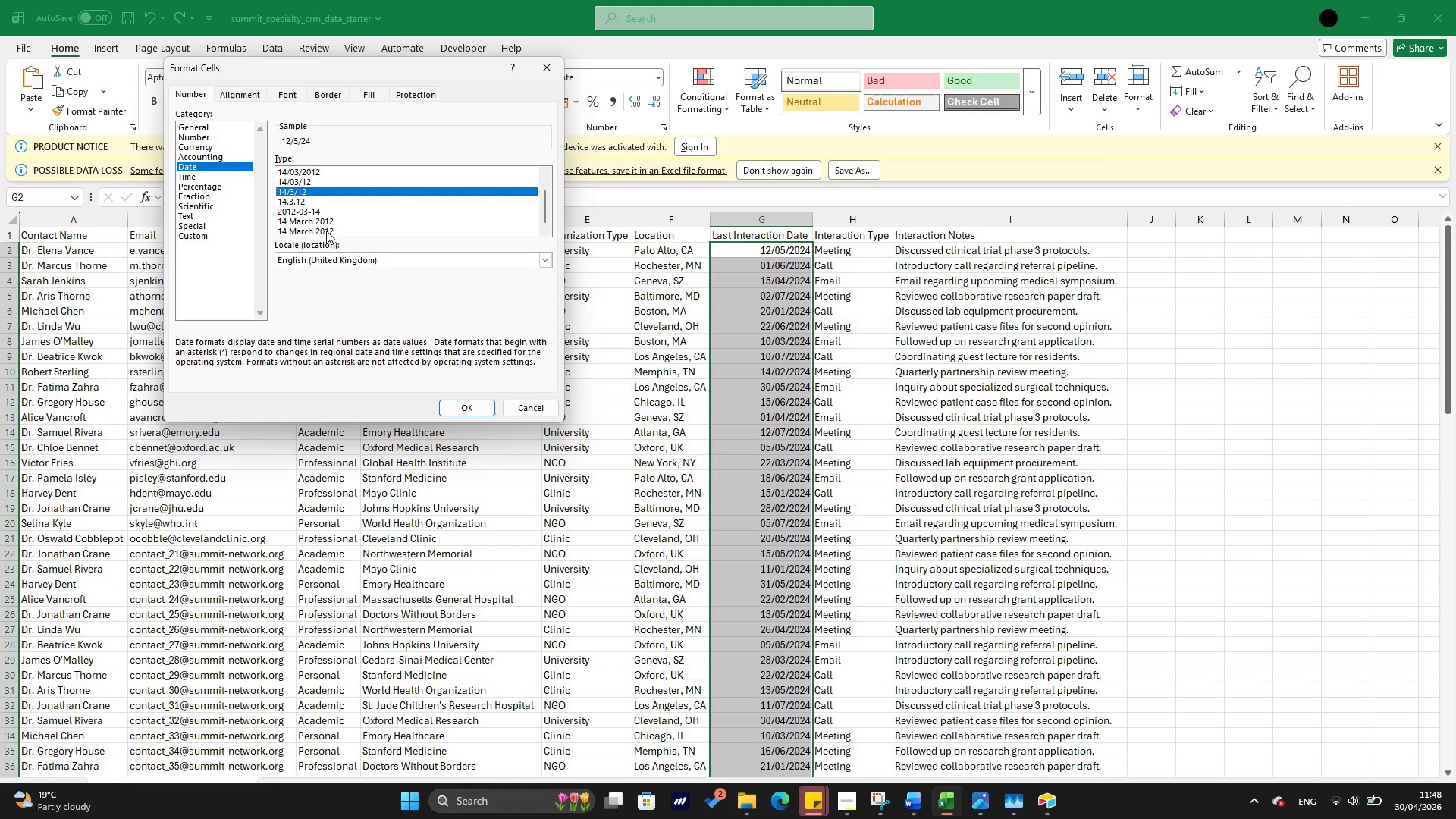 
scroll: coordinate [326, 231], scroll_direction: up, amount: 1.0
 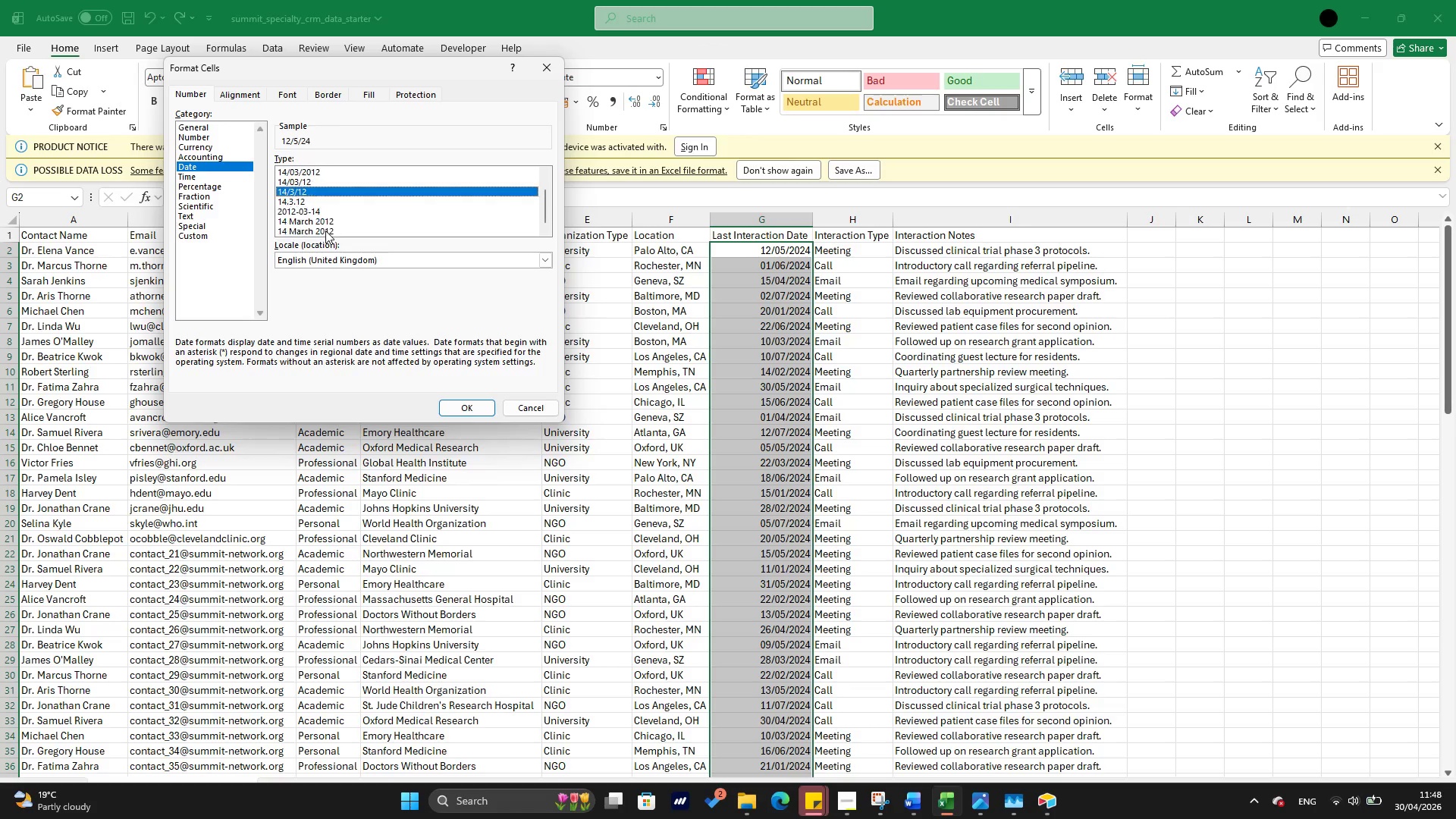 
scroll: coordinate [325, 231], scroll_direction: down, amount: 1.0
 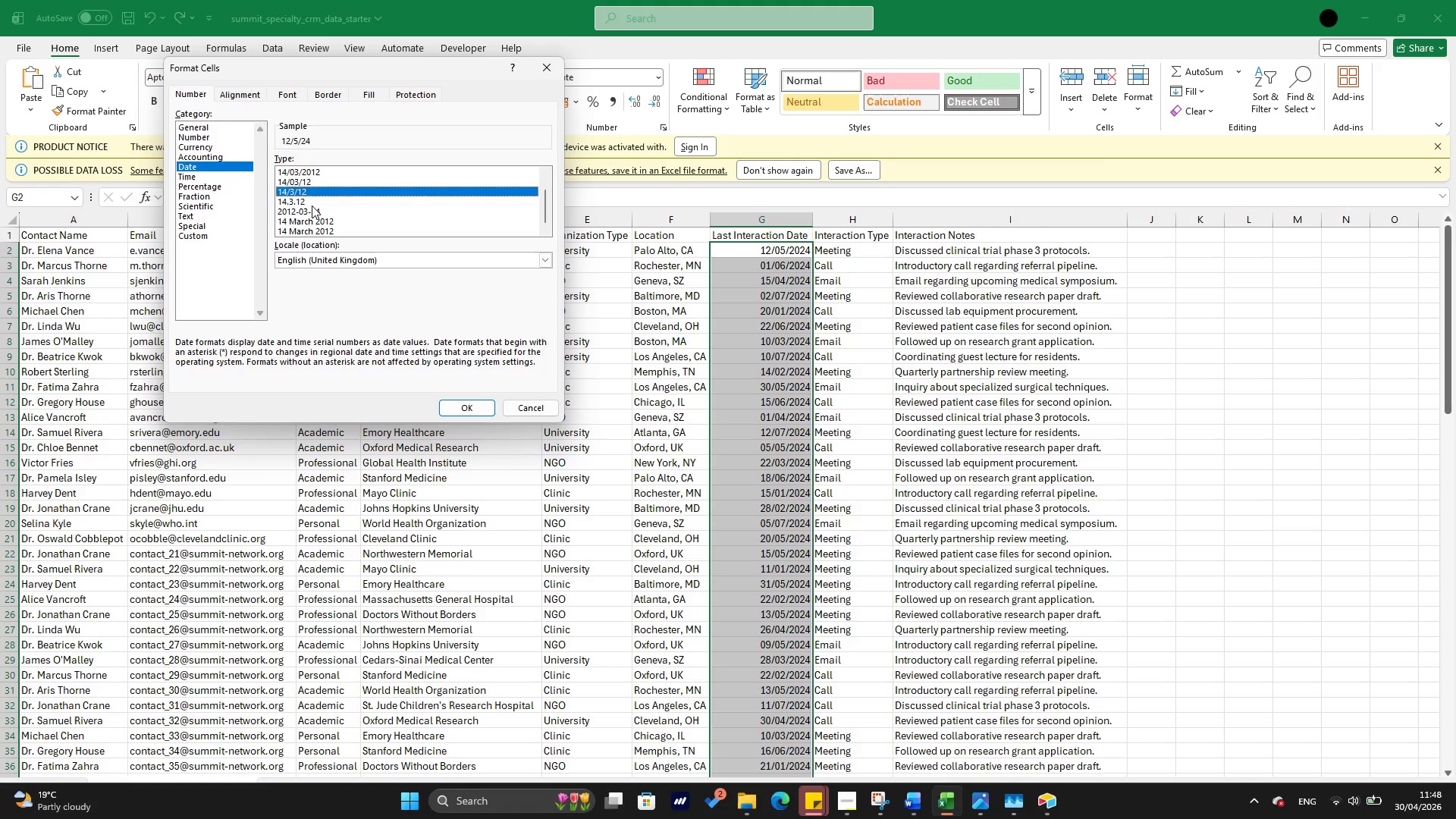 
left_click([312, 206])
 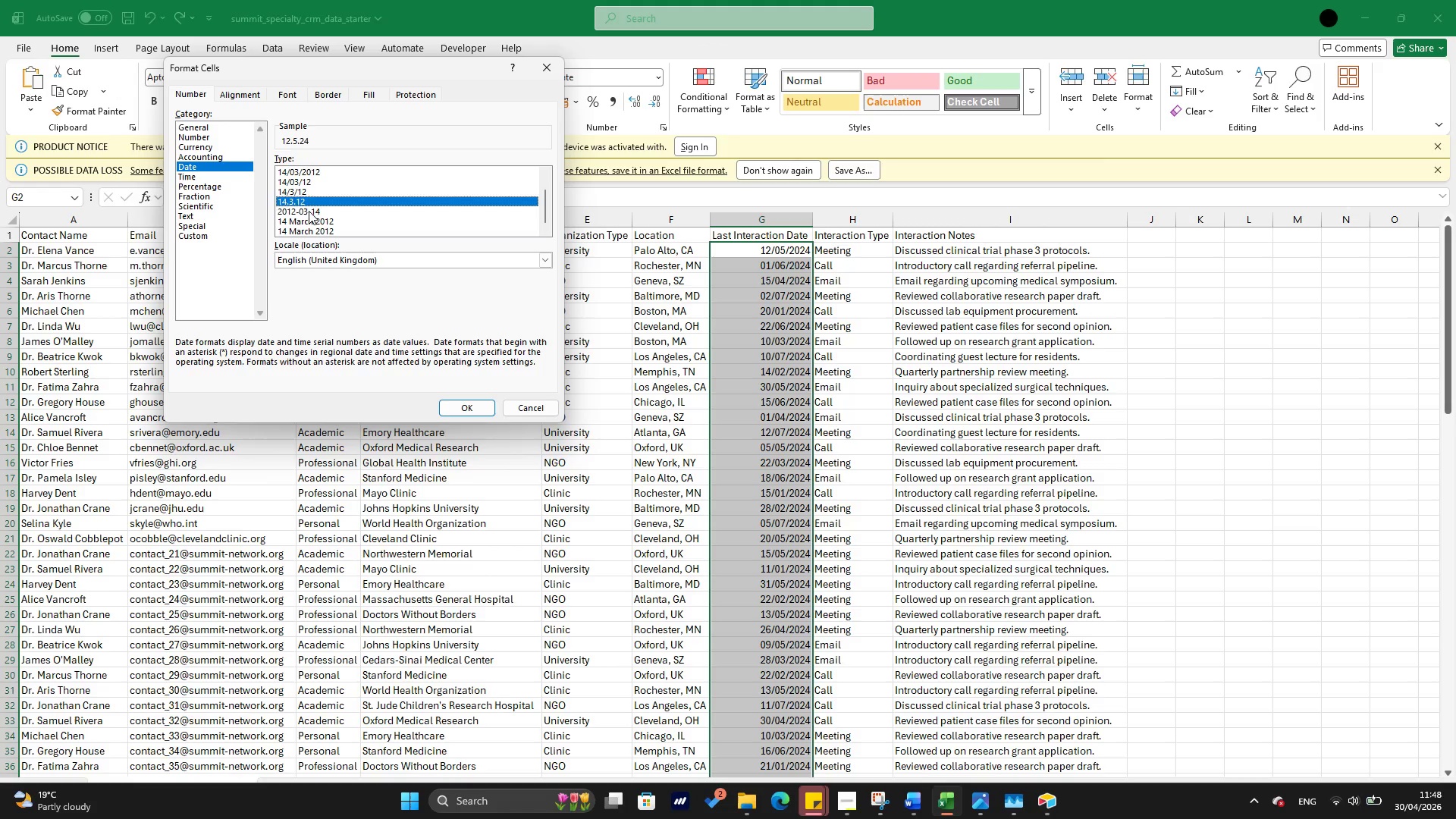 
left_click([309, 211])
 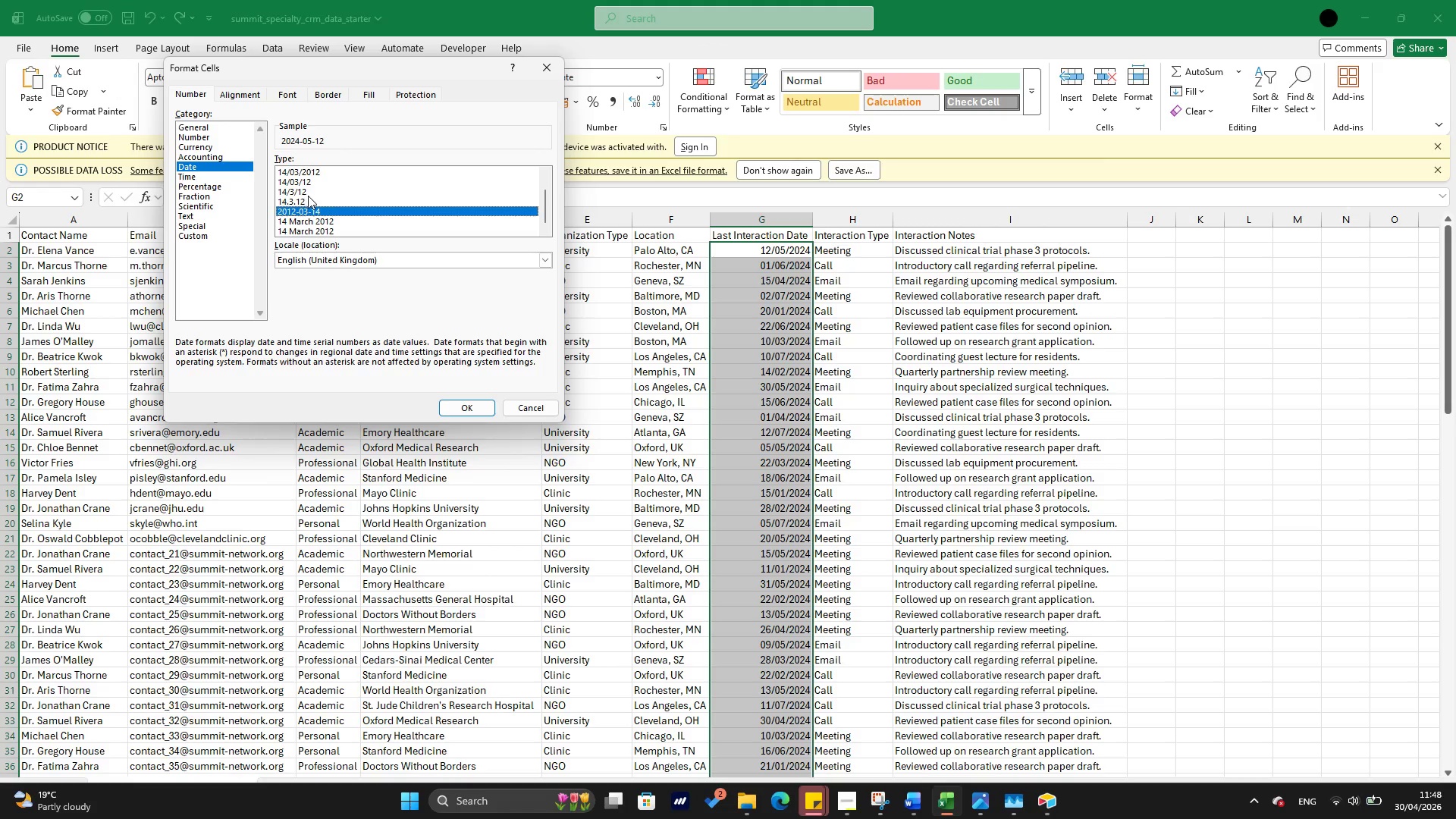 
scroll: coordinate [308, 196], scroll_direction: up, amount: 7.0
 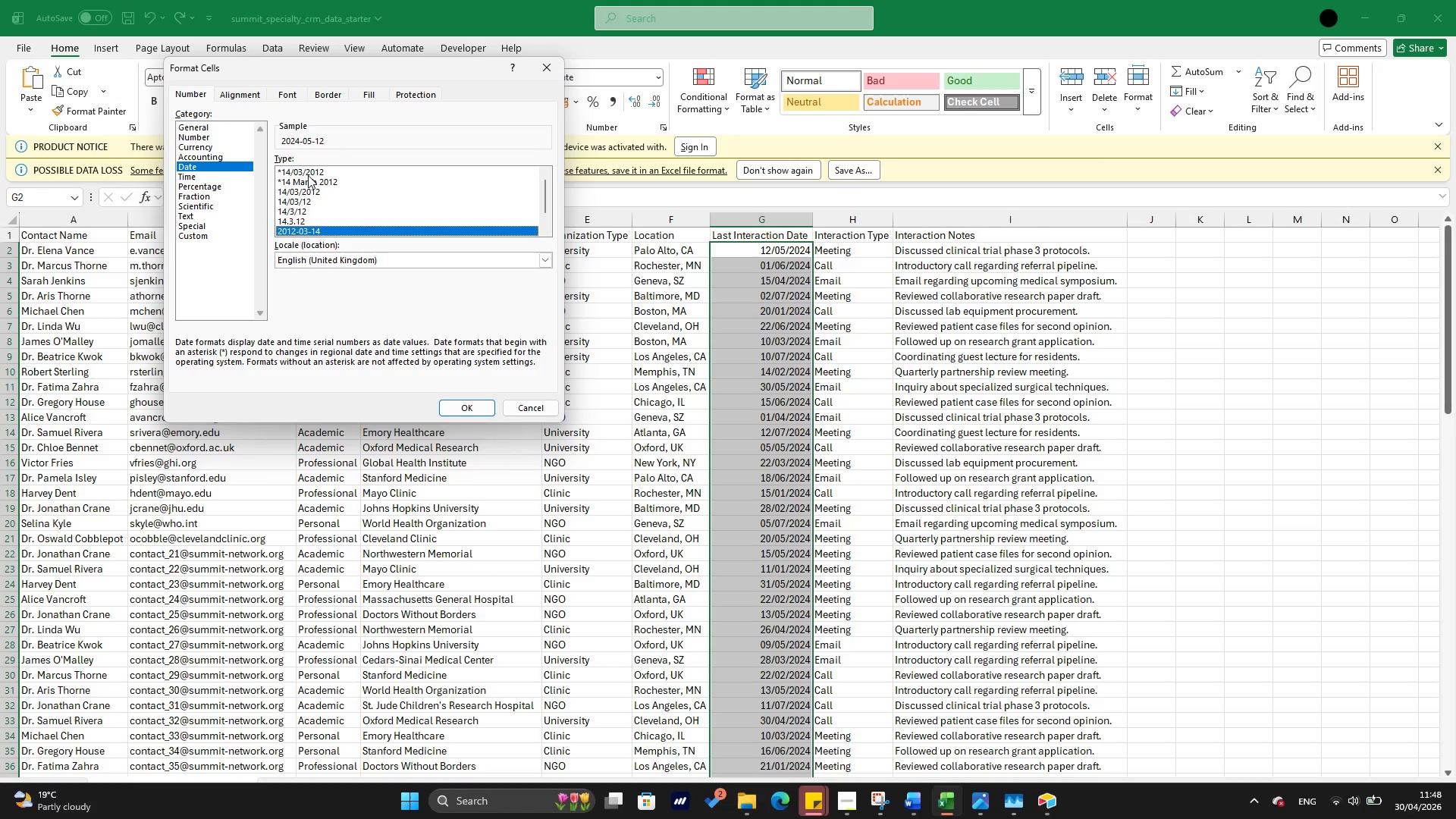 
left_click([309, 172])
 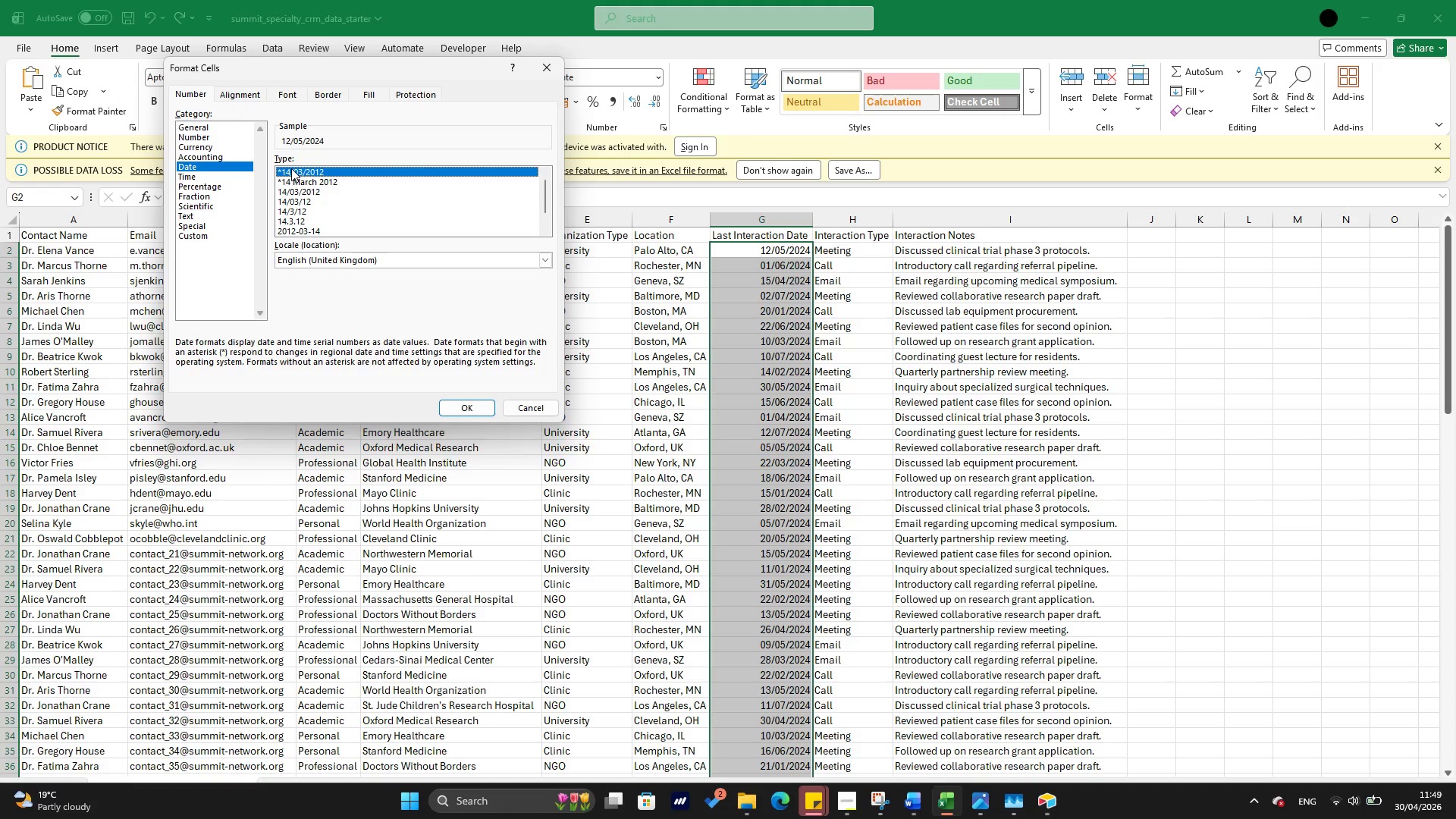 
wait(26.42)
 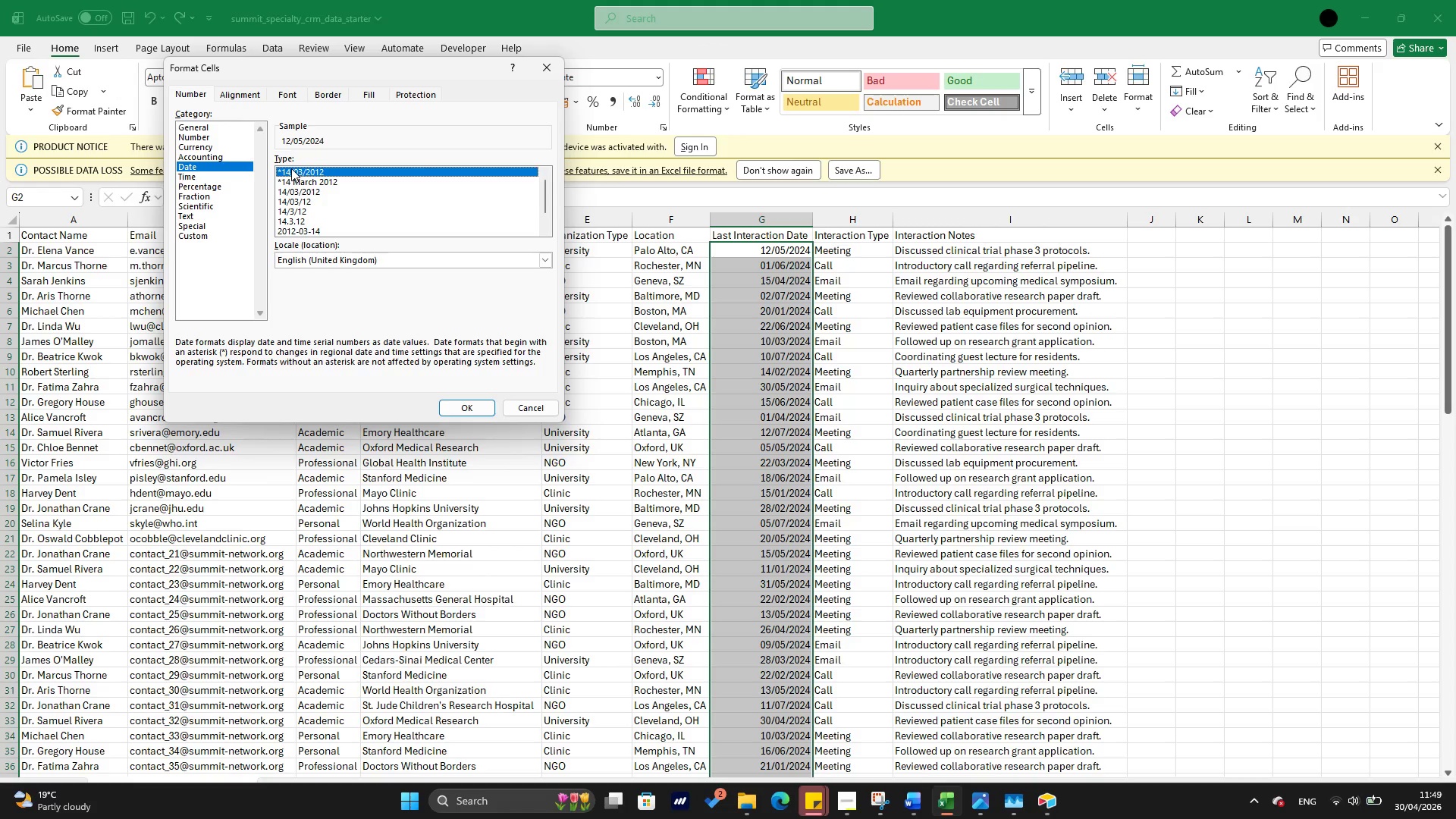 
left_click([472, 409])
 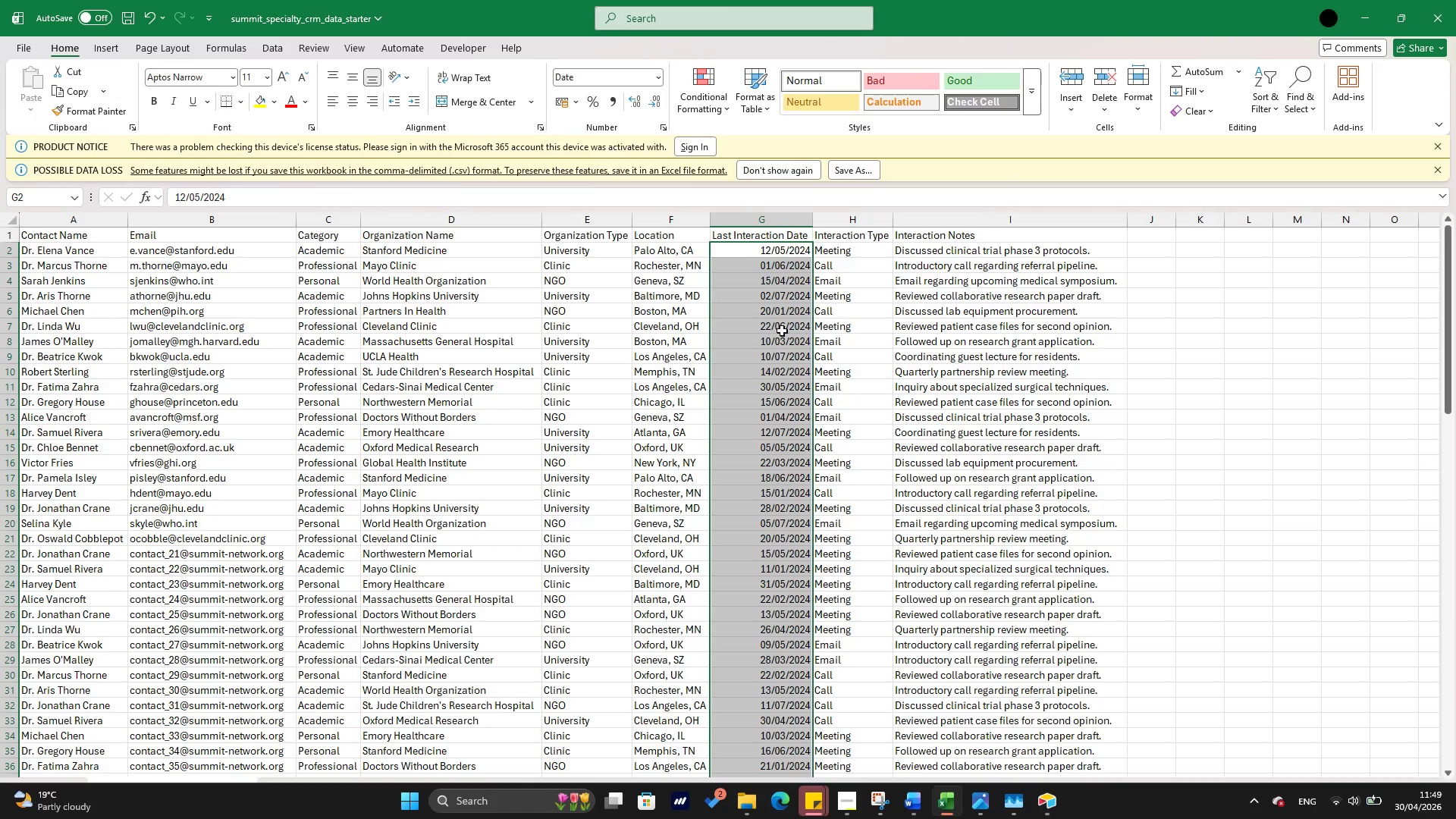 
left_click([772, 340])
 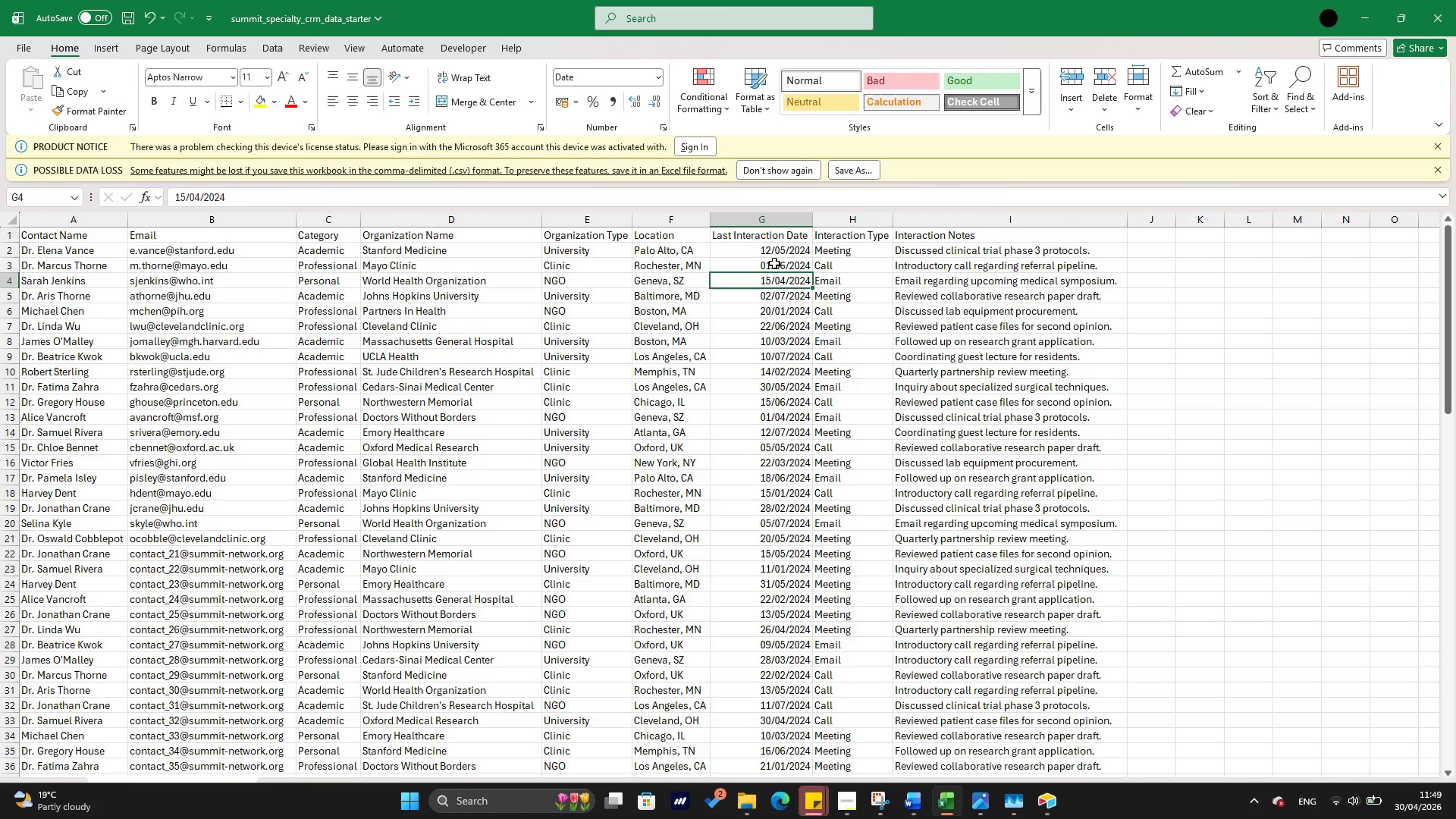 
double_click([774, 262])
 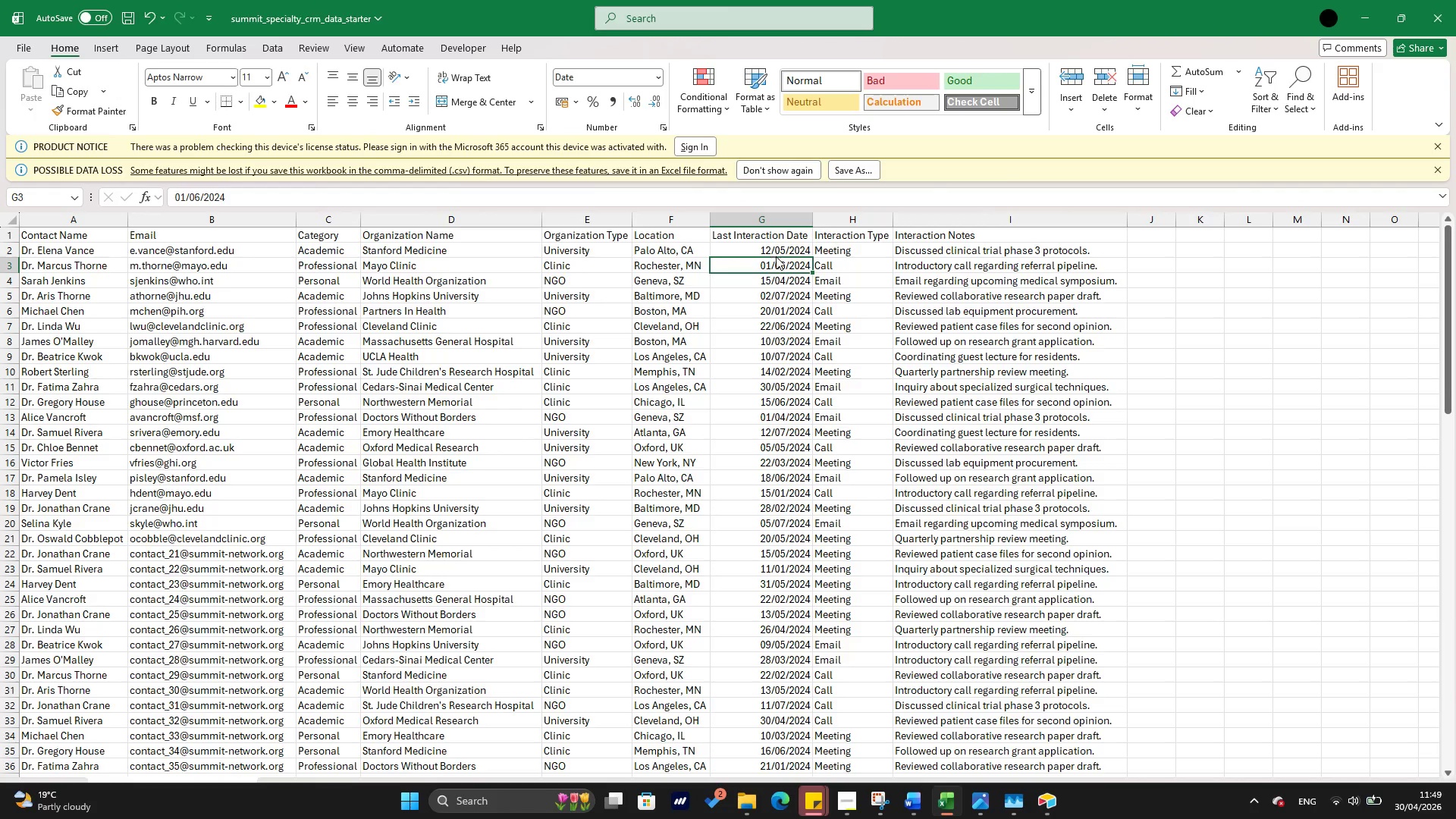 
triple_click([776, 256])
 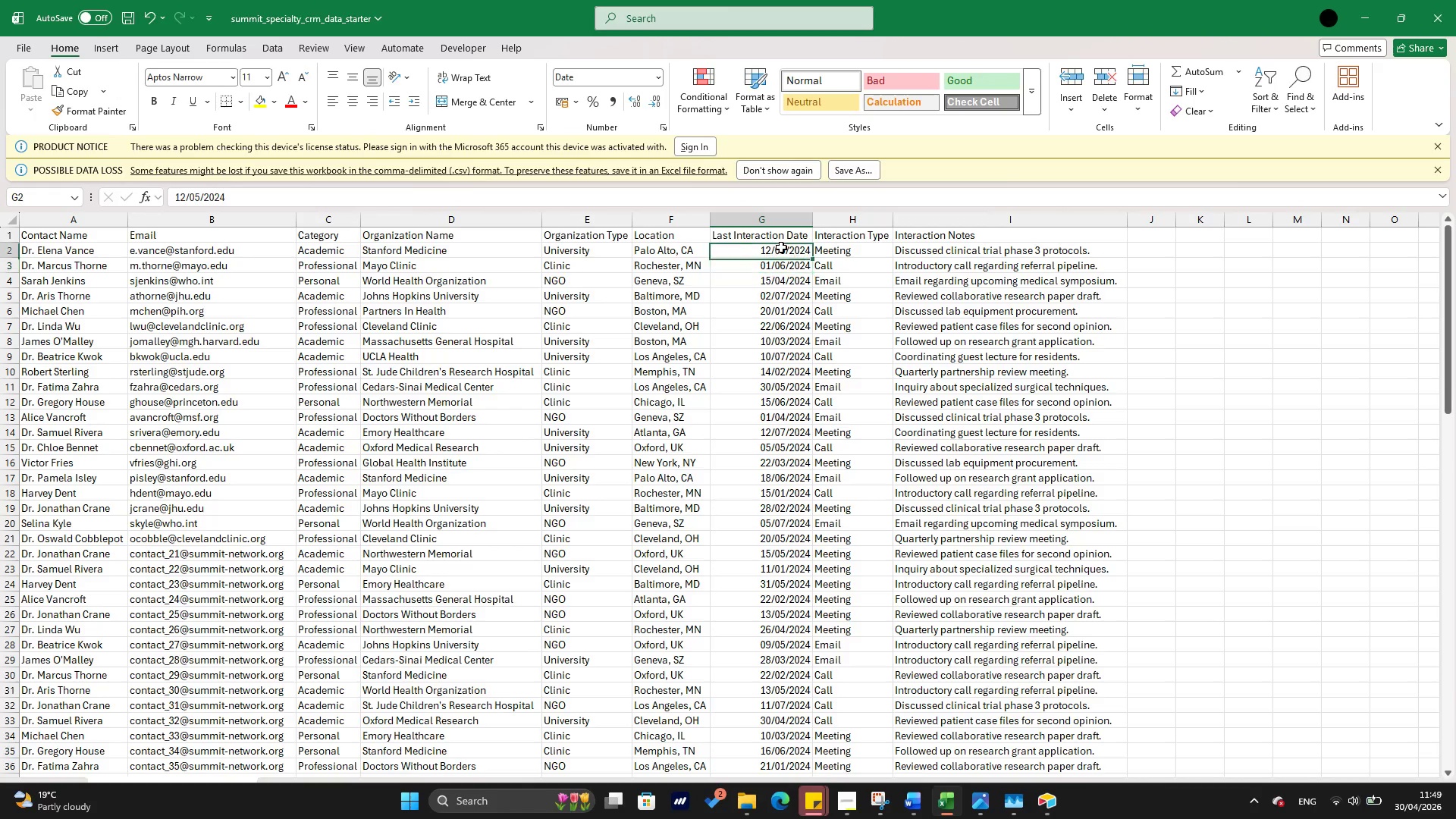 
triple_click([781, 247])
 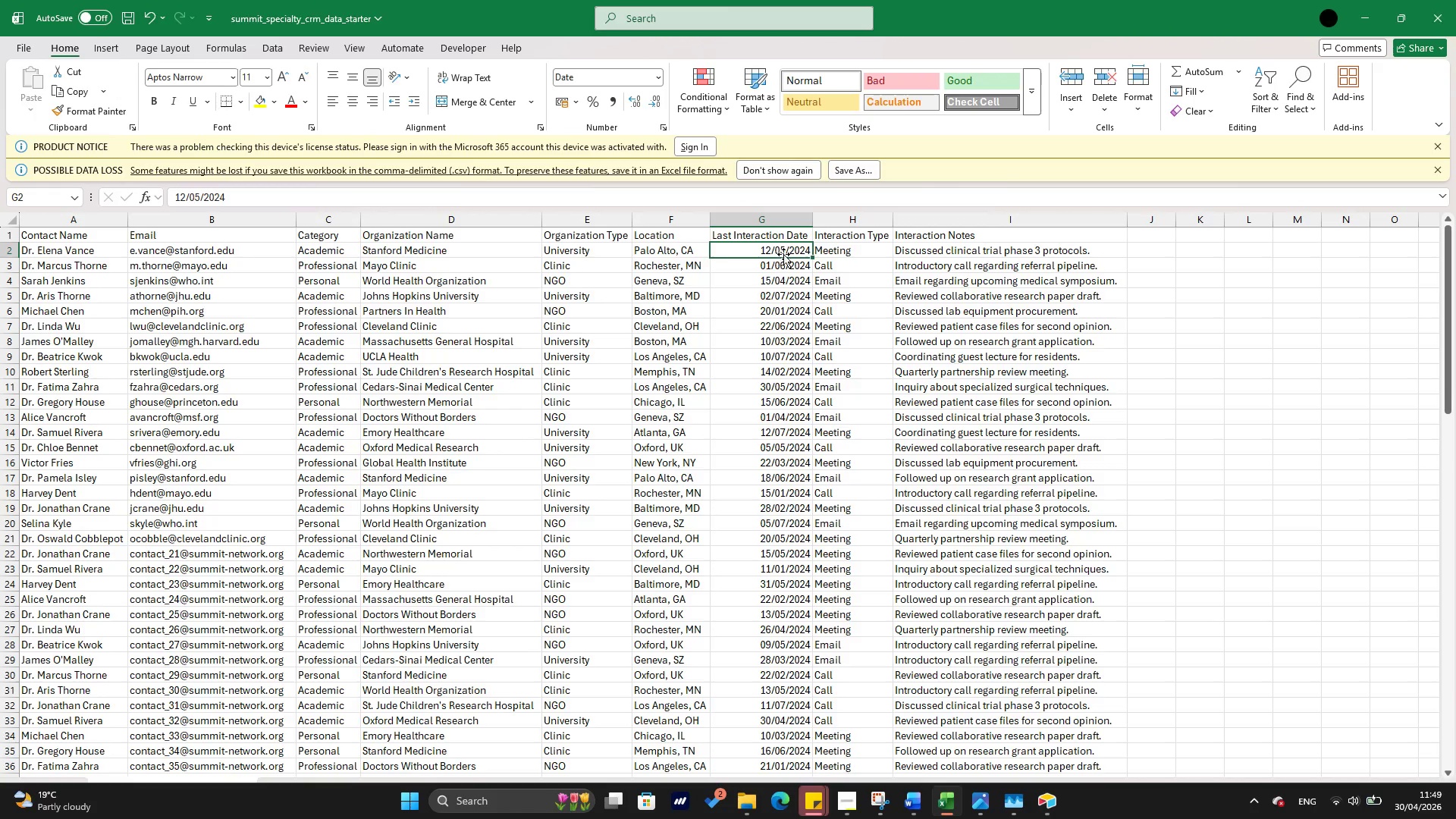 
hold_key(key=ArrowDown, duration=1.5)
 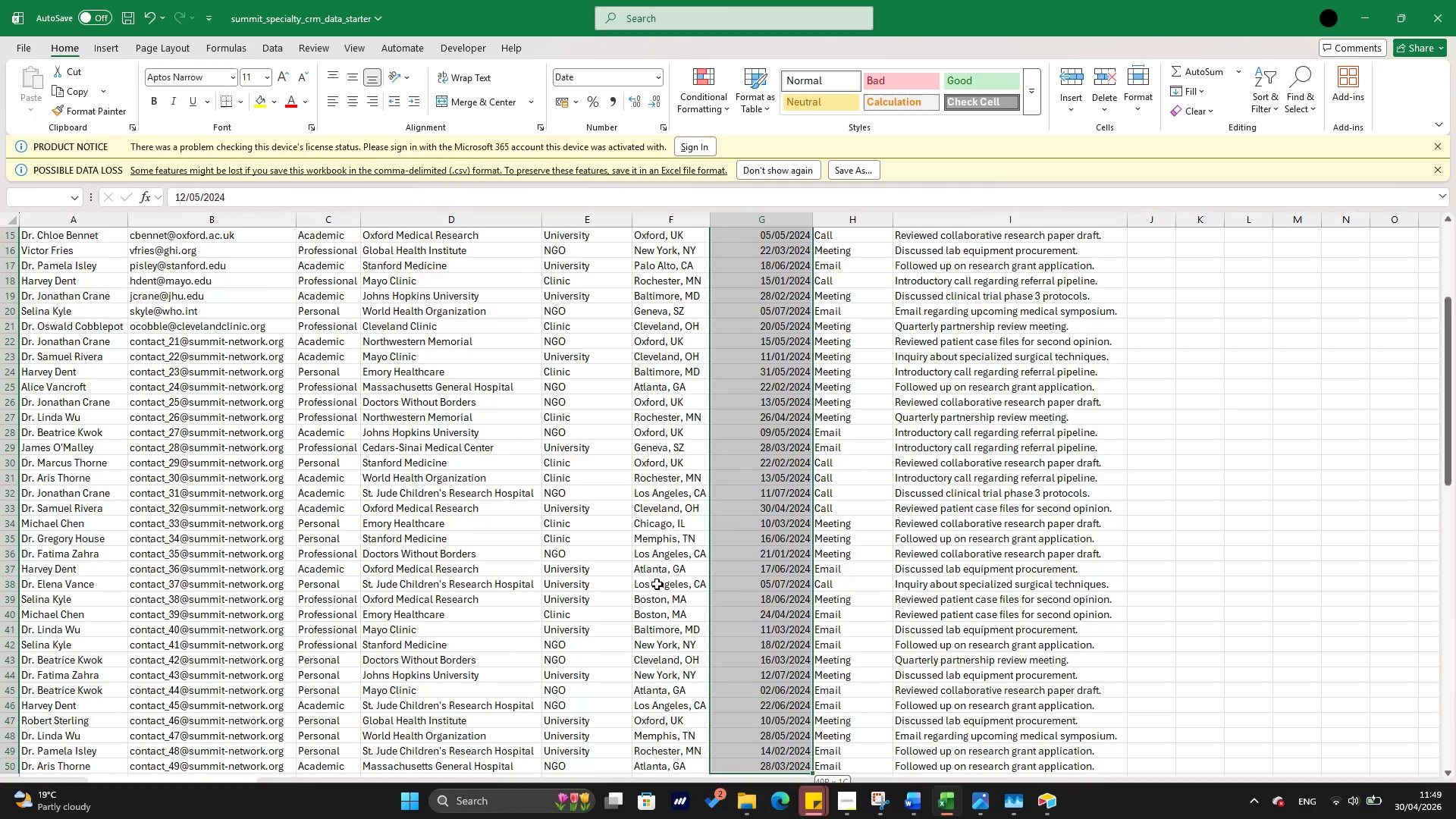 
hold_key(key=ArrowDown, duration=1.5)
 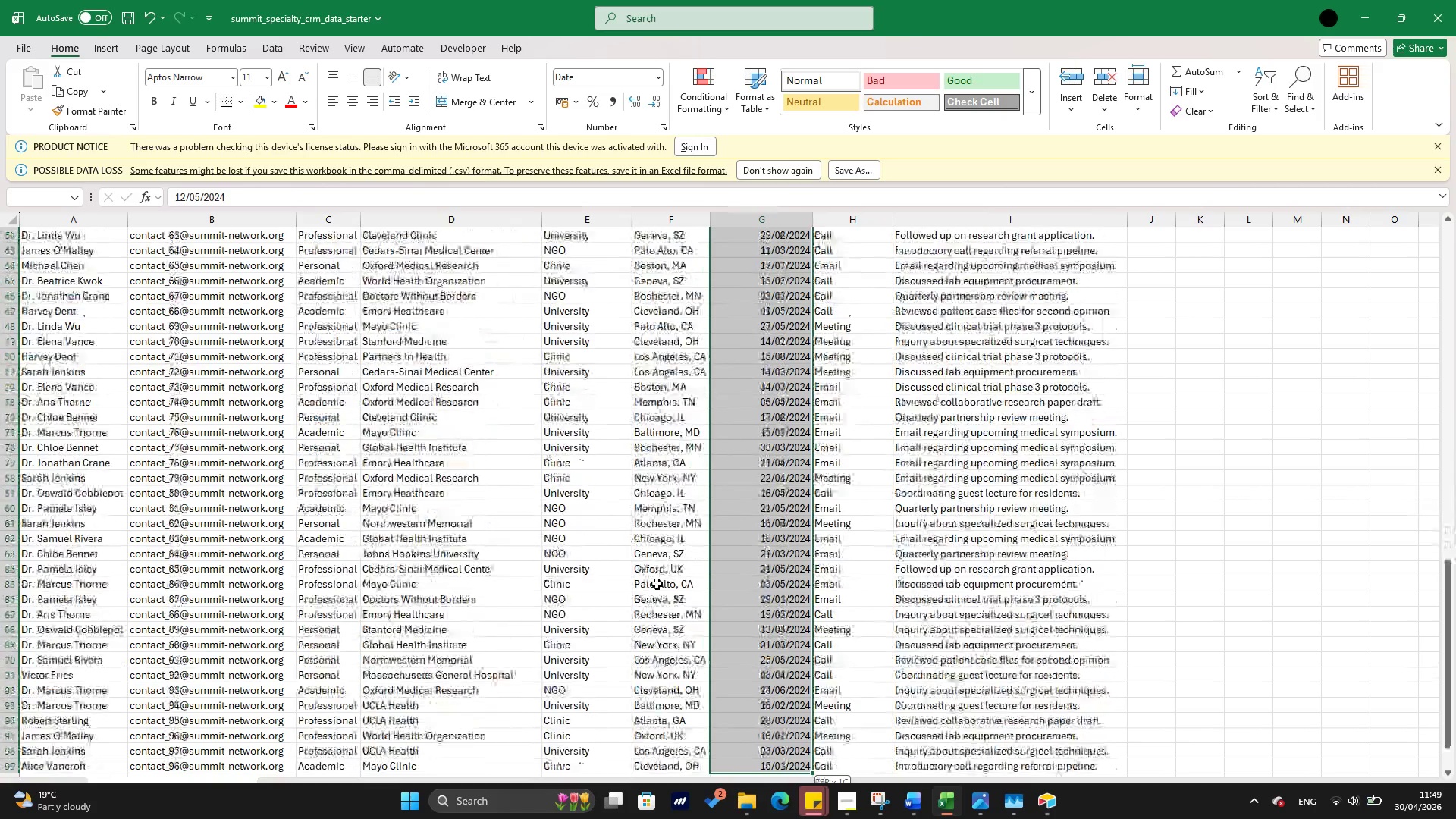 
hold_key(key=ArrowDown, duration=0.64)
 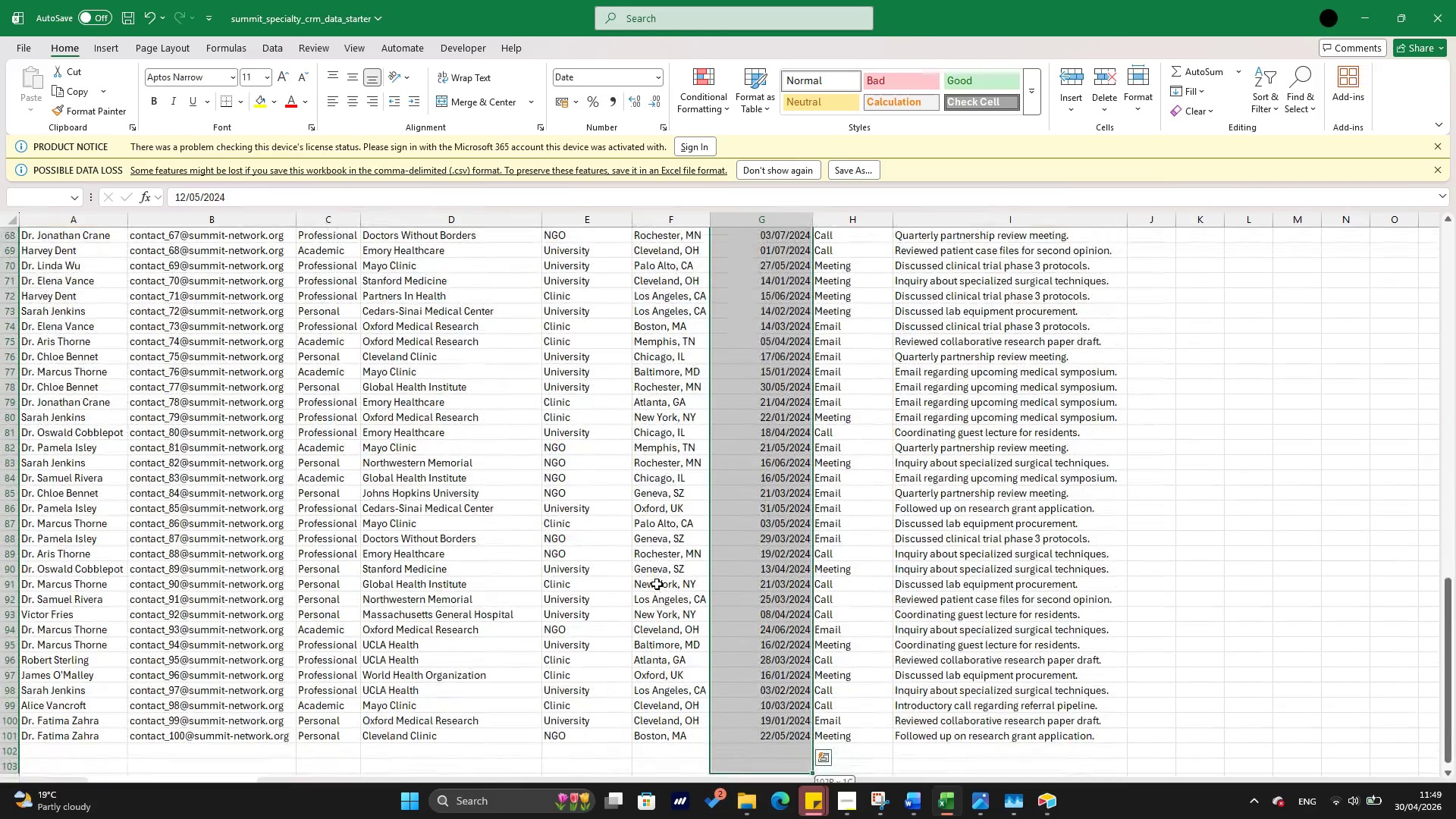 
hold_key(key=ArrowDown, duration=0.56)
 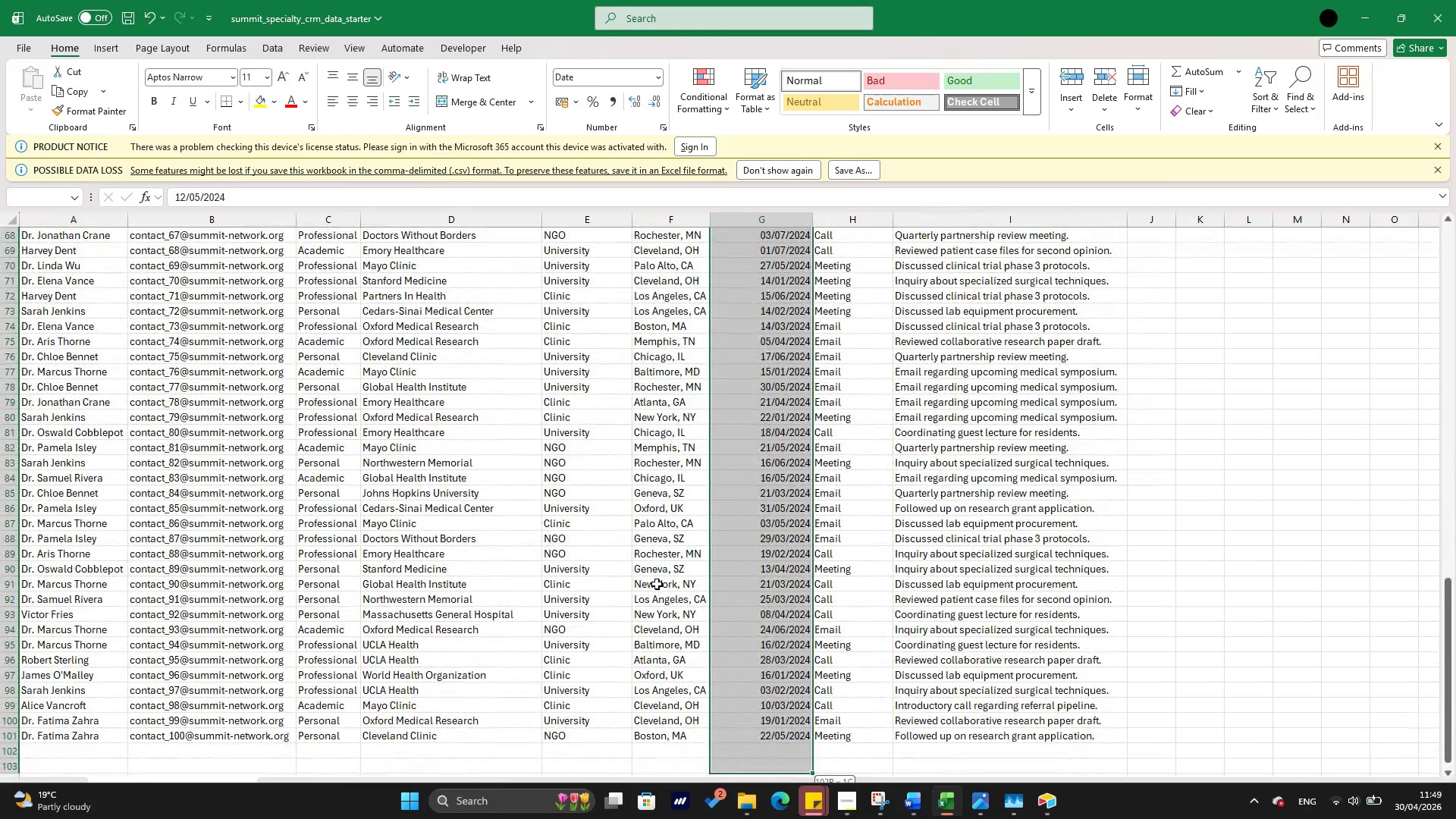 
key(Shift+ArrowUp)
 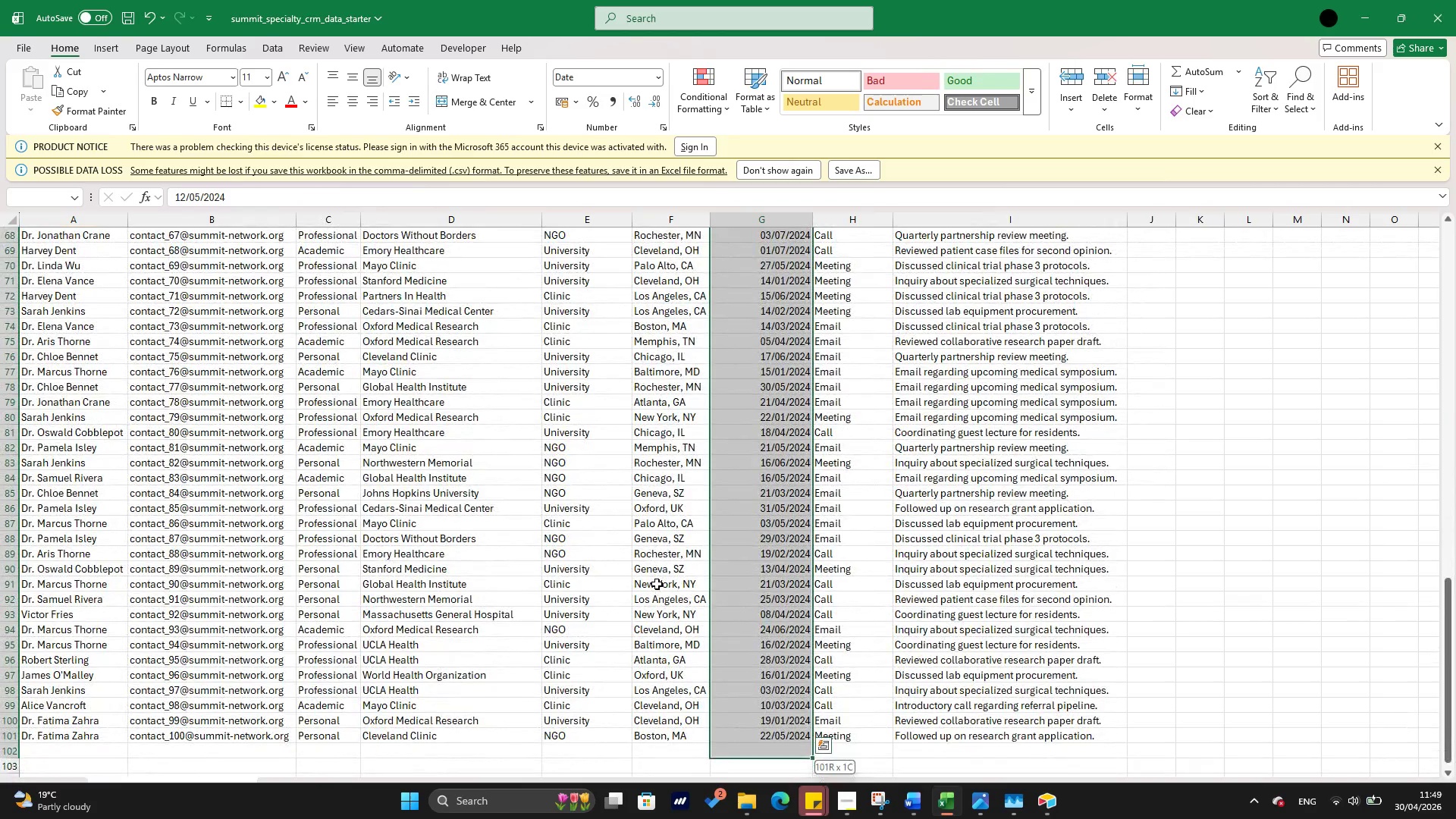 
key(Shift+ArrowUp)
 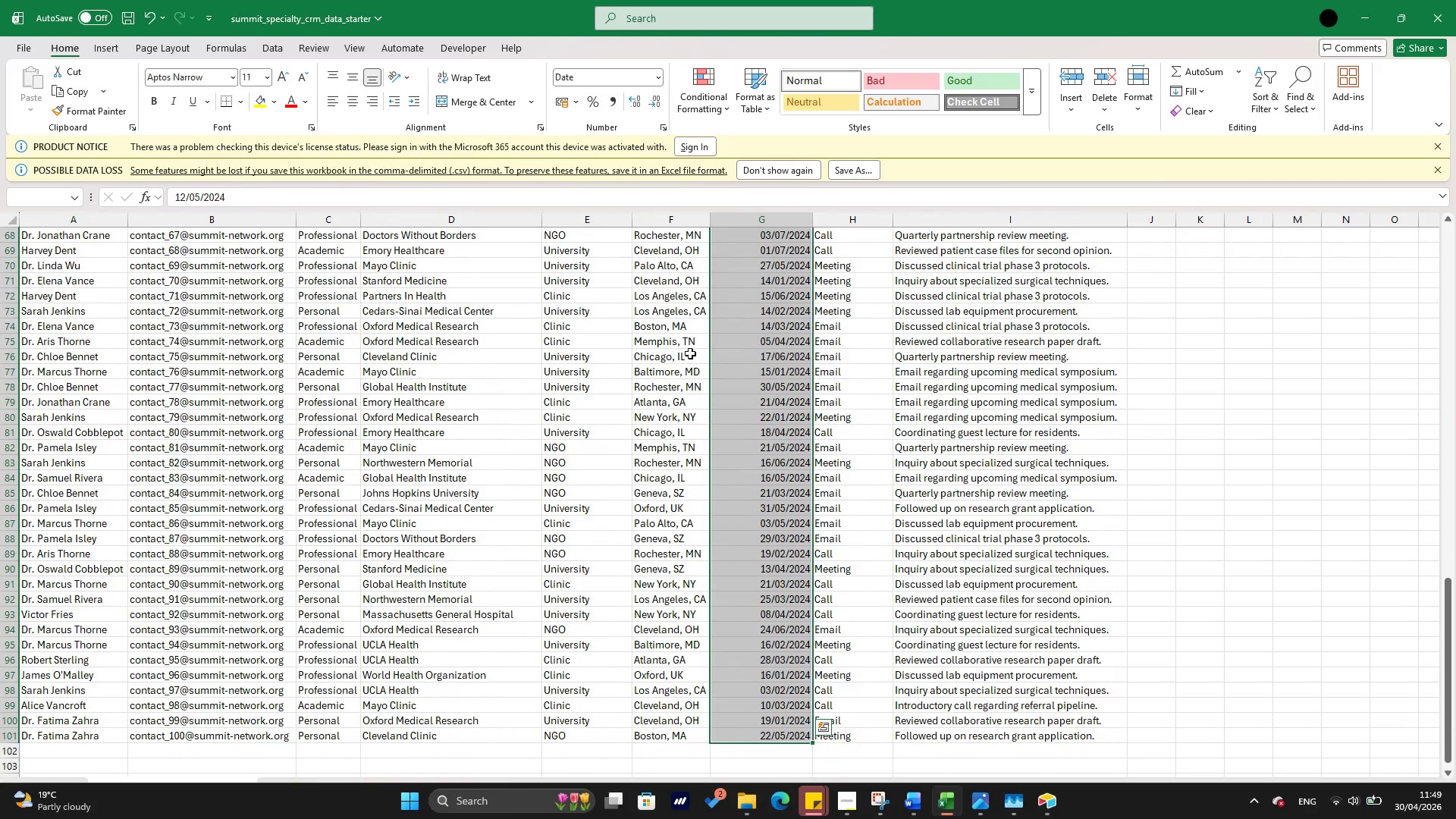 
right_click([786, 294])
 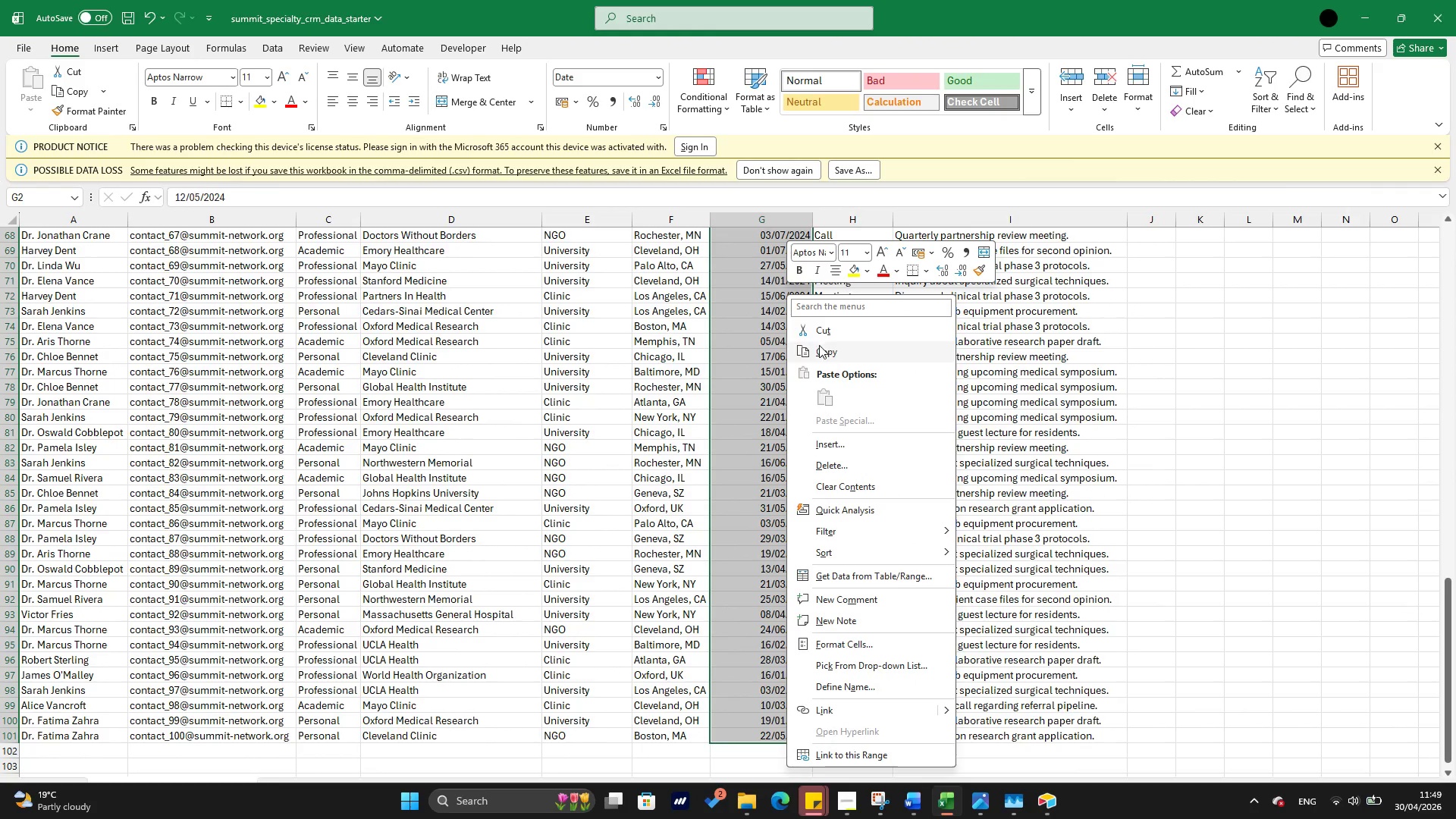 
left_click([817, 349])
 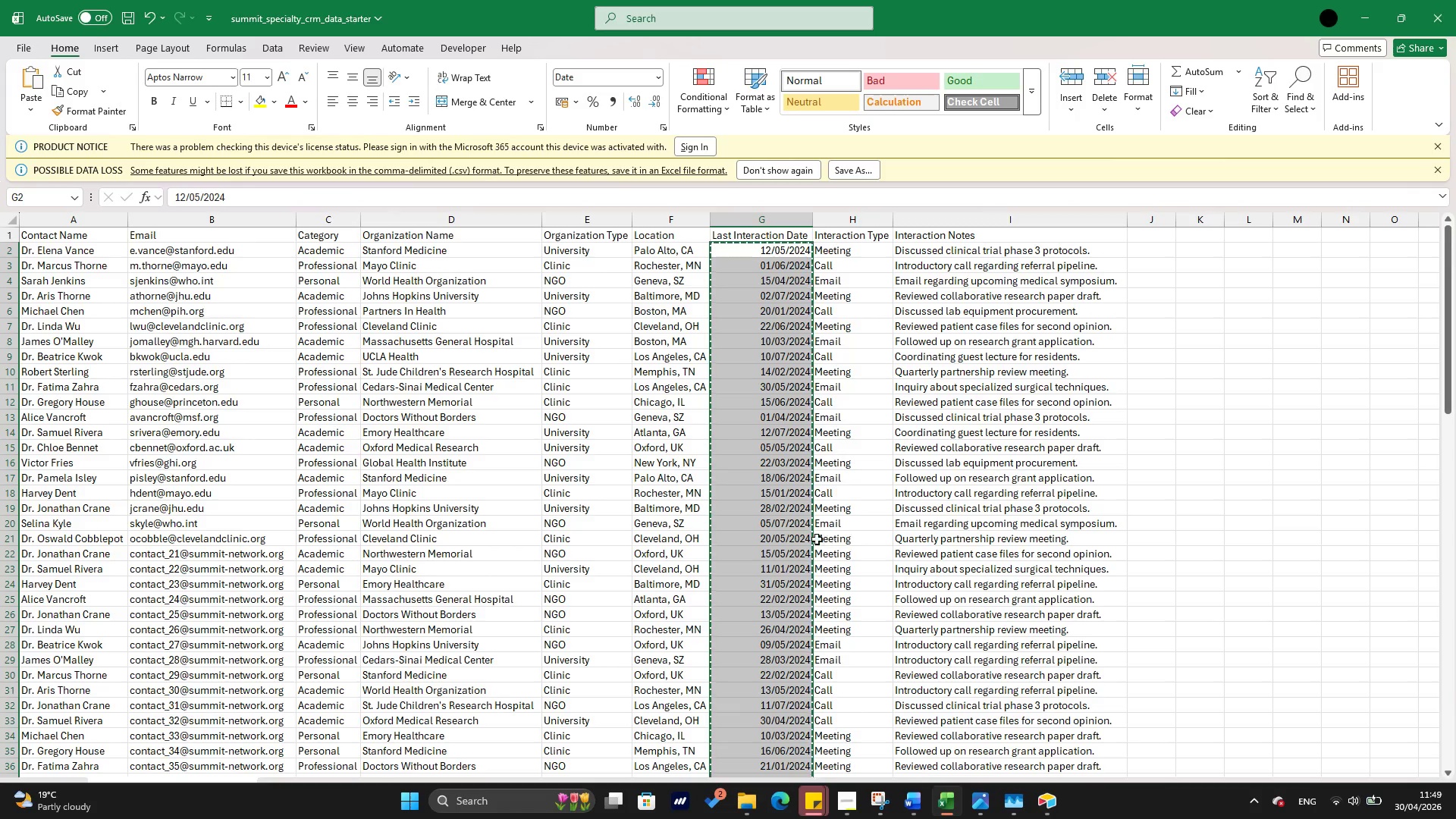 
wait(7.03)
 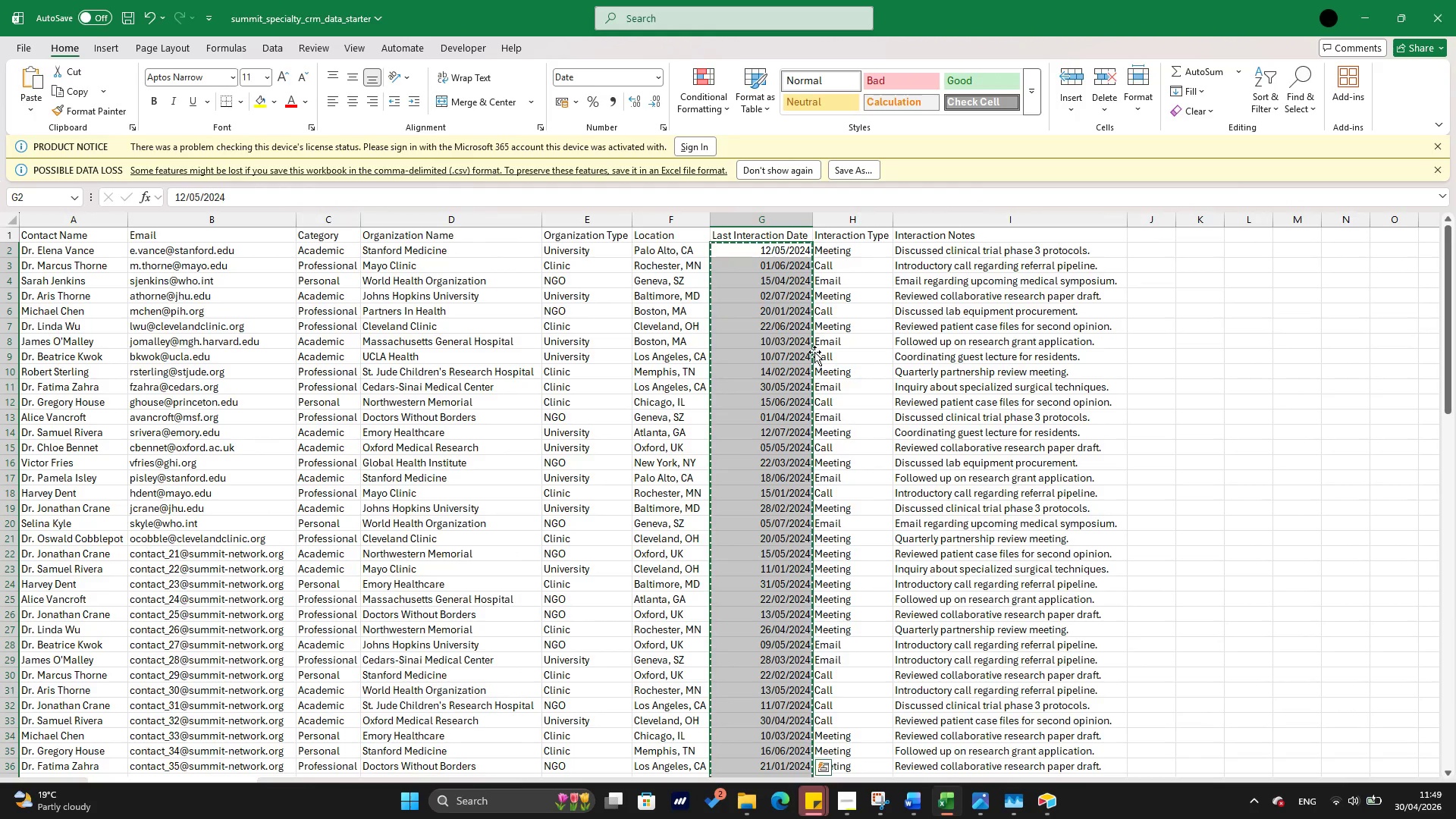 
left_click([1056, 805])
 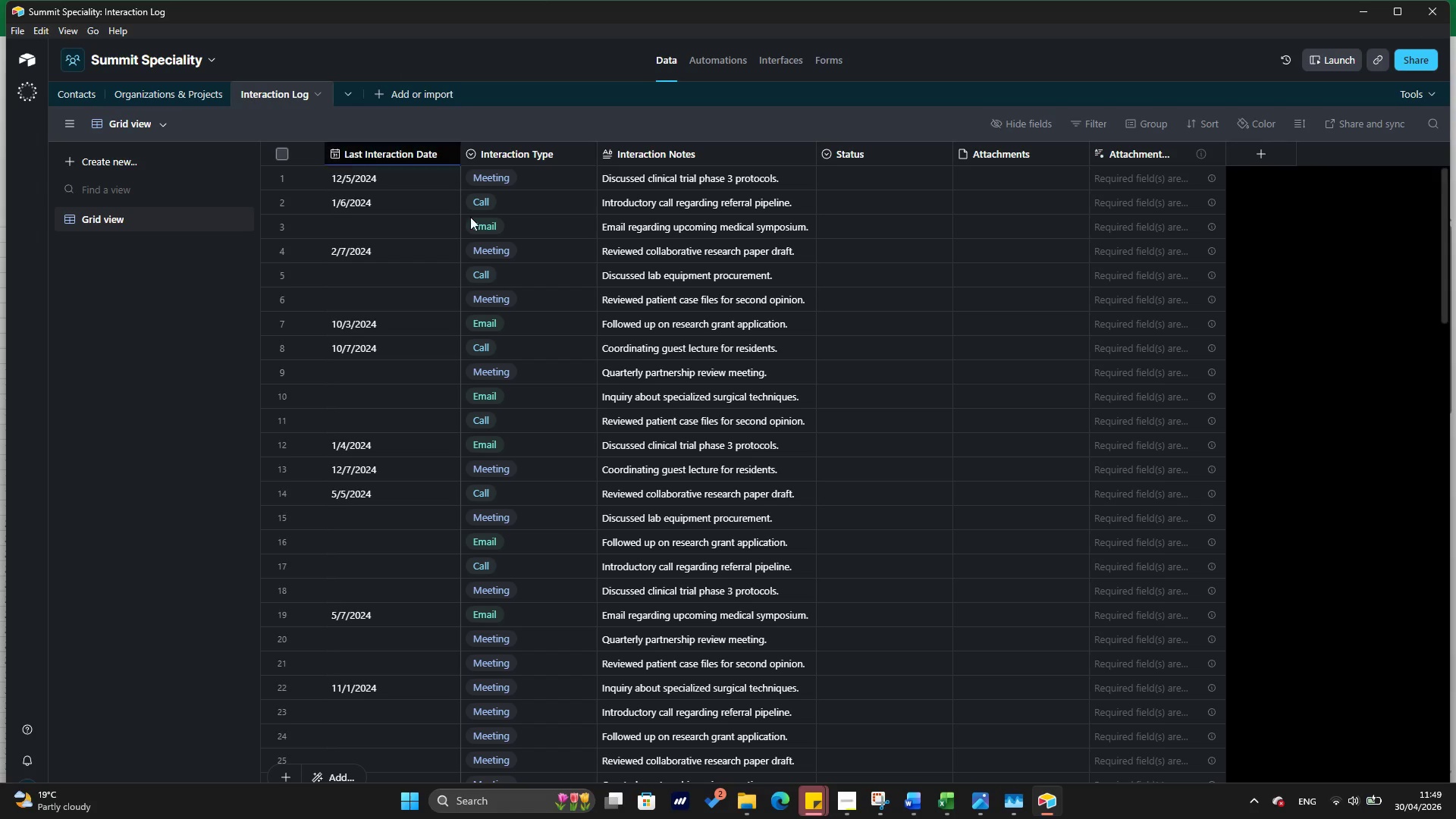 
scroll: coordinate [420, 205], scroll_direction: up, amount: 10.0
 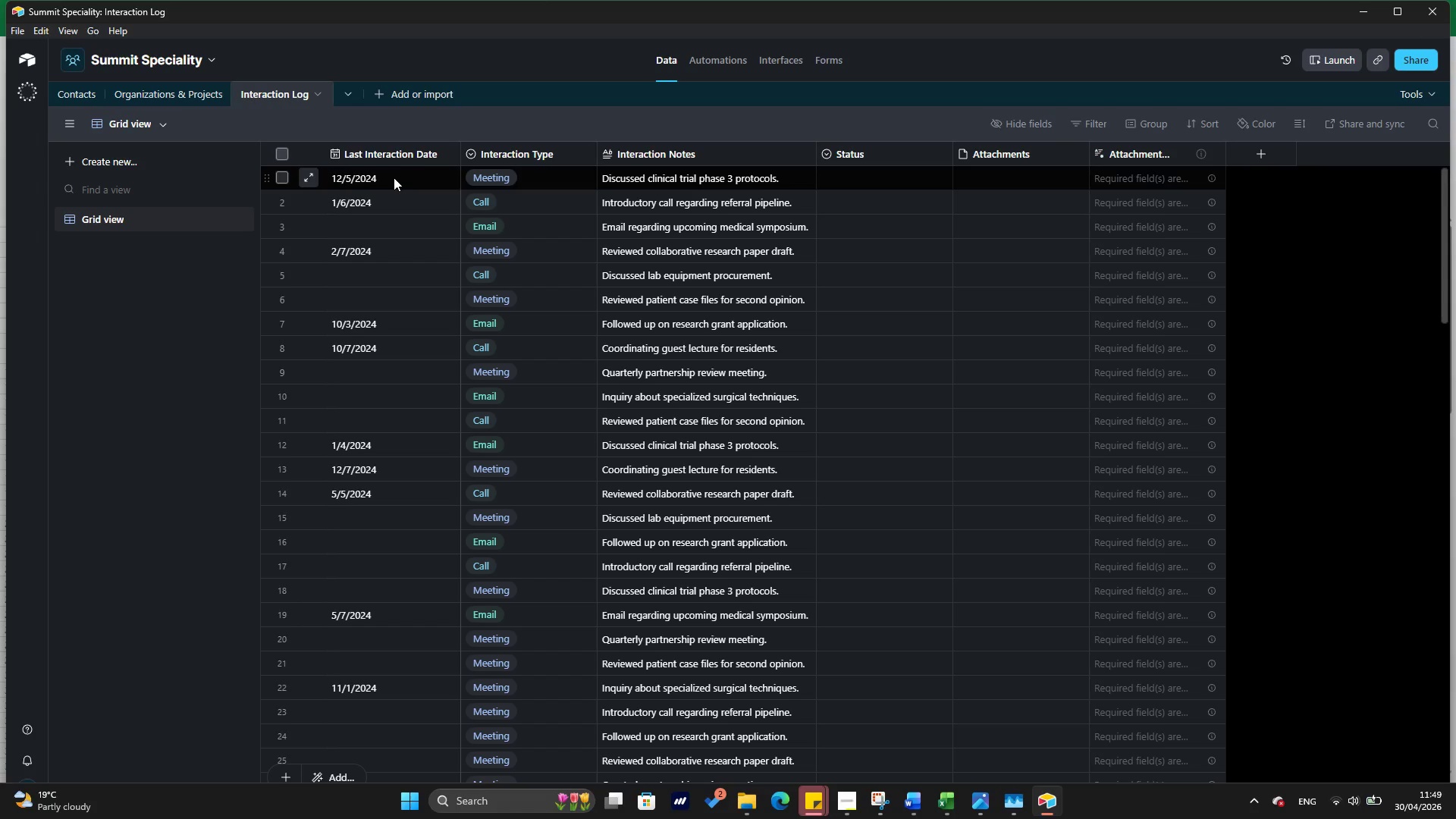 
left_click([394, 177])
 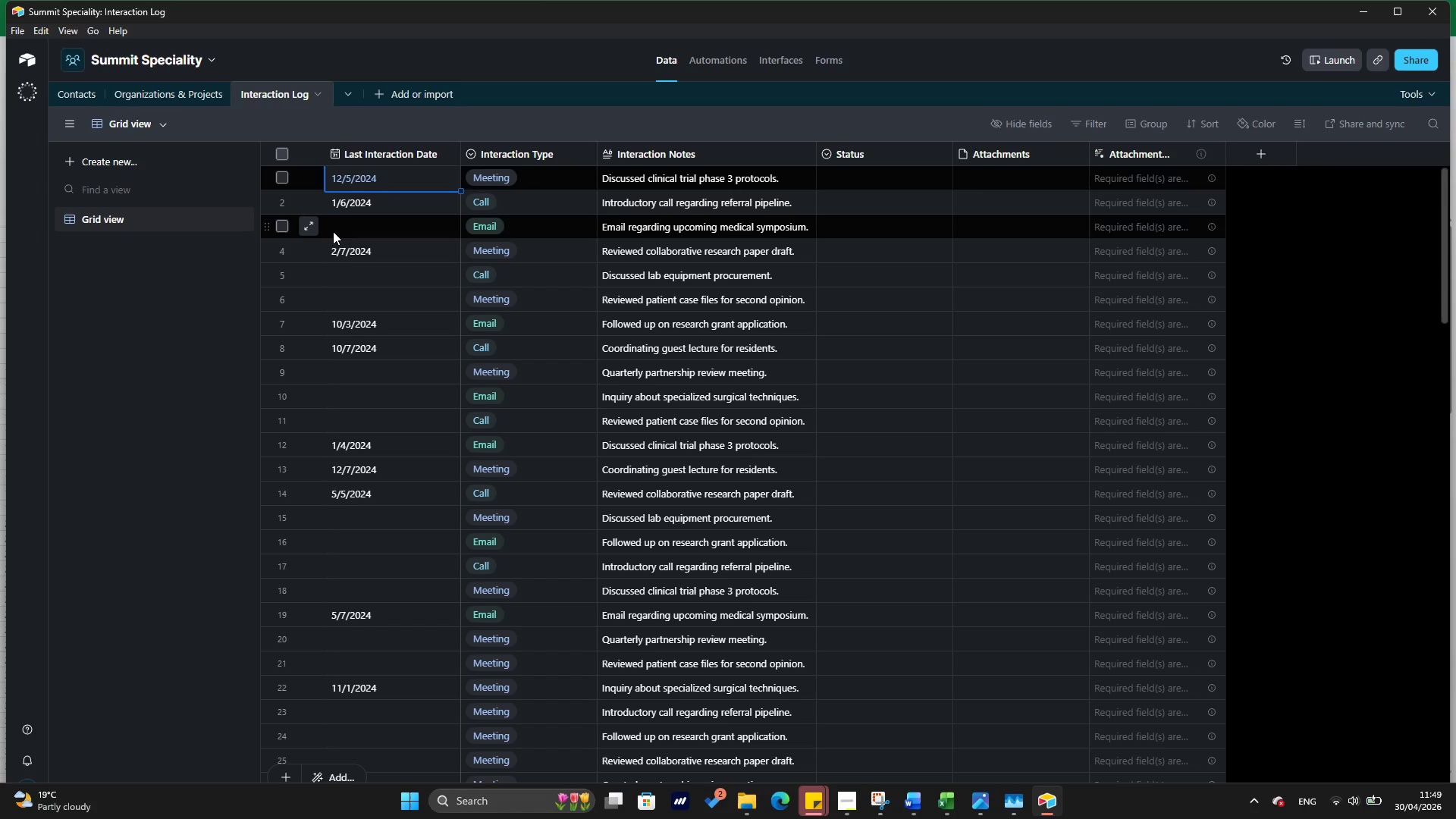 
hold_key(key=ShiftRight, duration=5.27)
 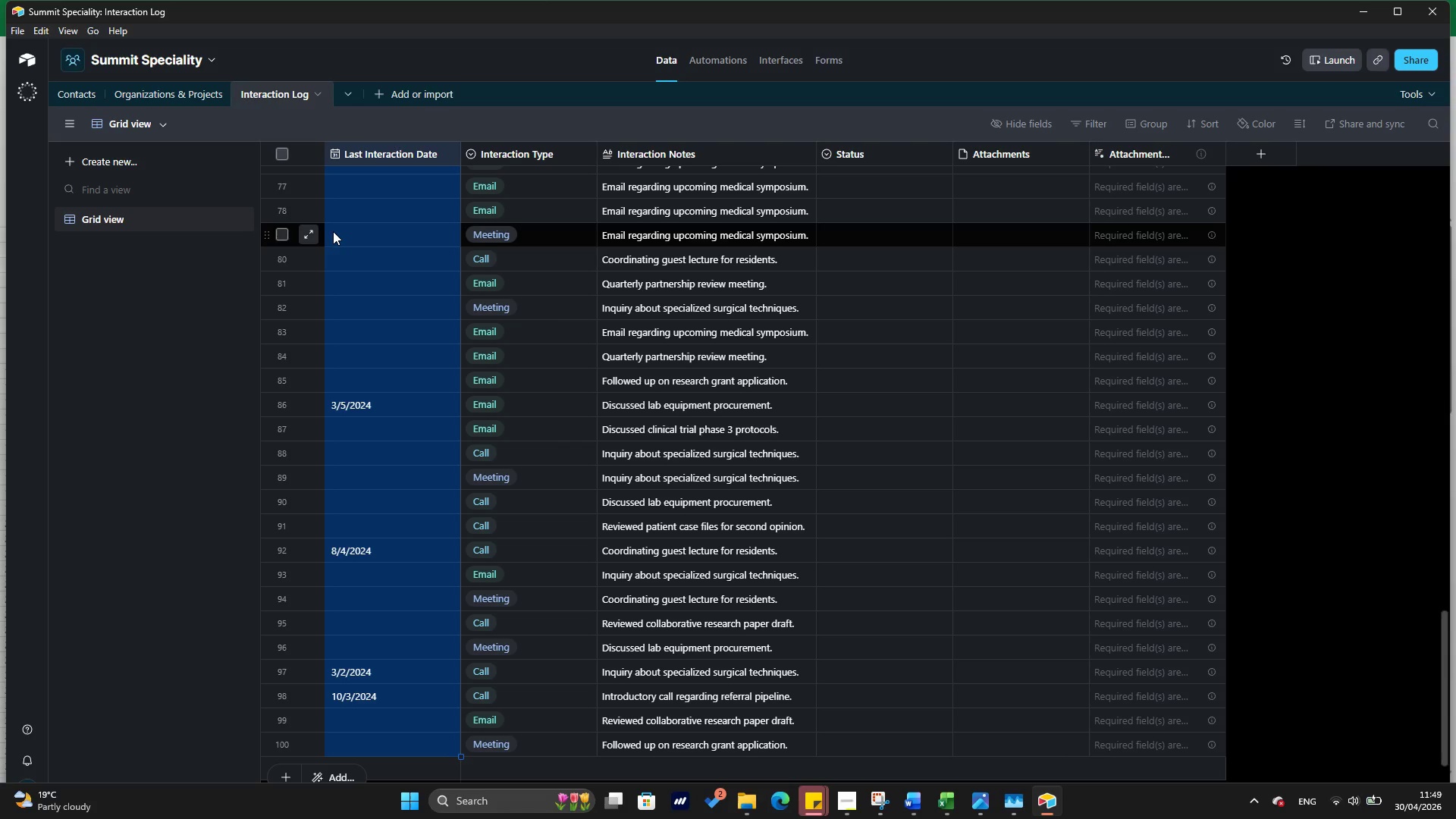 
hold_key(key=ArrowDown, duration=1.5)
 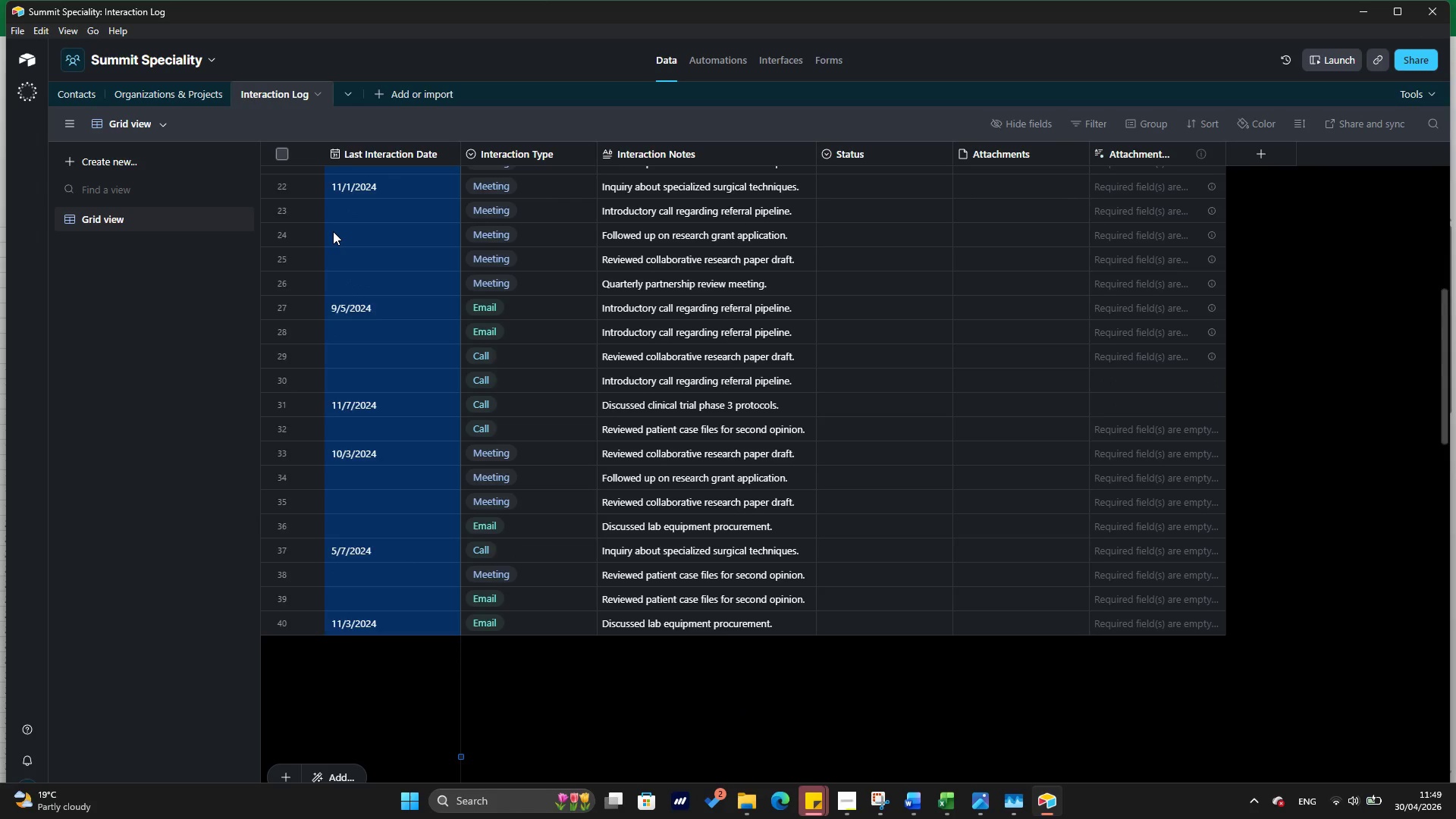 
hold_key(key=ArrowDown, duration=1.52)
 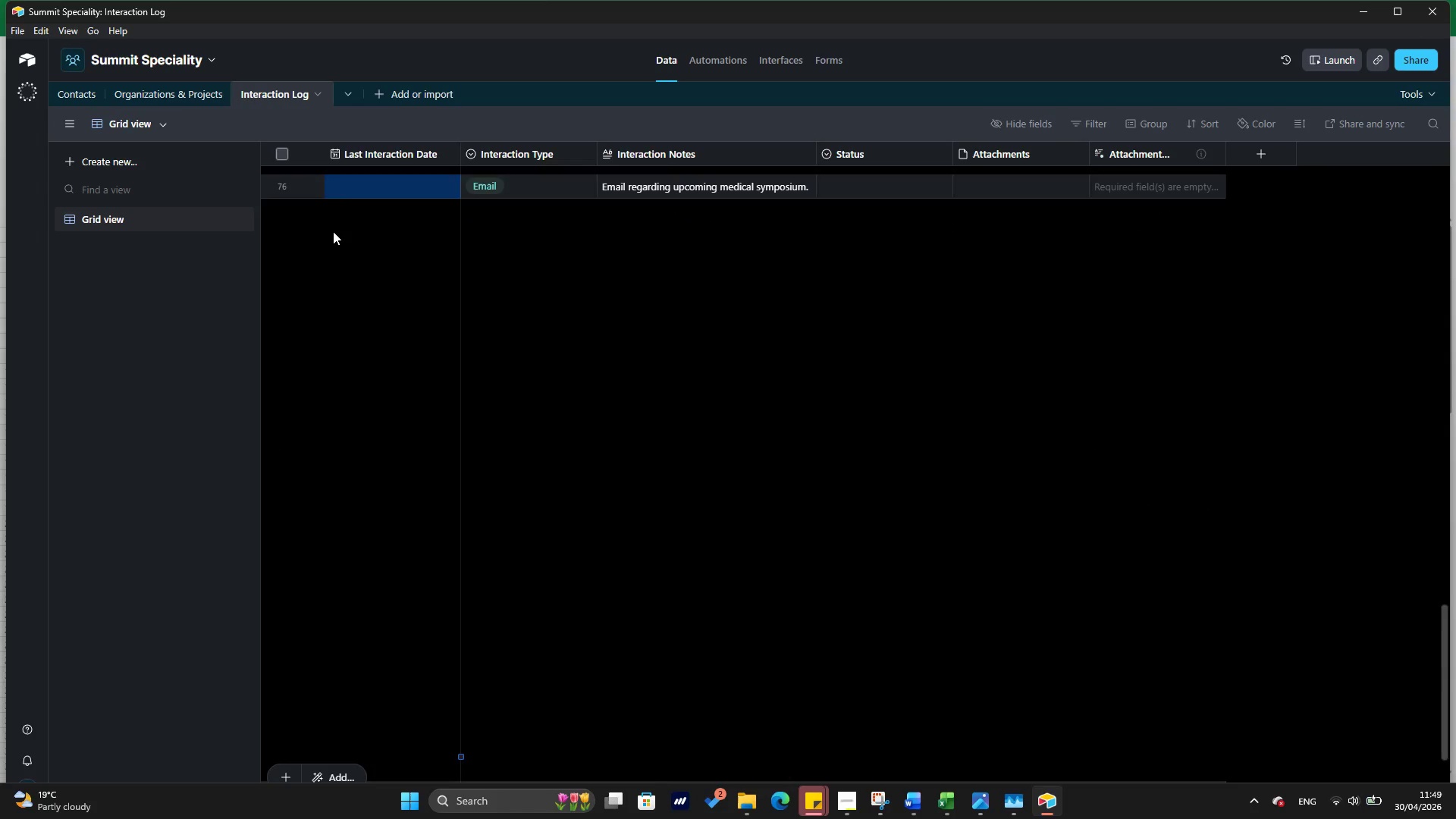 
hold_key(key=ArrowDown, duration=0.92)
 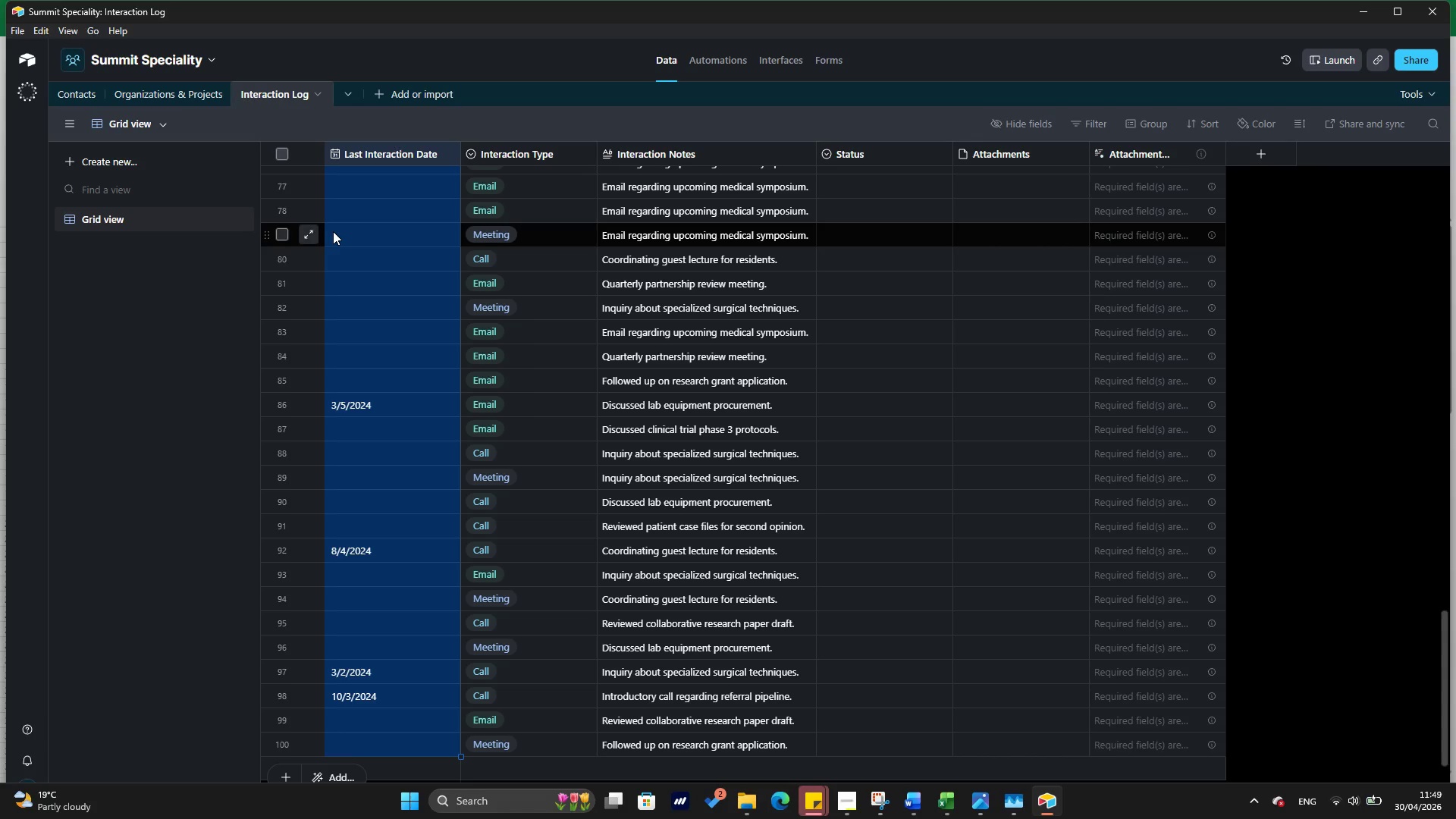 
key(Delete)
 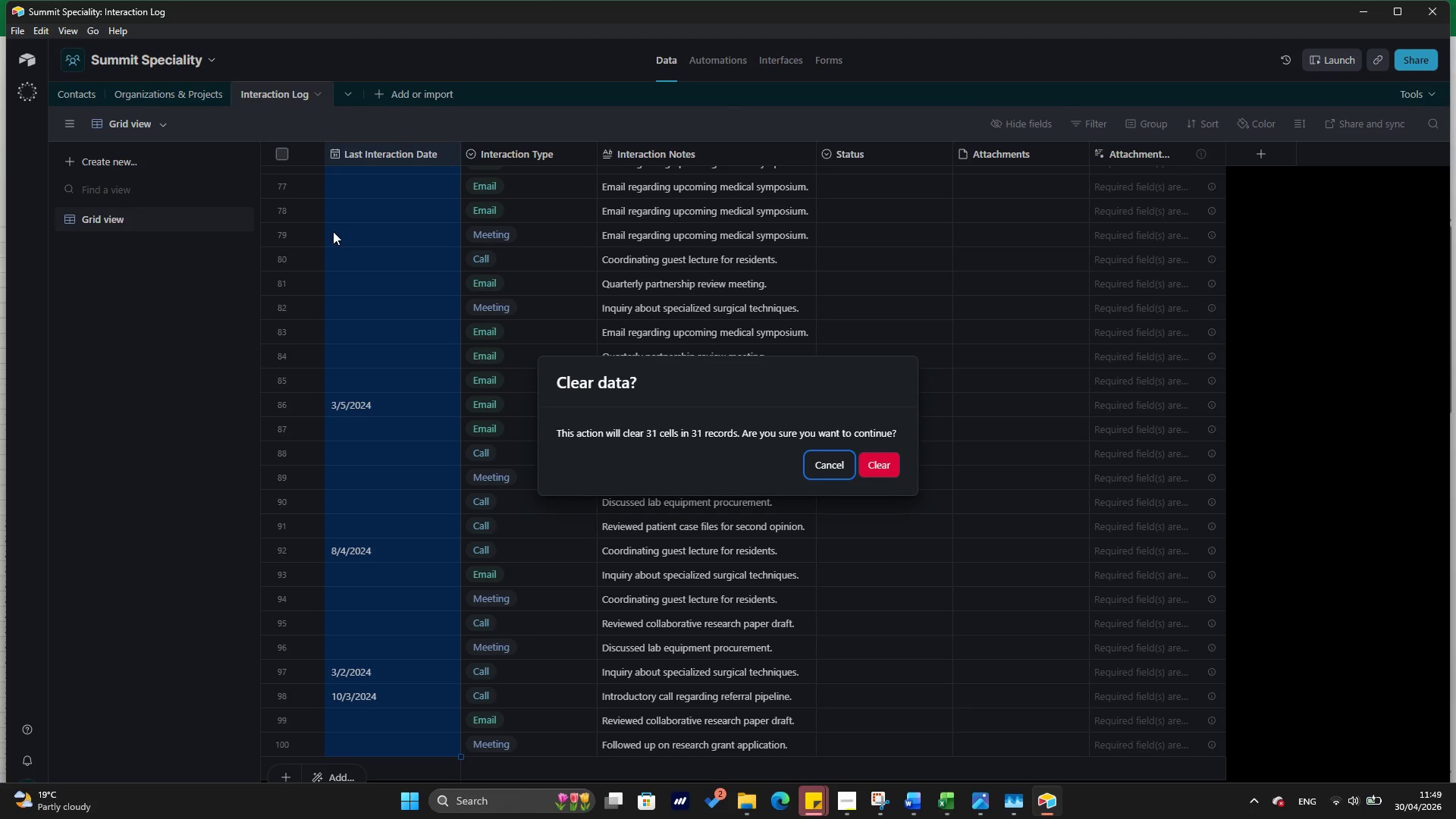 
key(ArrowRight)
 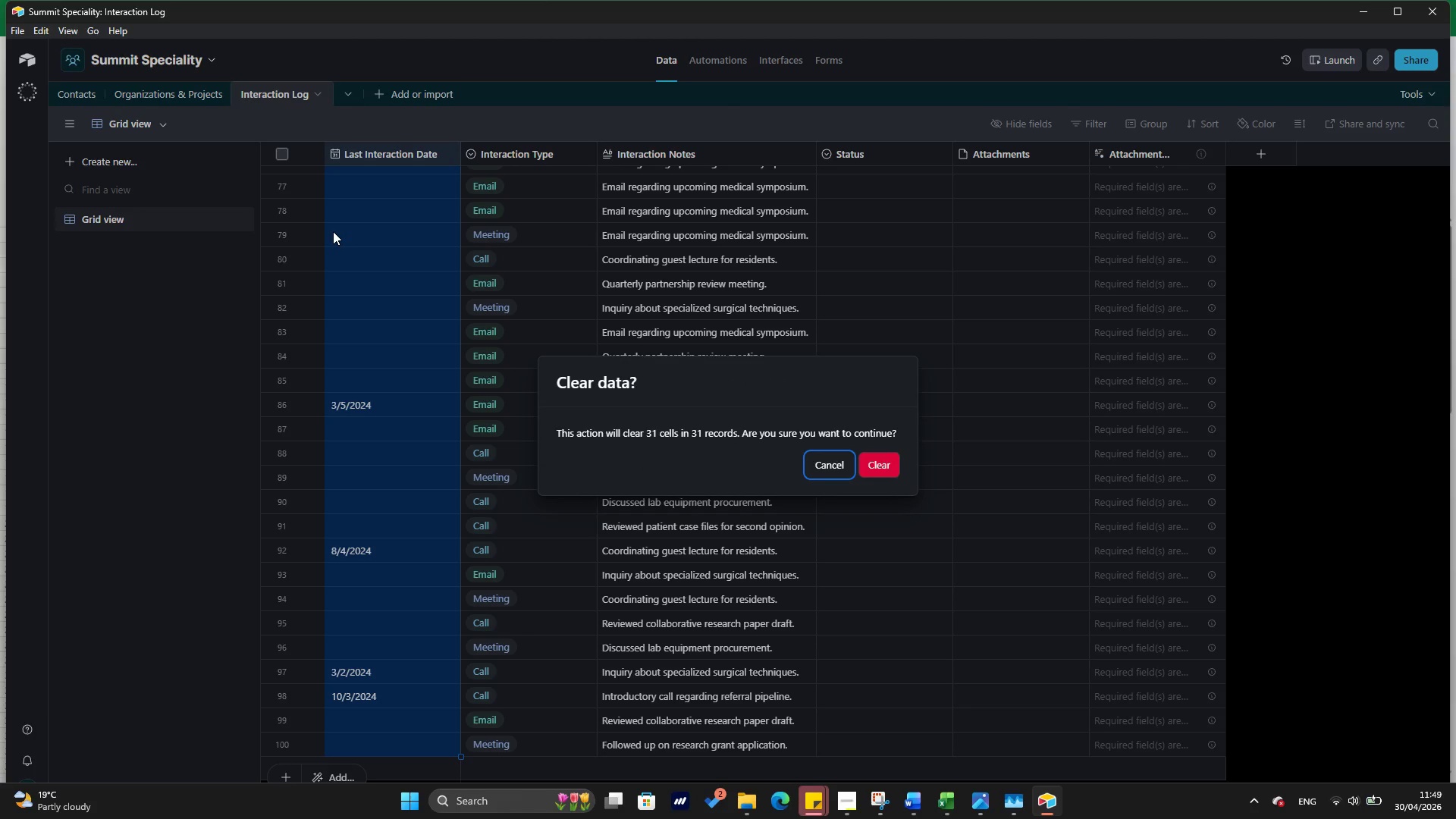 
key(Enter)
 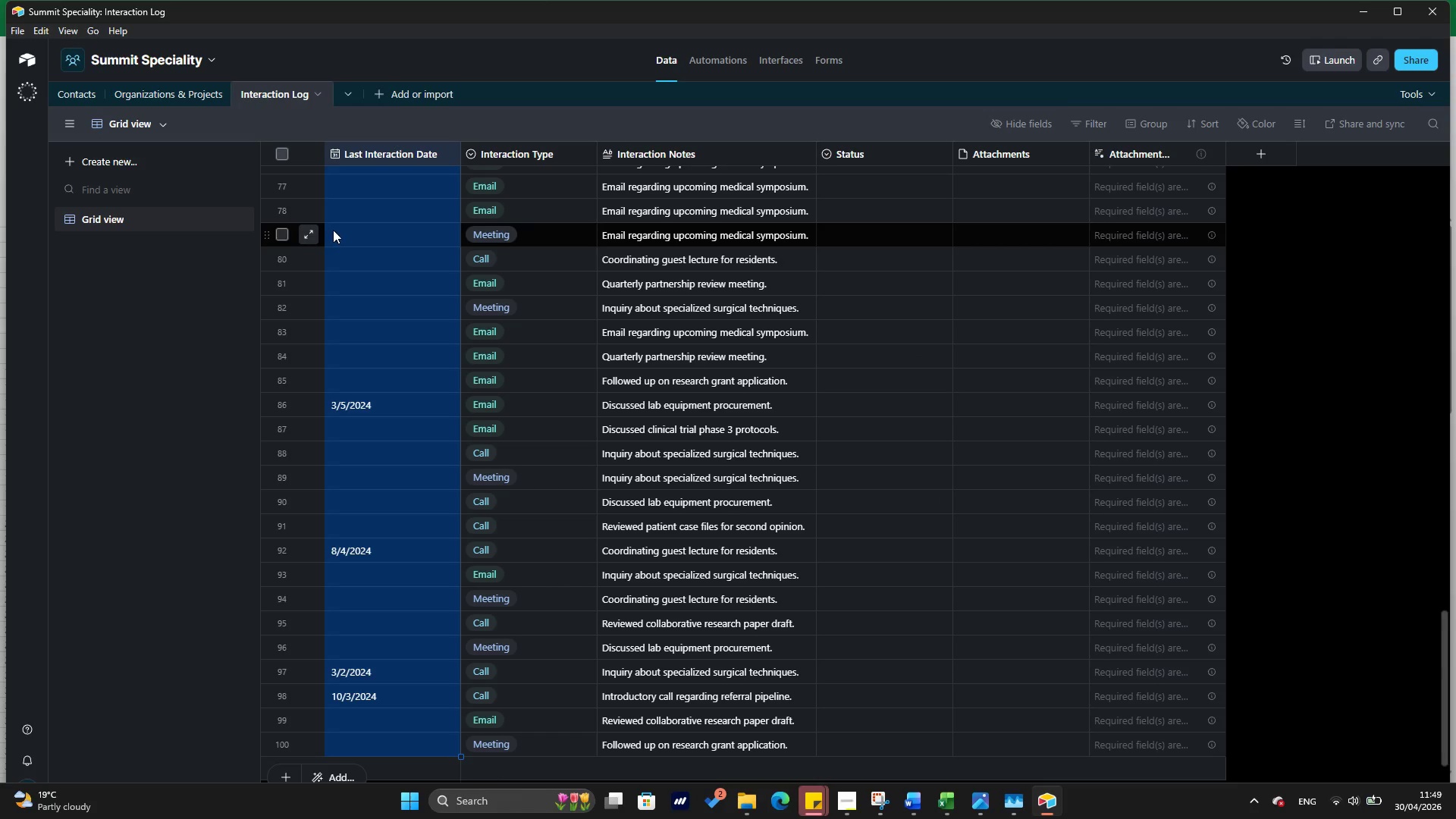 
key(Delete)
 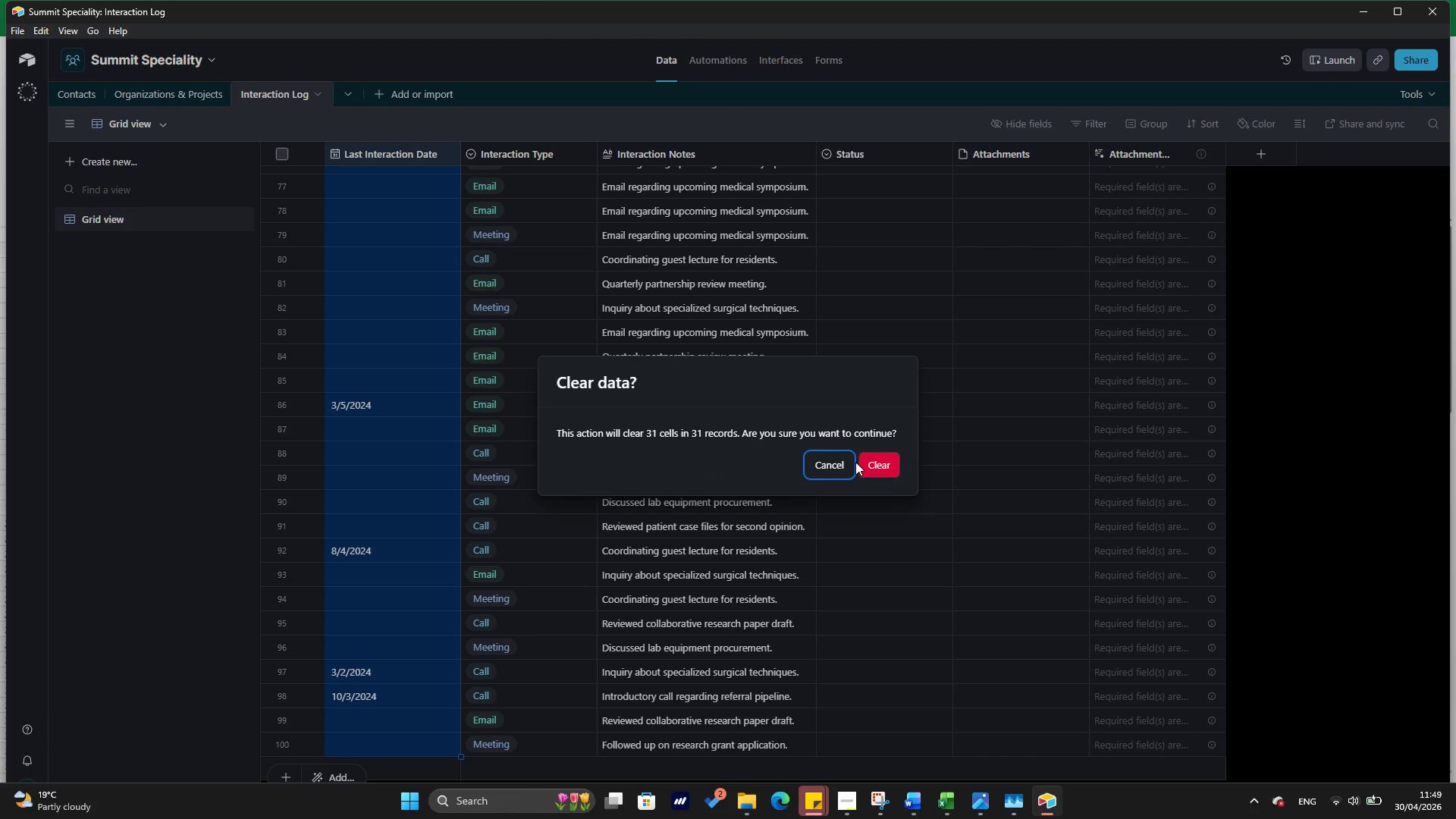 
left_click([868, 460])
 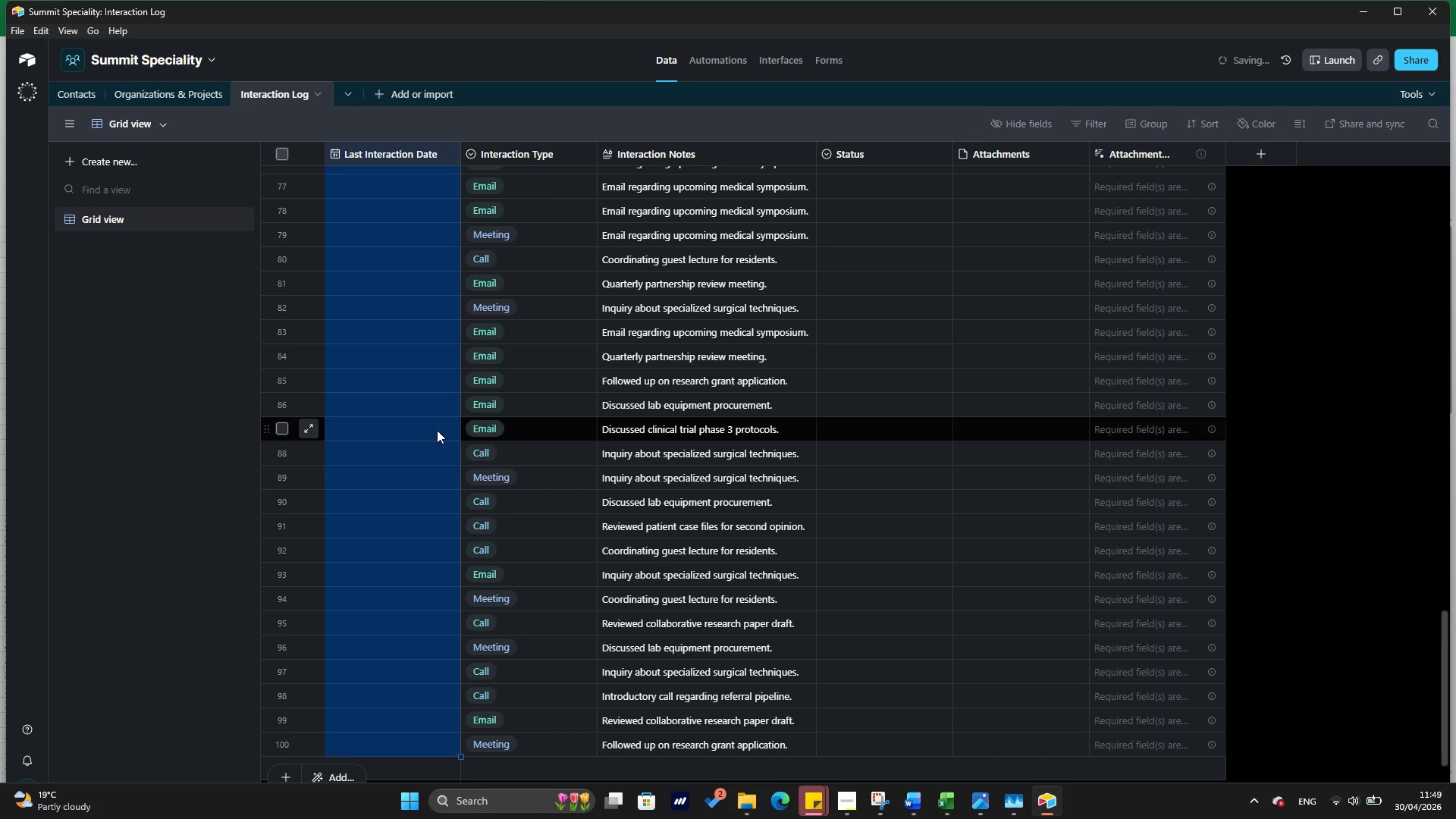 
scroll: coordinate [381, 347], scroll_direction: up, amount: 42.0
 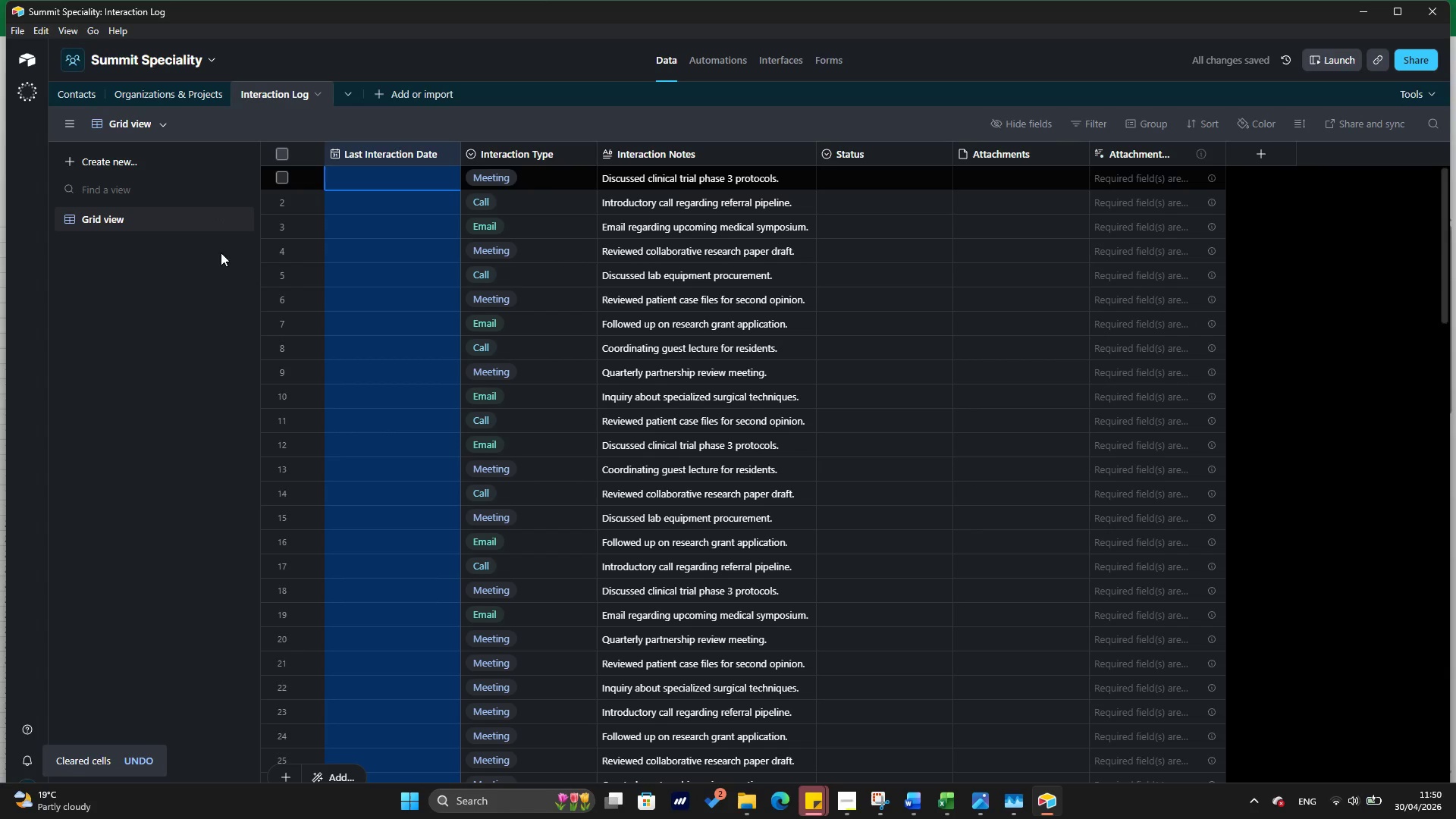 
left_click([217, 268])
 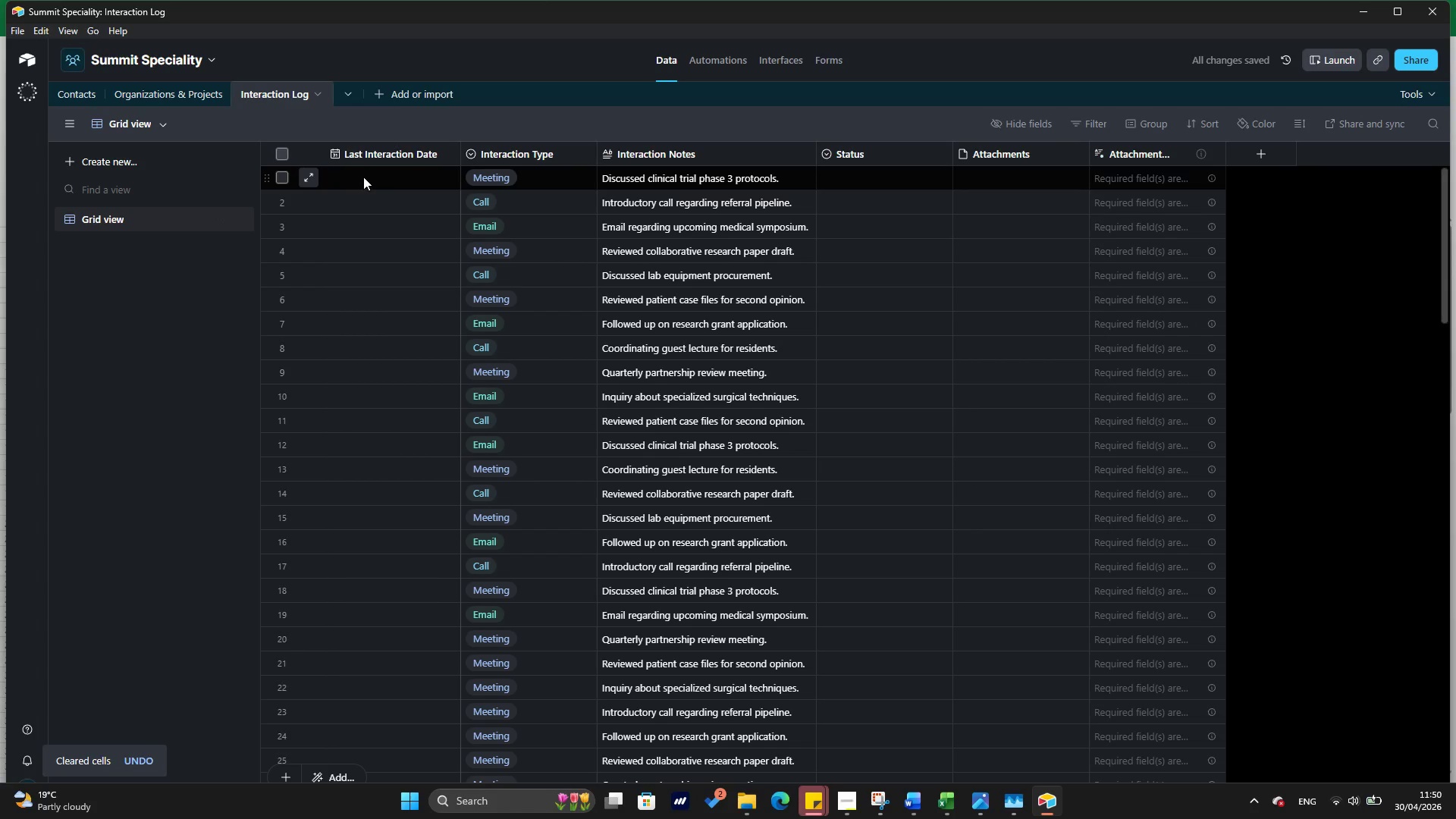 
left_click([363, 176])
 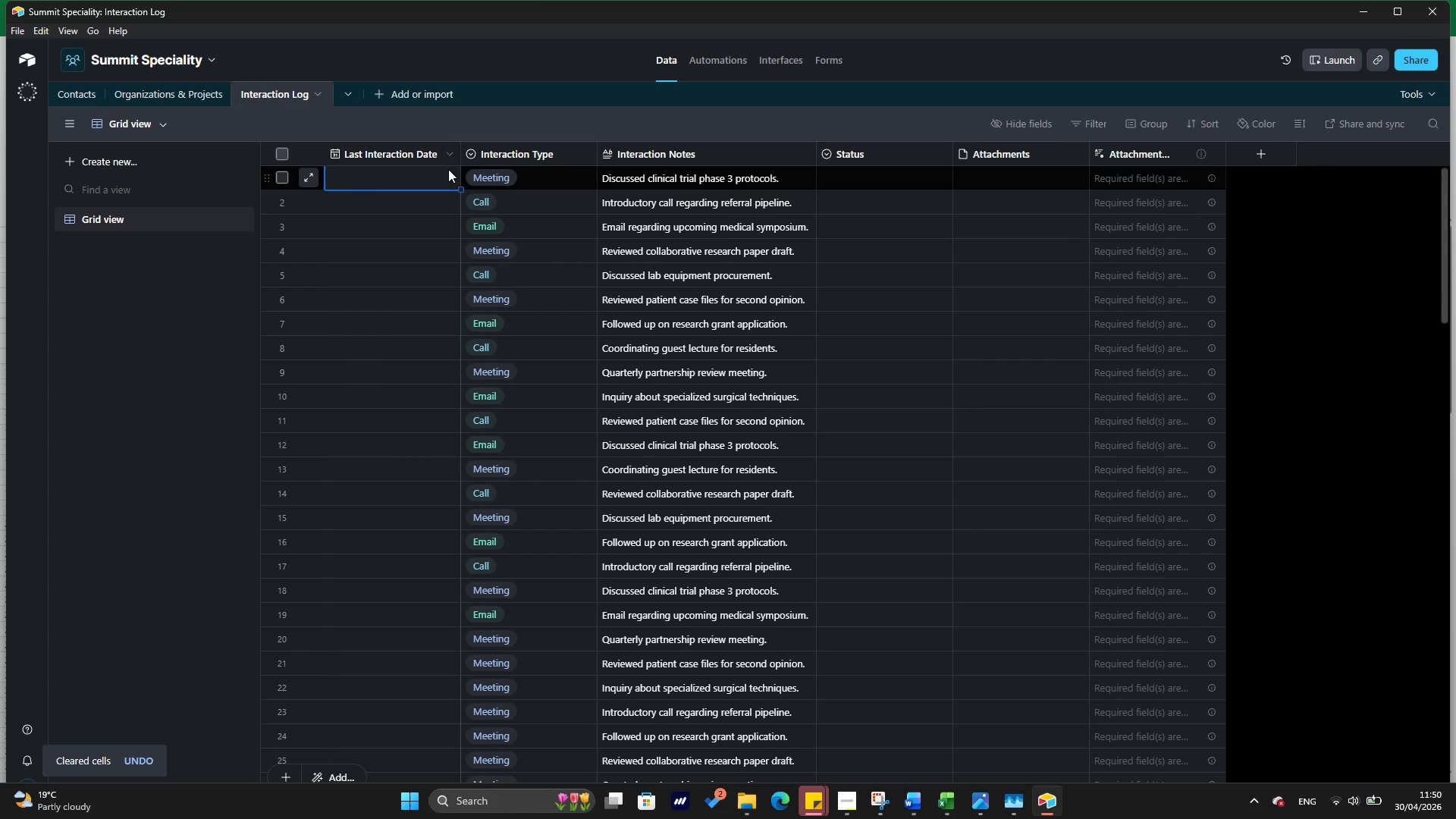 
double_click([417, 153])
 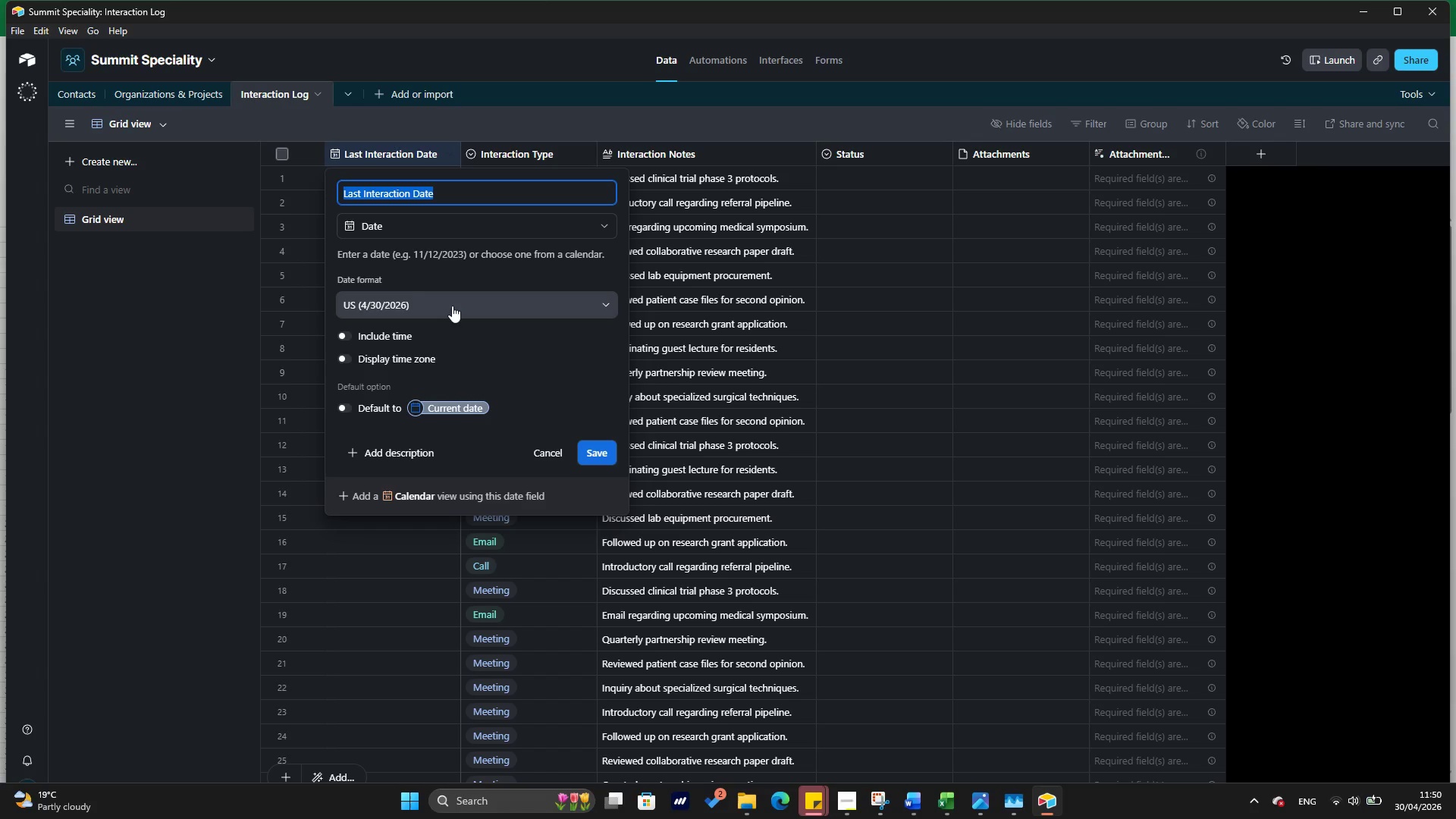 
wait(7.23)
 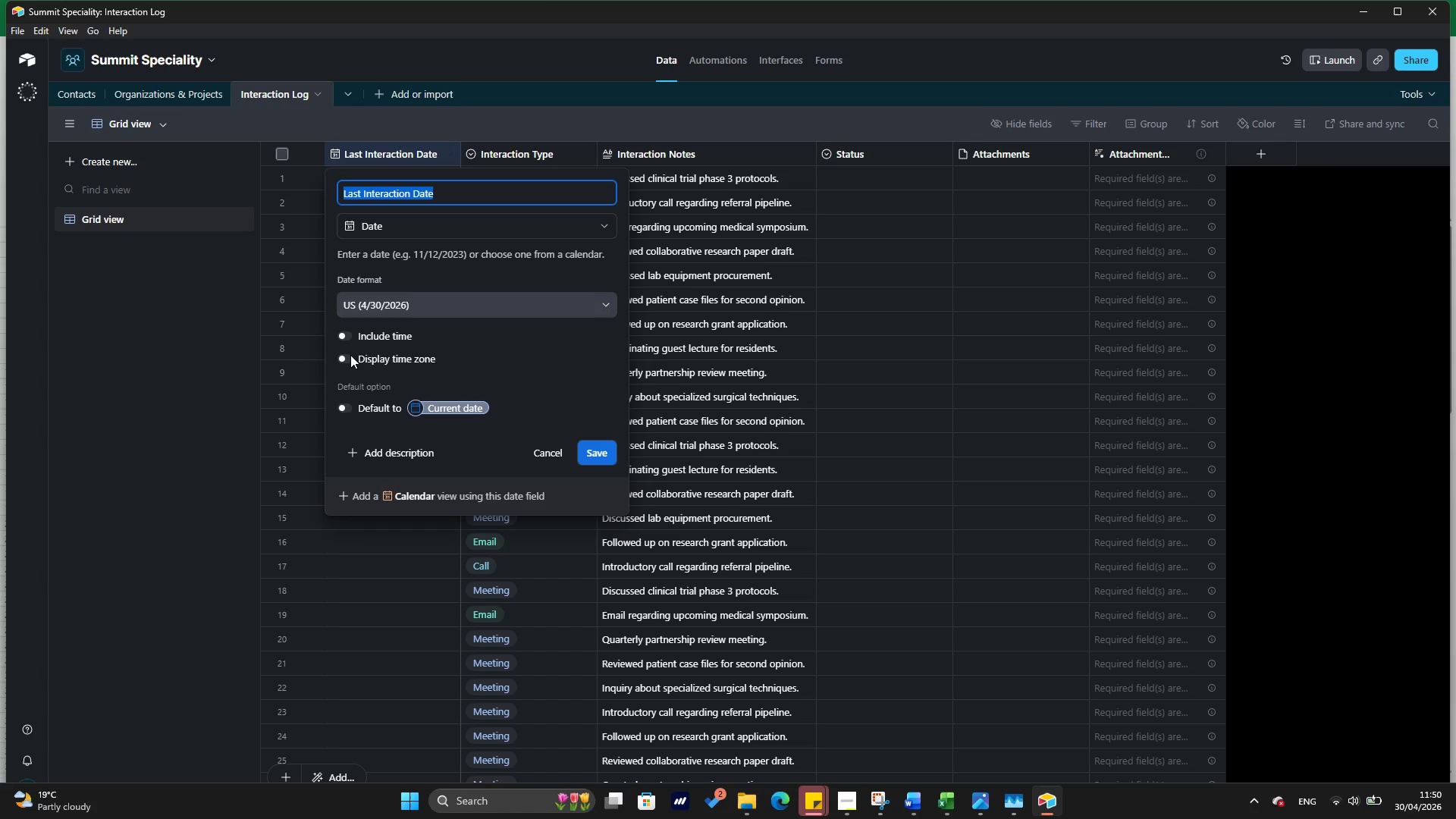 
left_click([452, 306])
 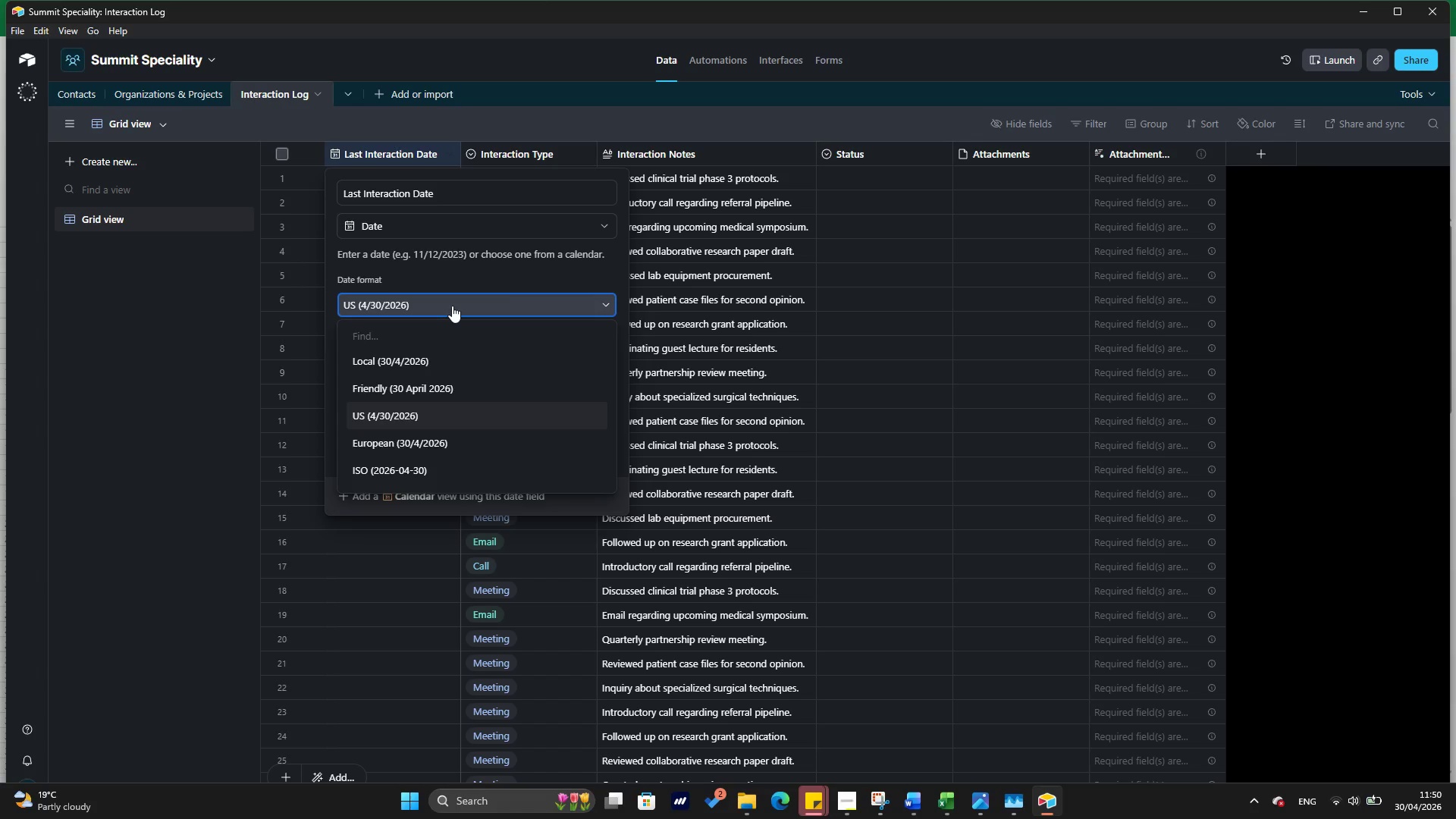 
wait(13.12)
 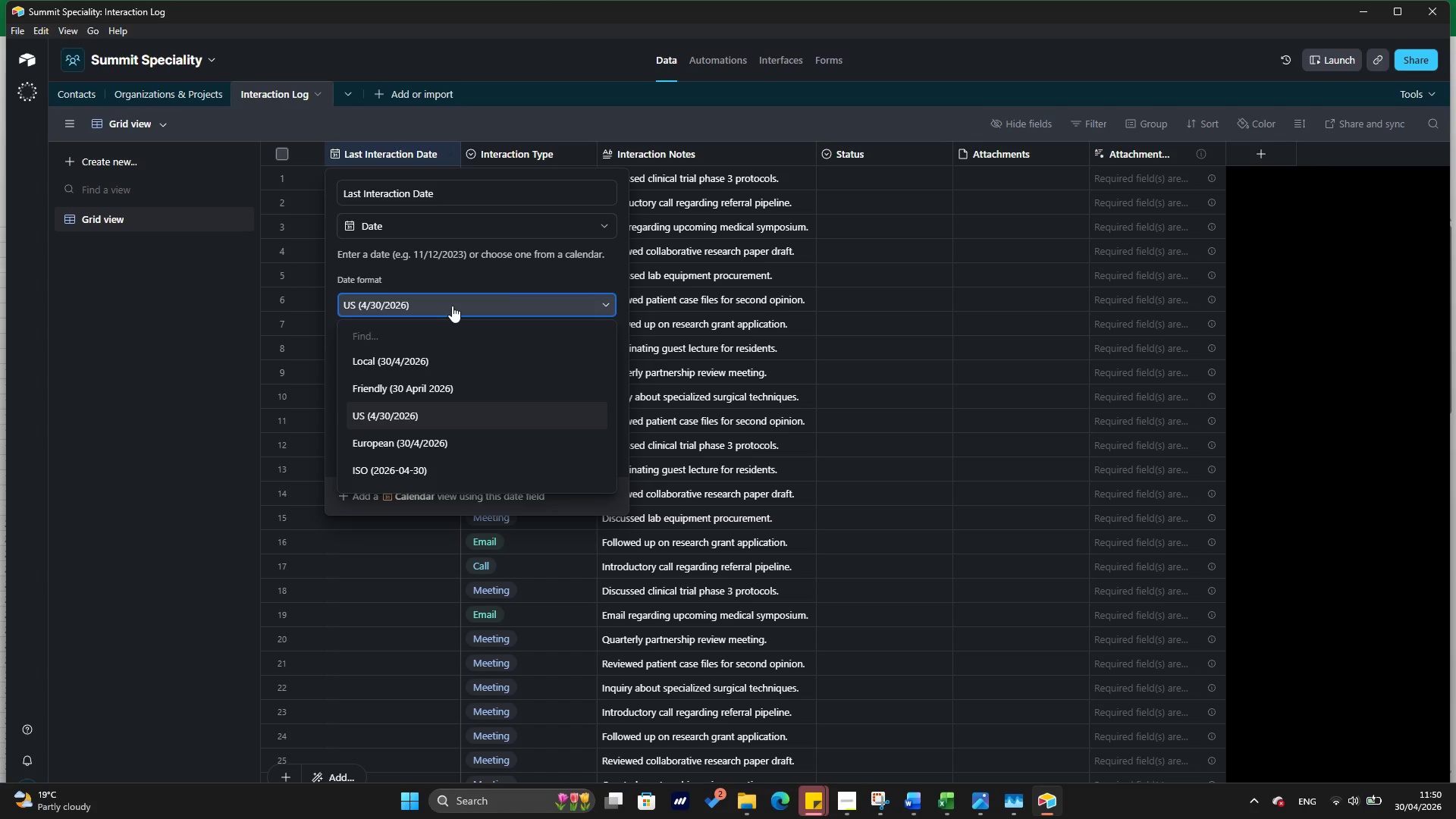 
left_click([452, 355])
 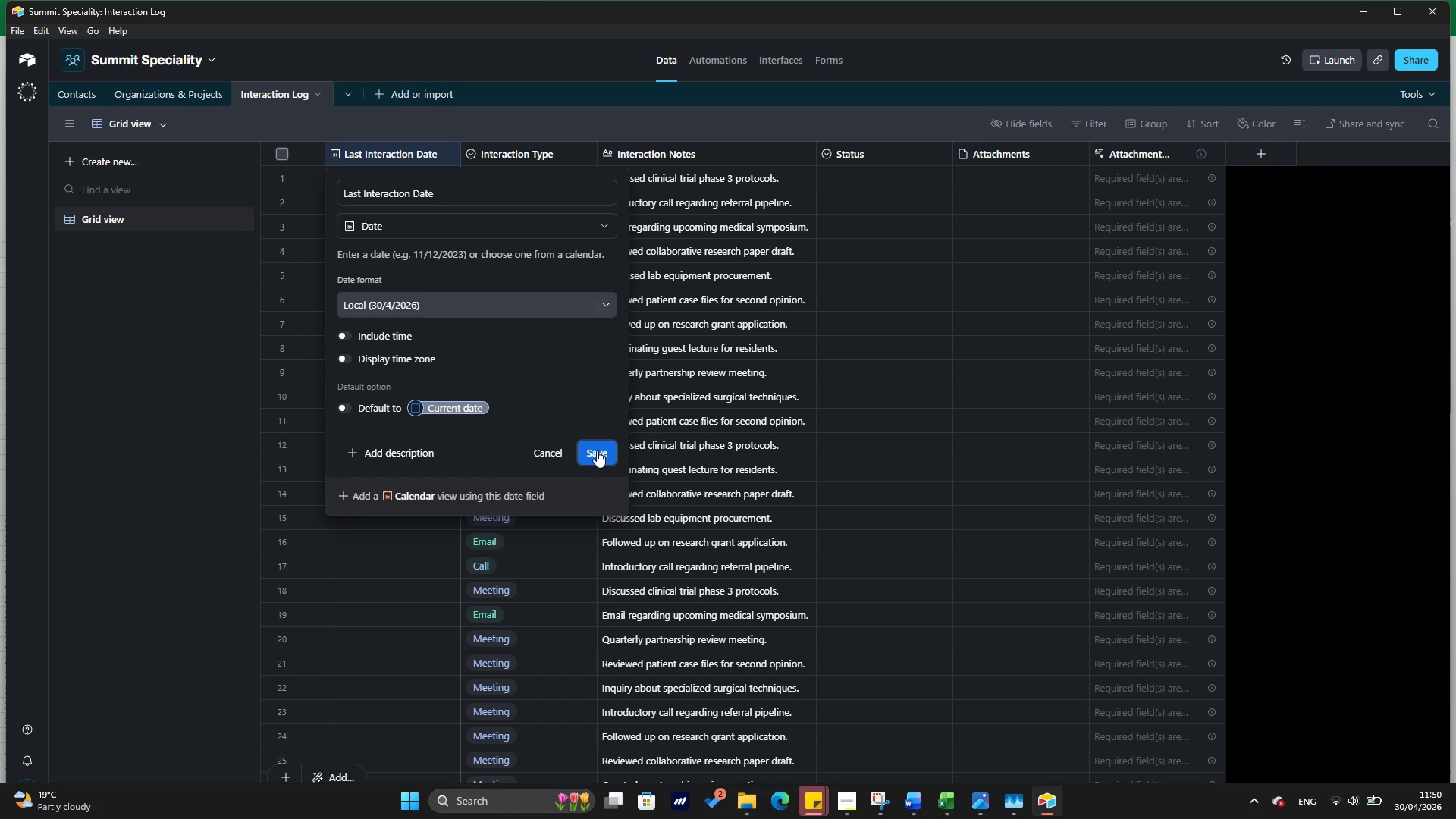 
left_click([597, 450])
 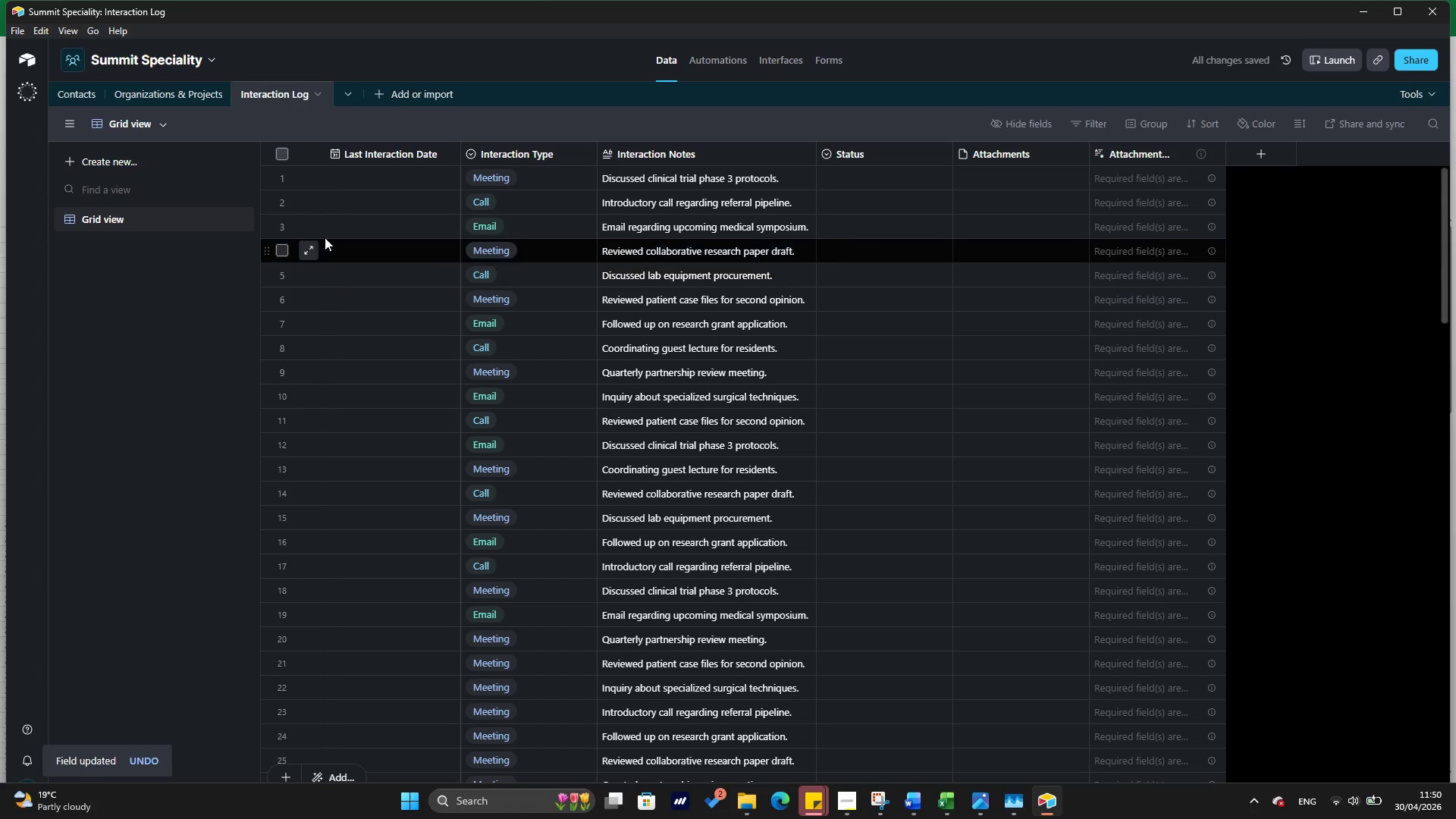 
scroll: coordinate [329, 205], scroll_direction: up, amount: 8.0
 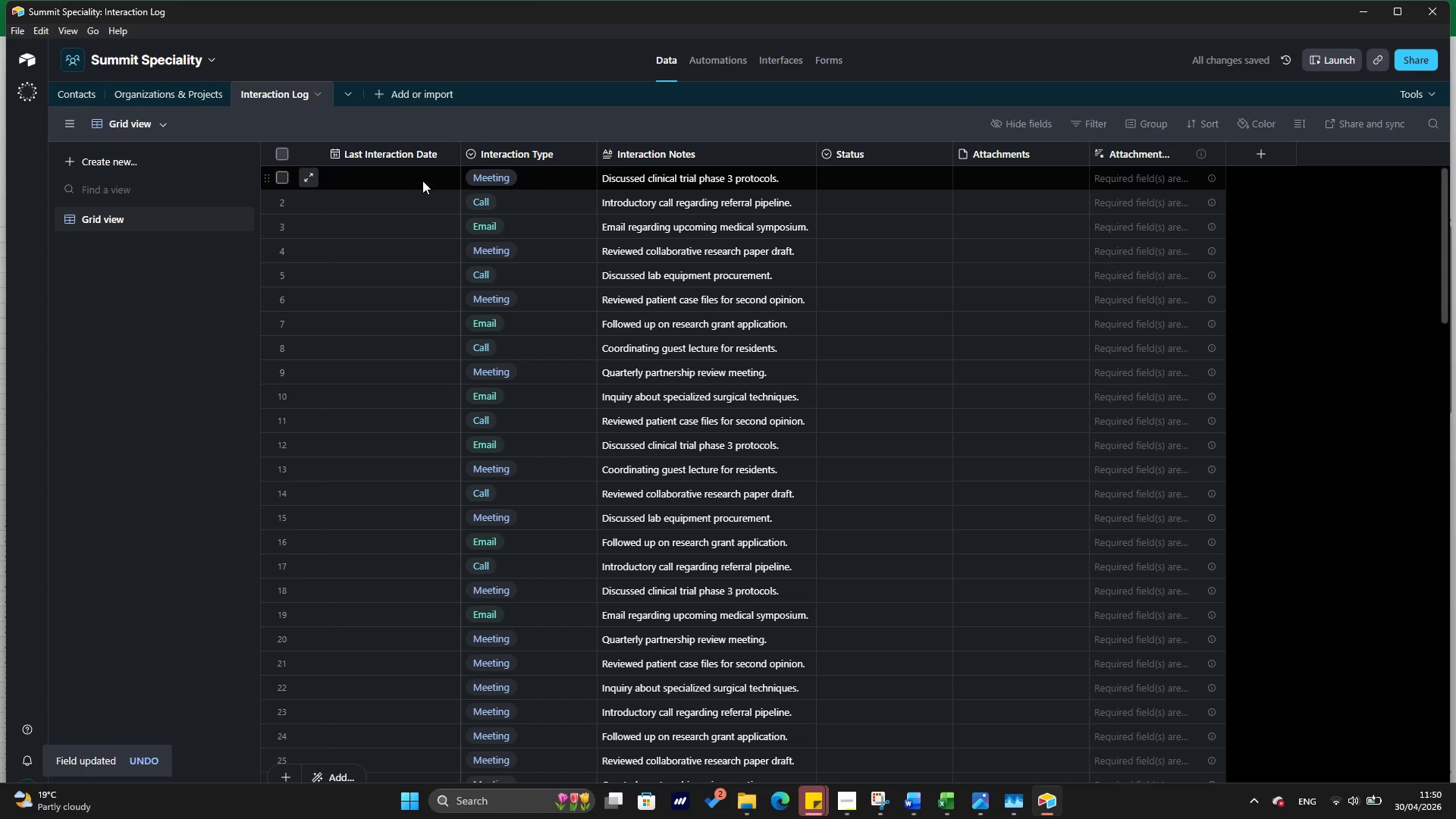 
left_click([422, 181])
 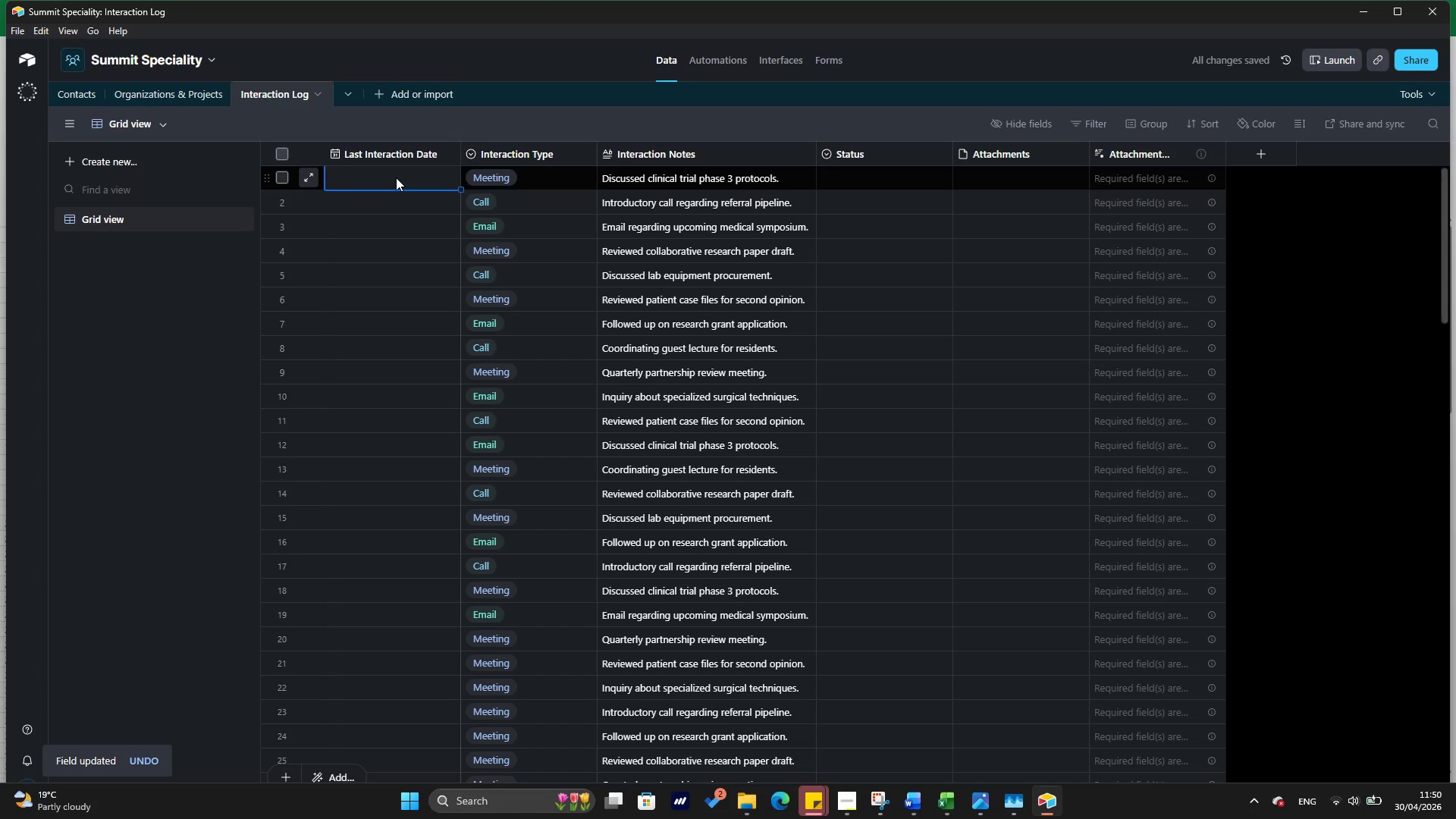 
key(Control+V)
 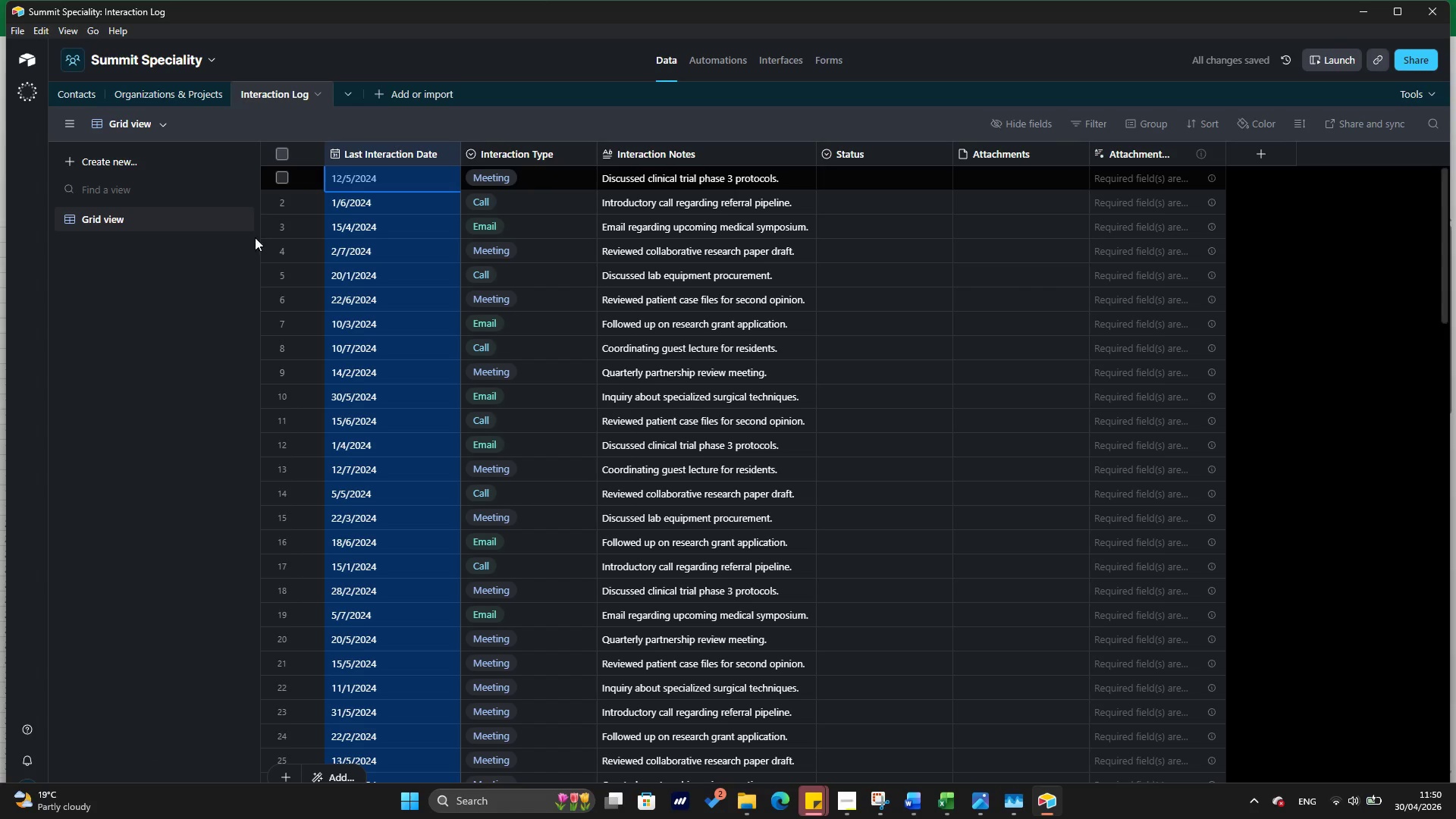 
wait(5.11)
 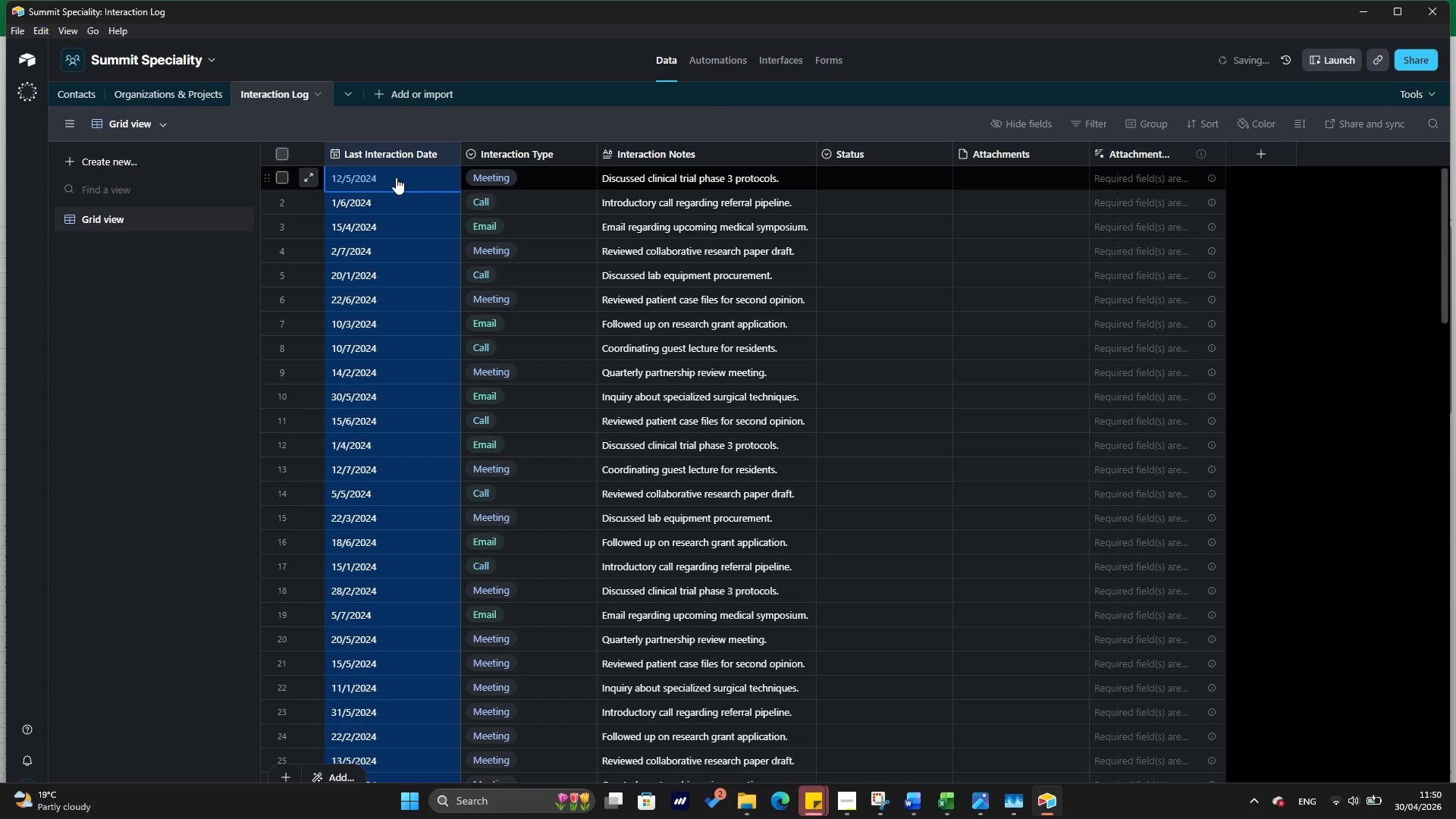 
mouse_move([944, 781])
 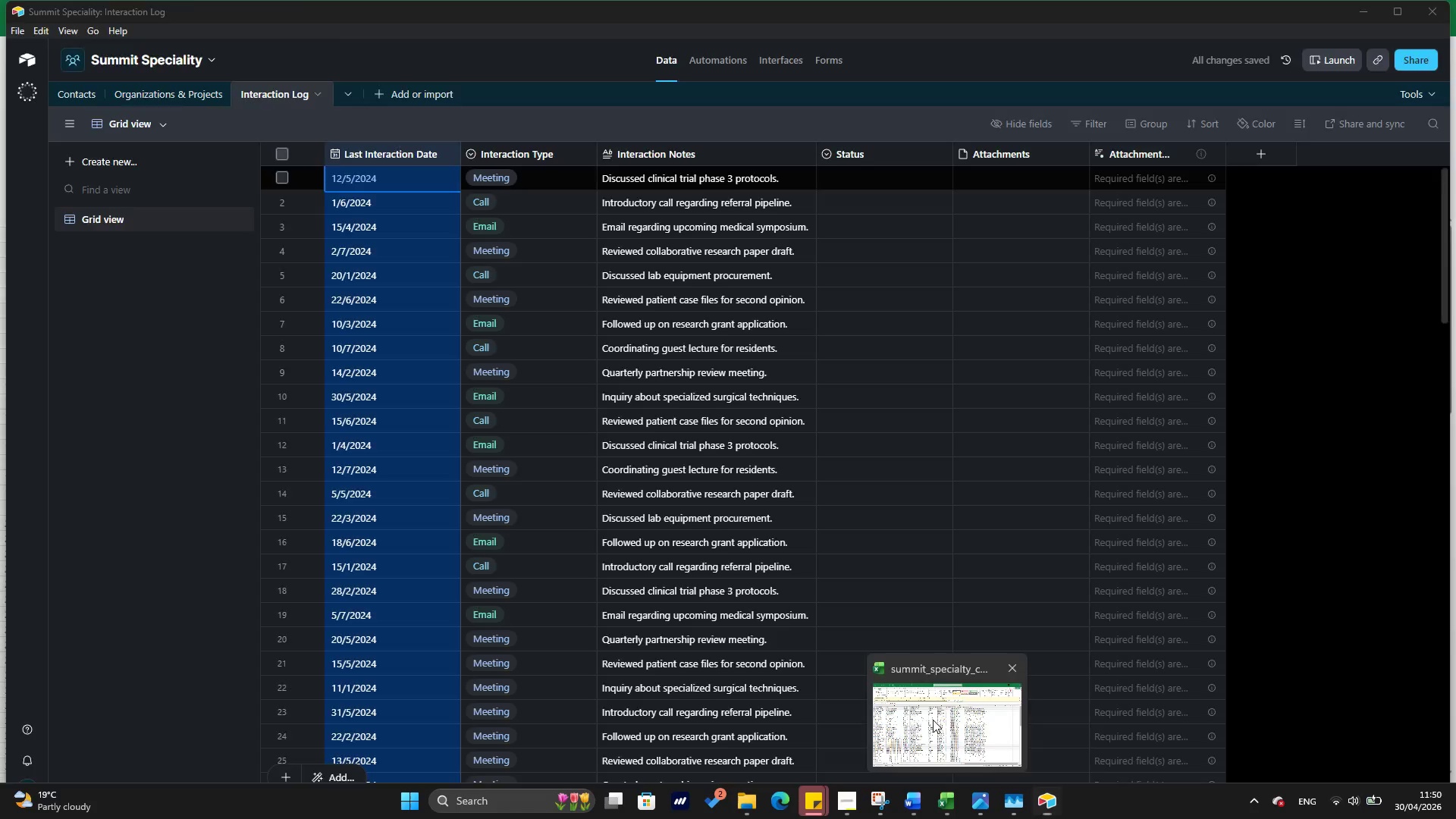 
left_click([933, 720])
 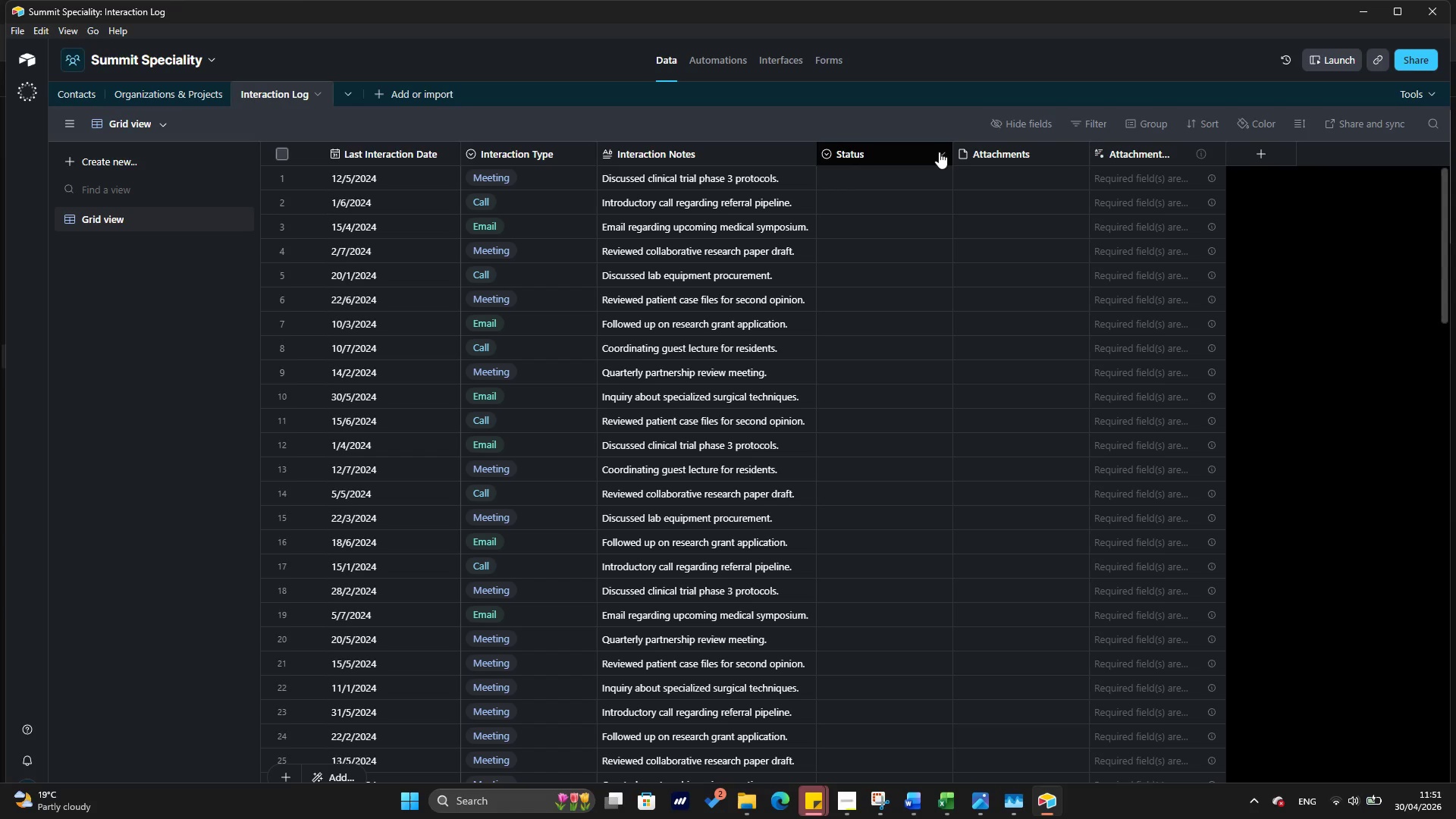 
wait(29.92)
 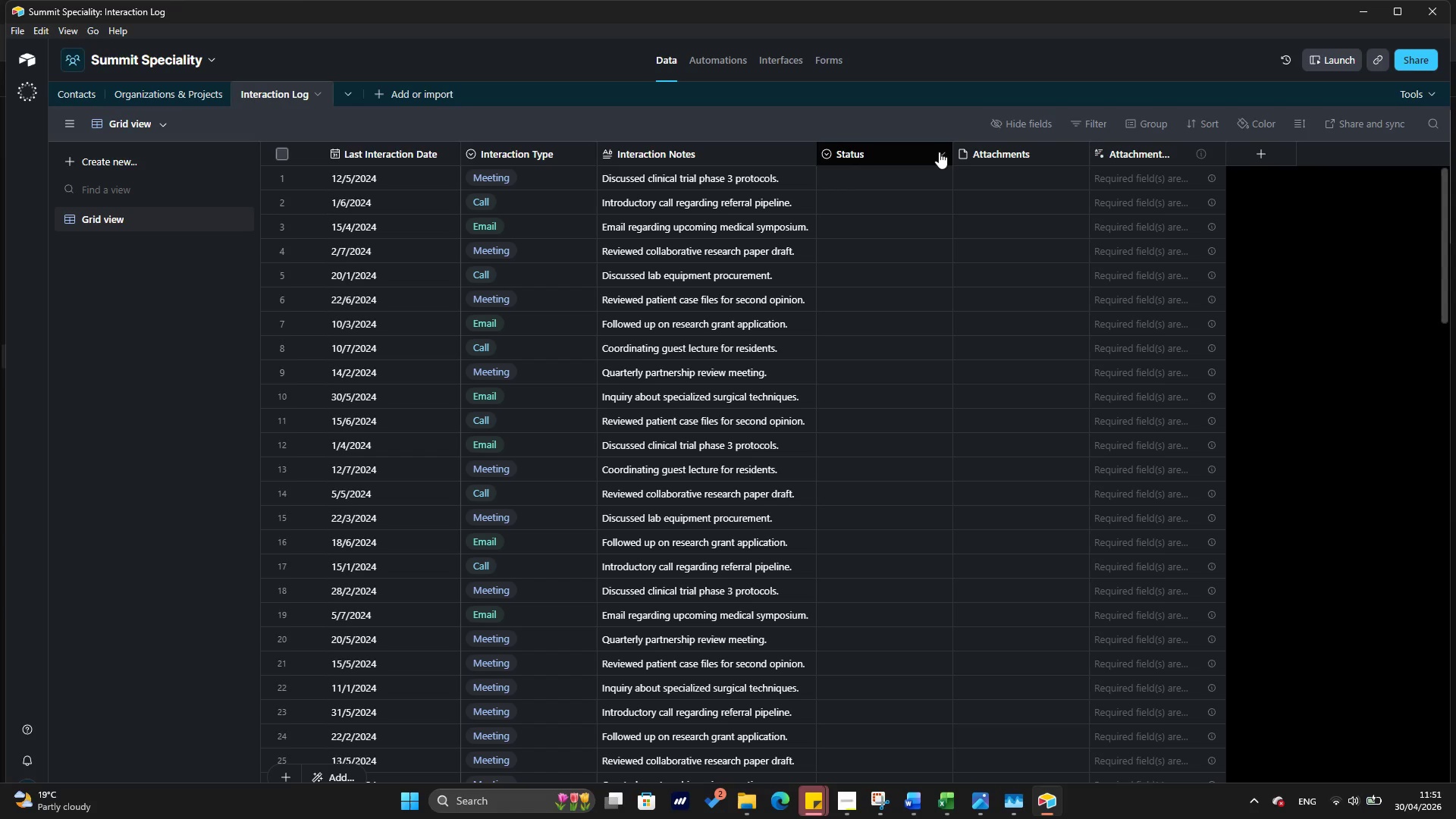 
left_click([930, 171])
 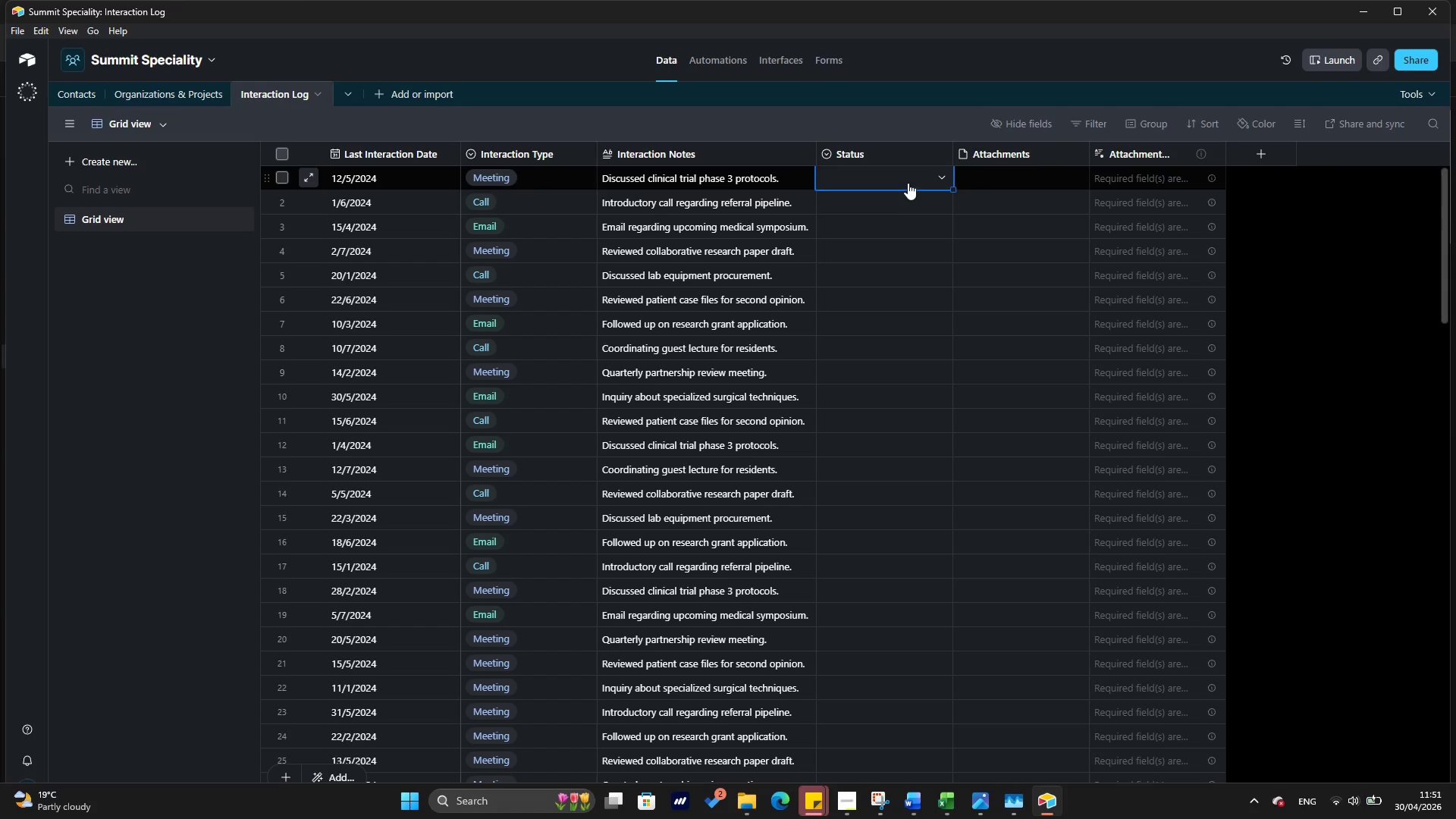 
left_click([908, 183])
 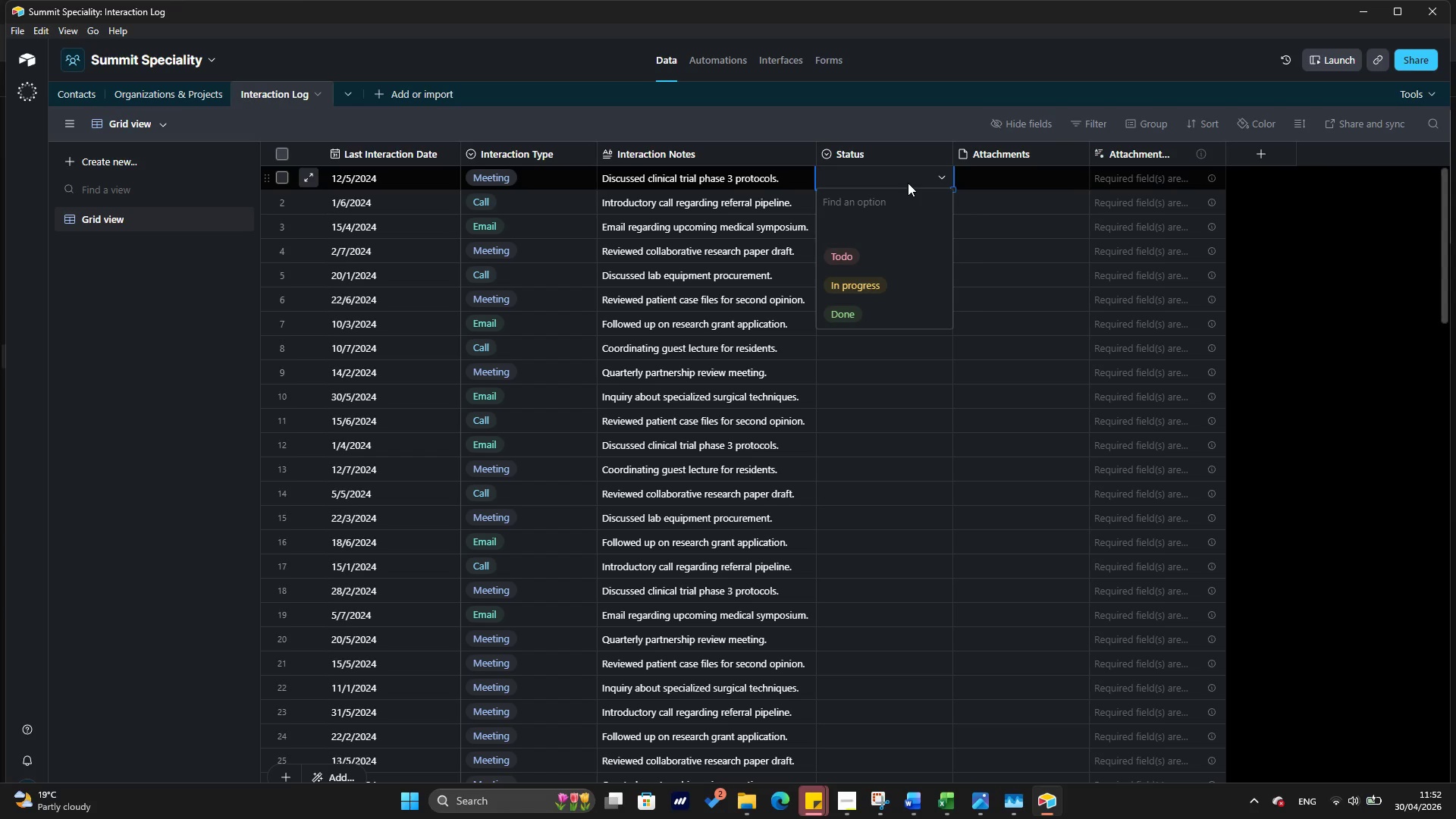 
wait(51.7)
 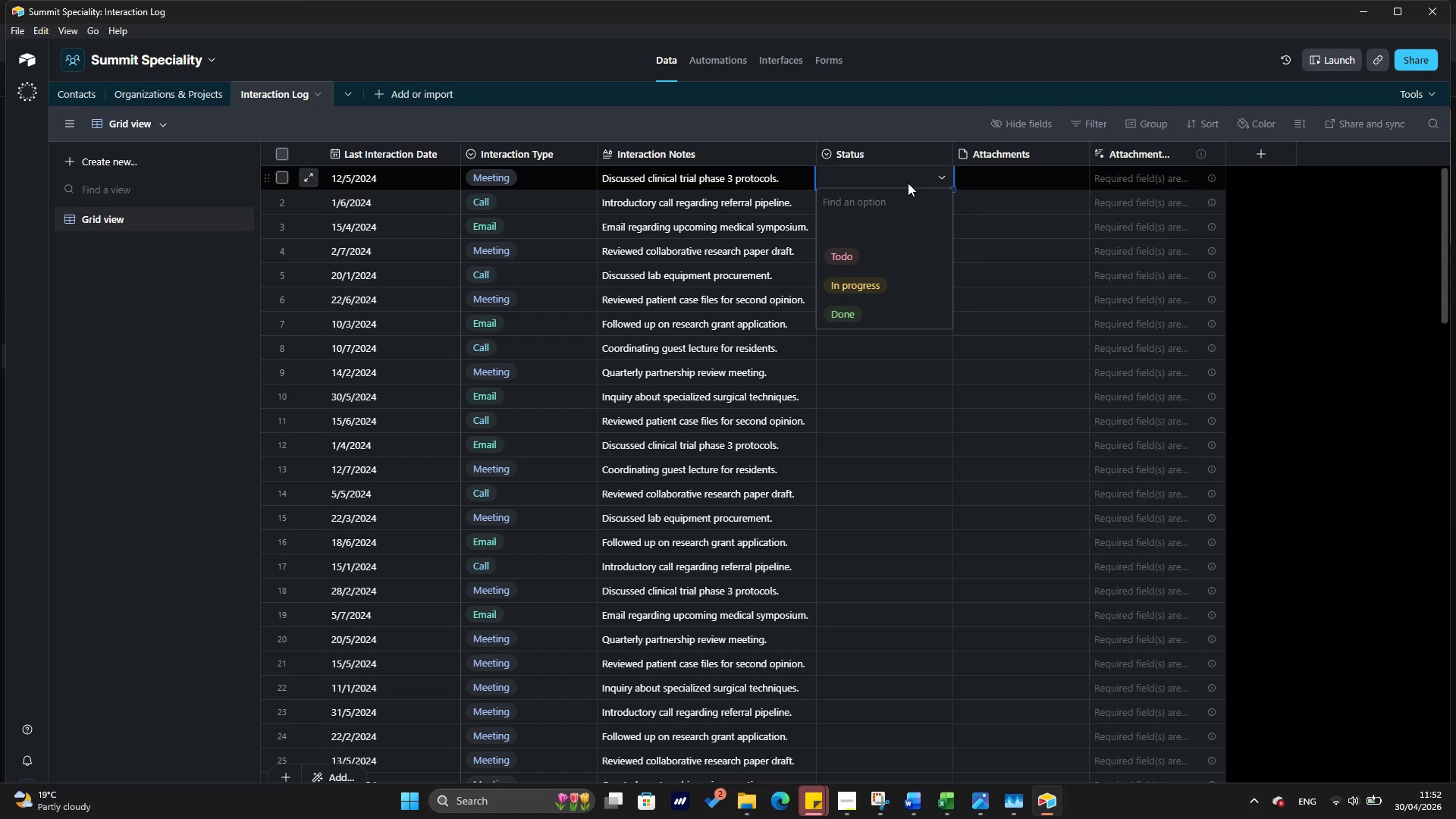 
left_click([1302, 266])
 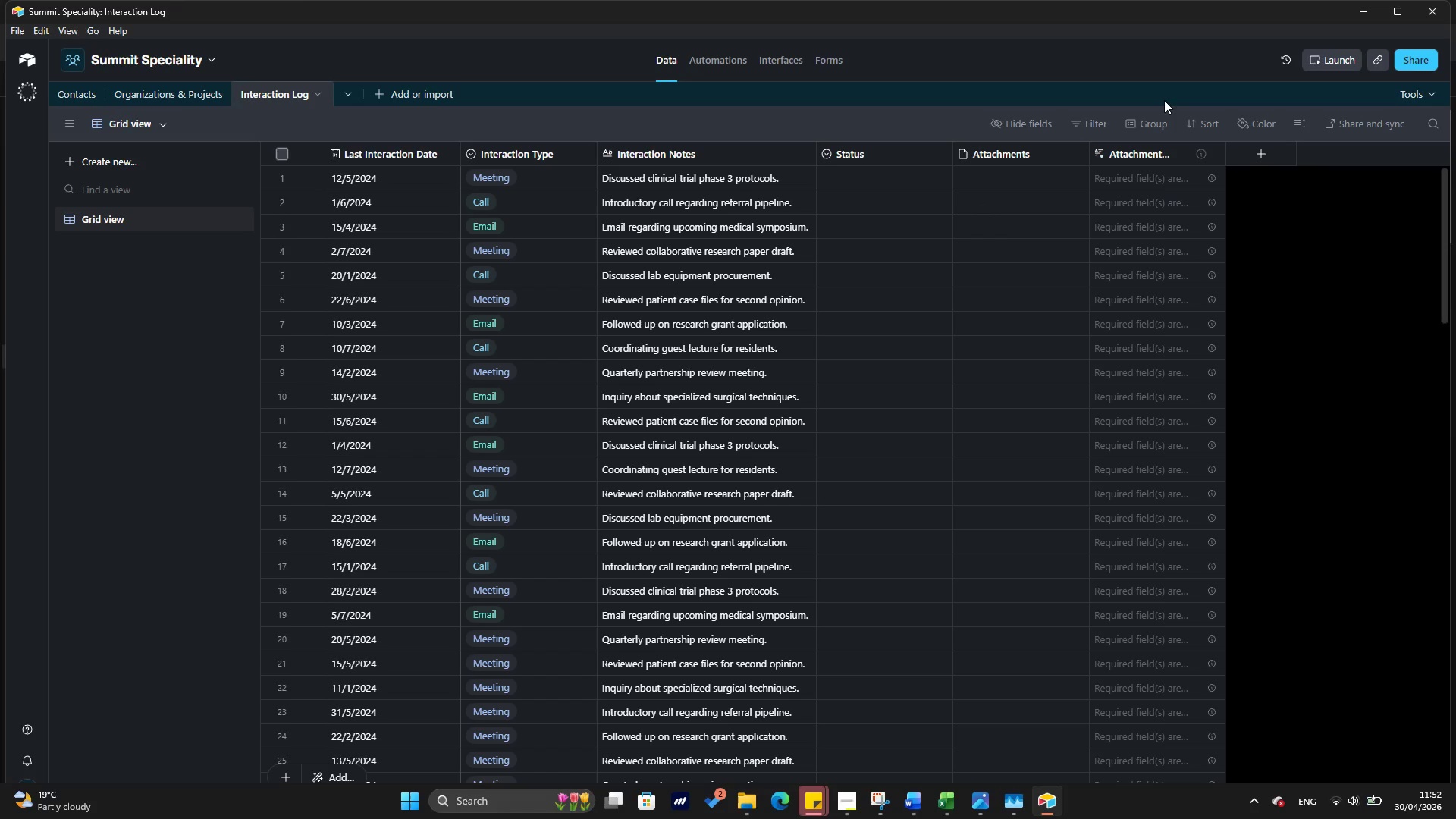 
wait(17.12)
 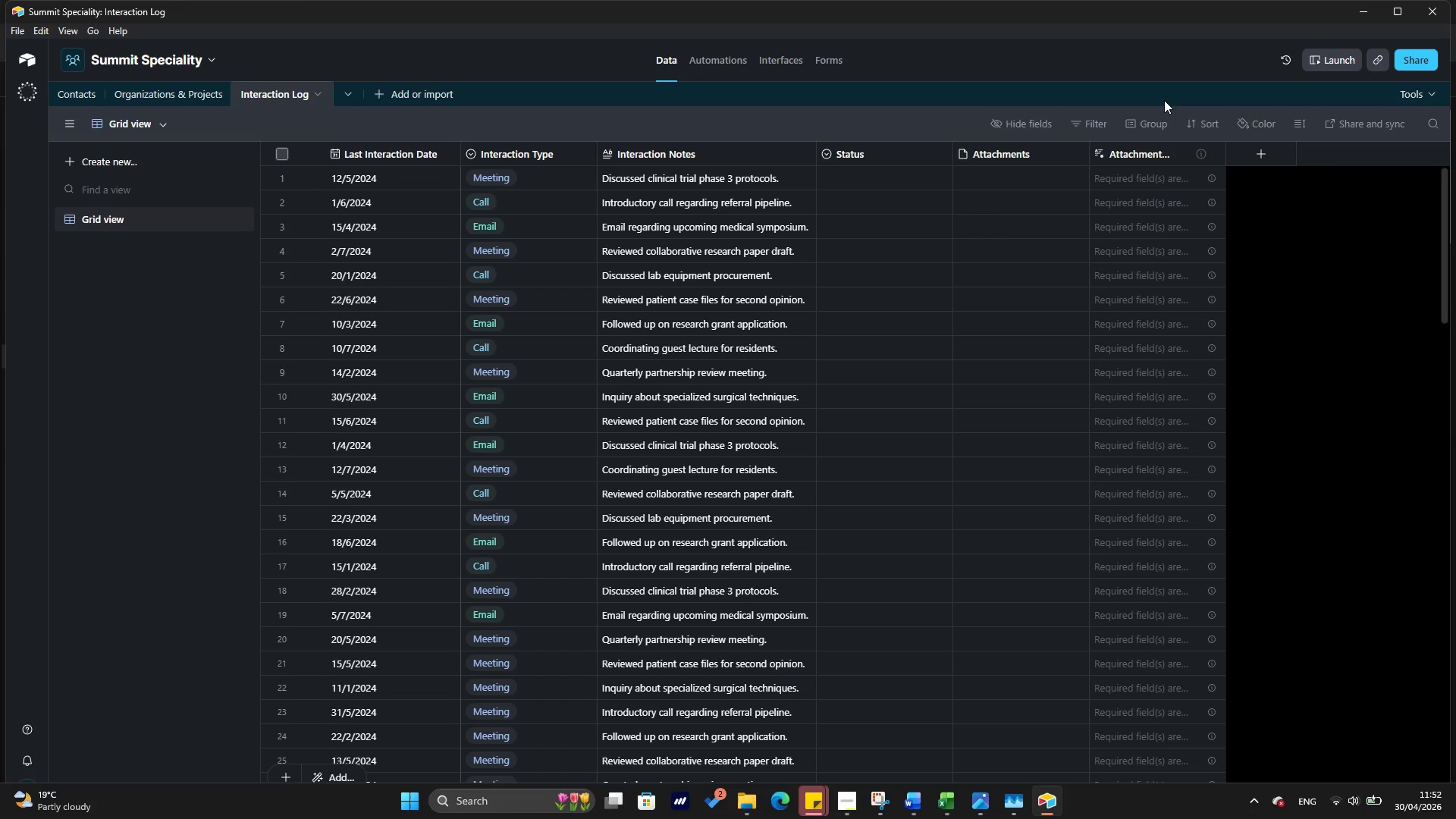 
left_click([922, 152])
 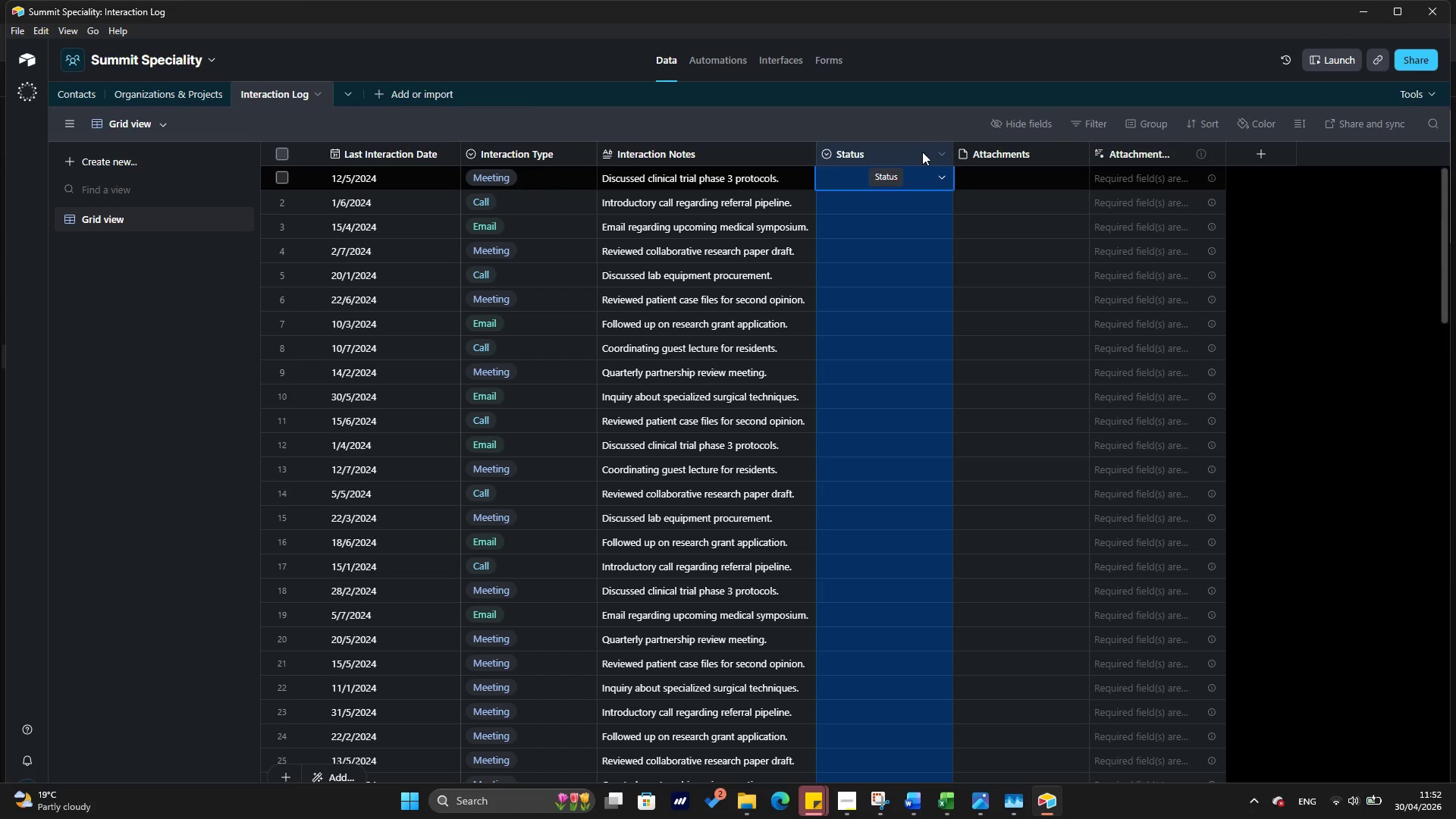 
key(Shift+ArrowRight)
 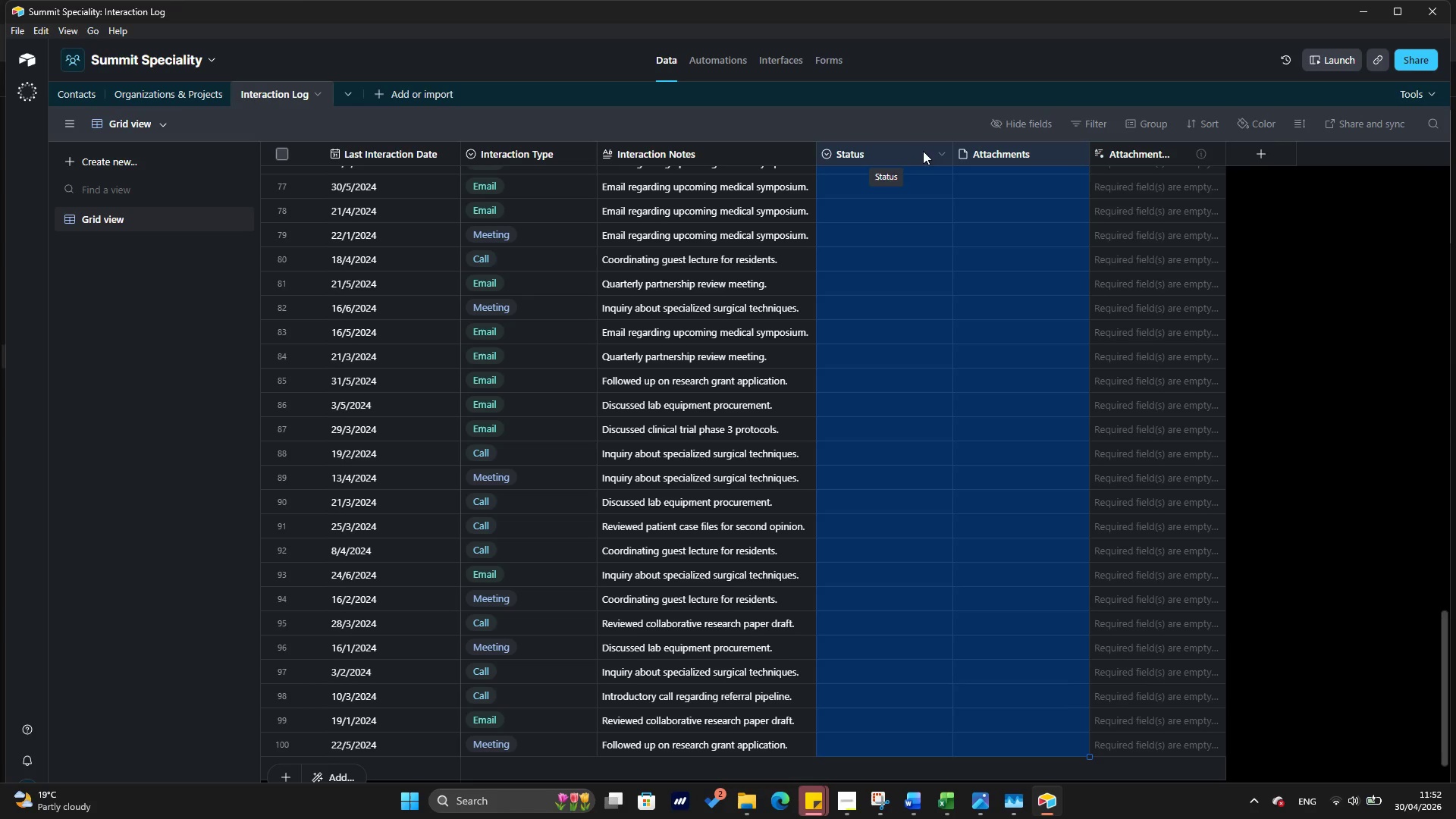 
key(Shift+ArrowRight)
 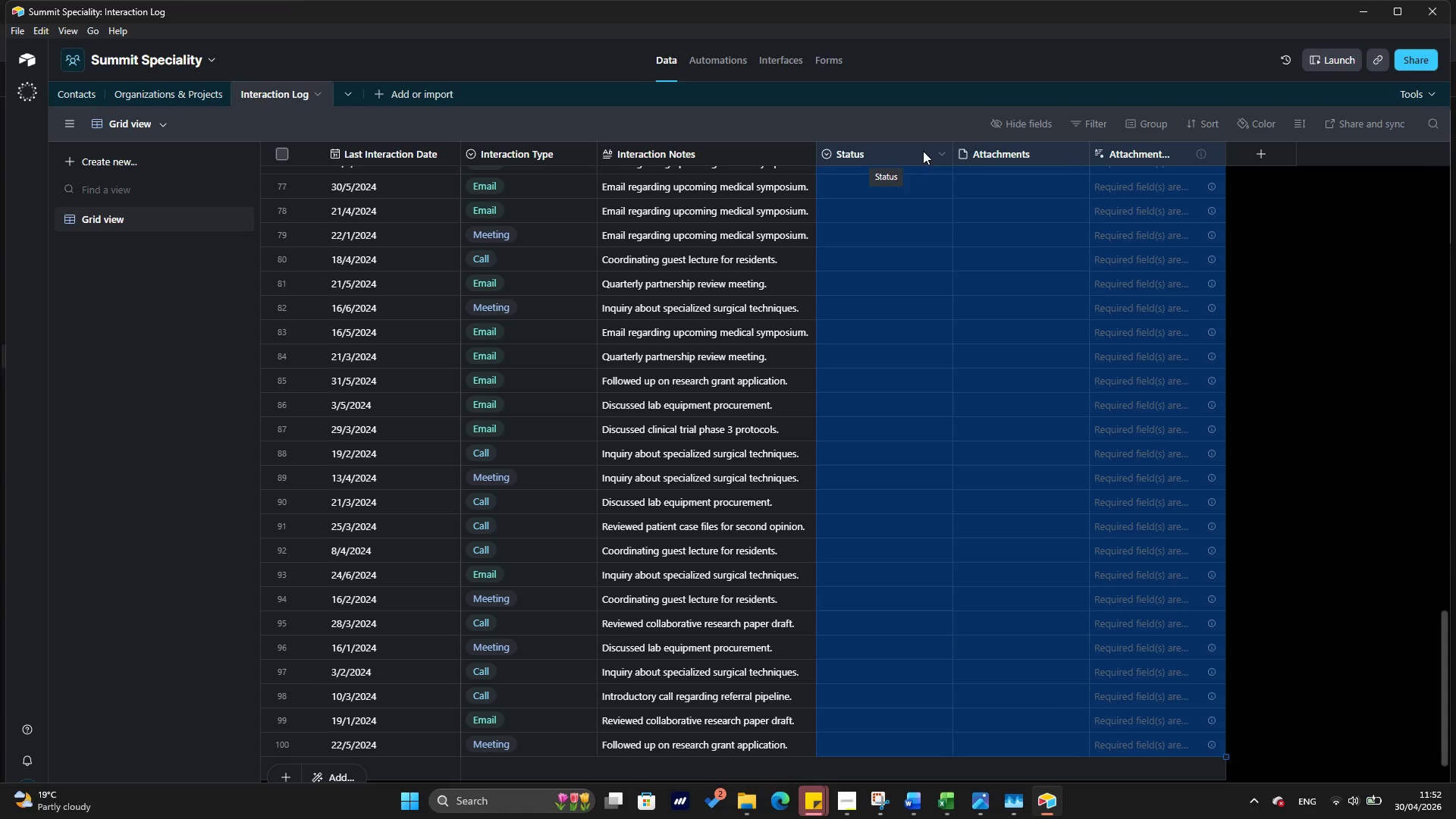 
mouse_move([1215, 151])
 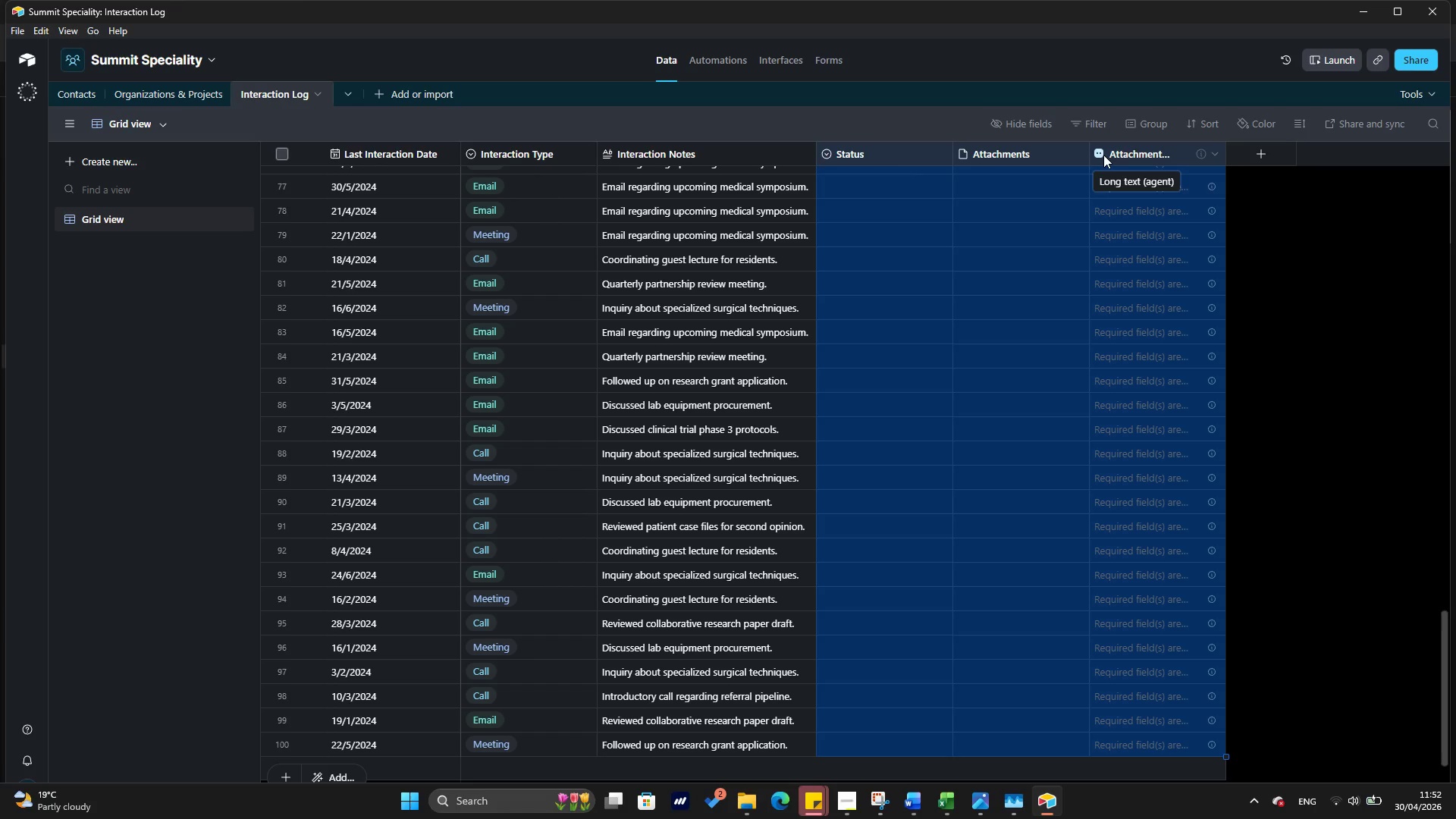 
key(Delete)
 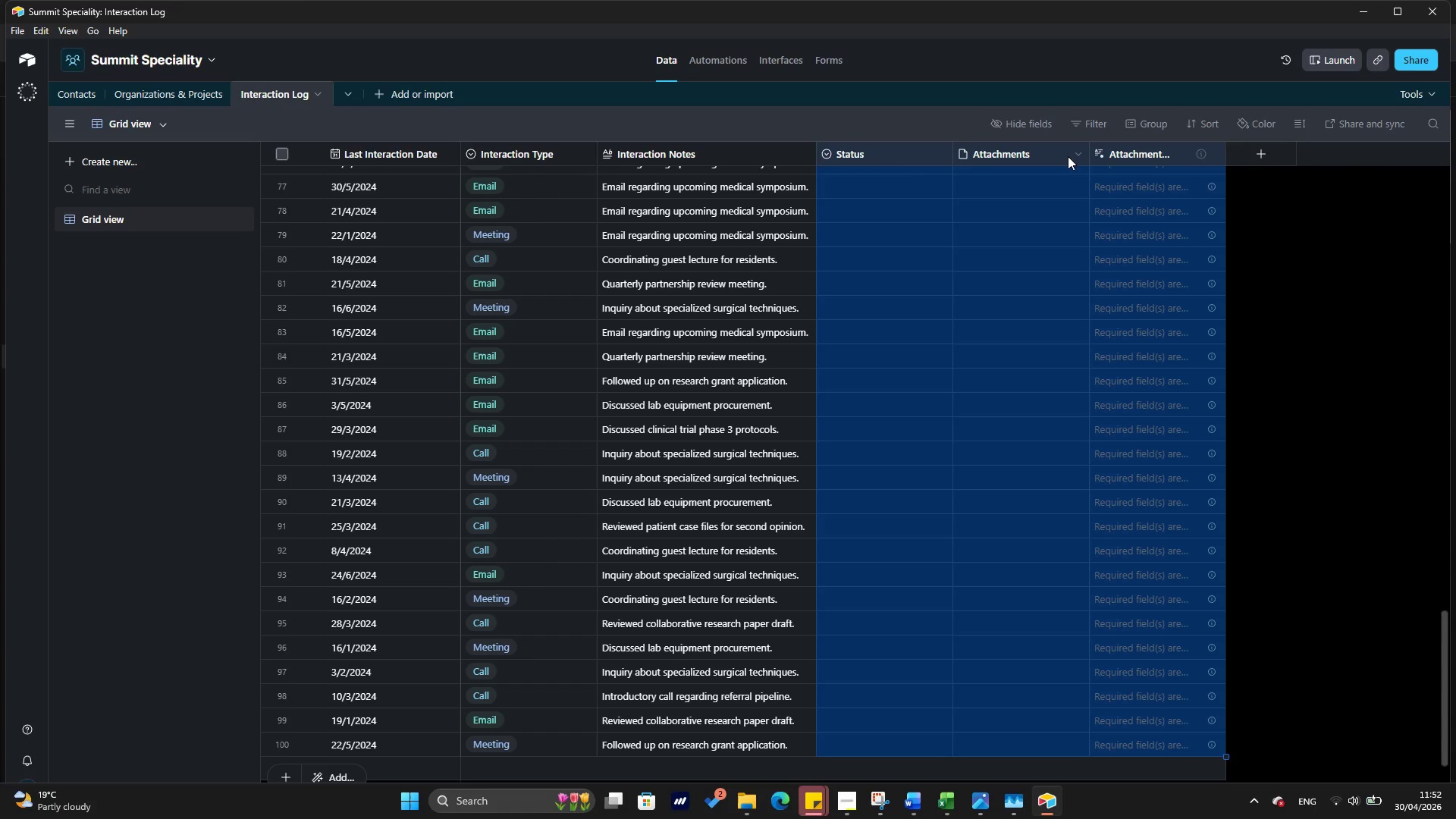 
right_click([1048, 152])
 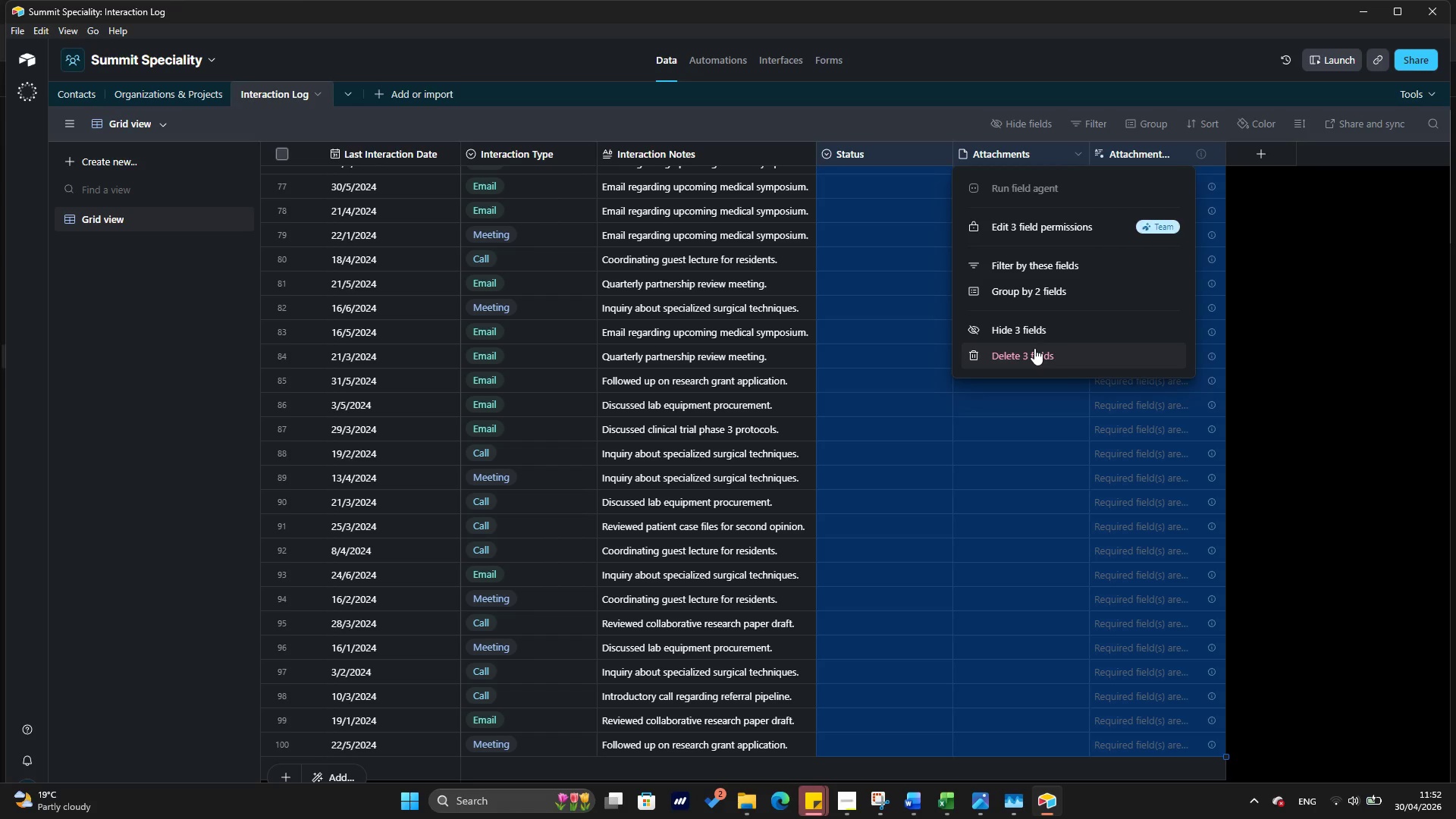 
left_click([1034, 349])
 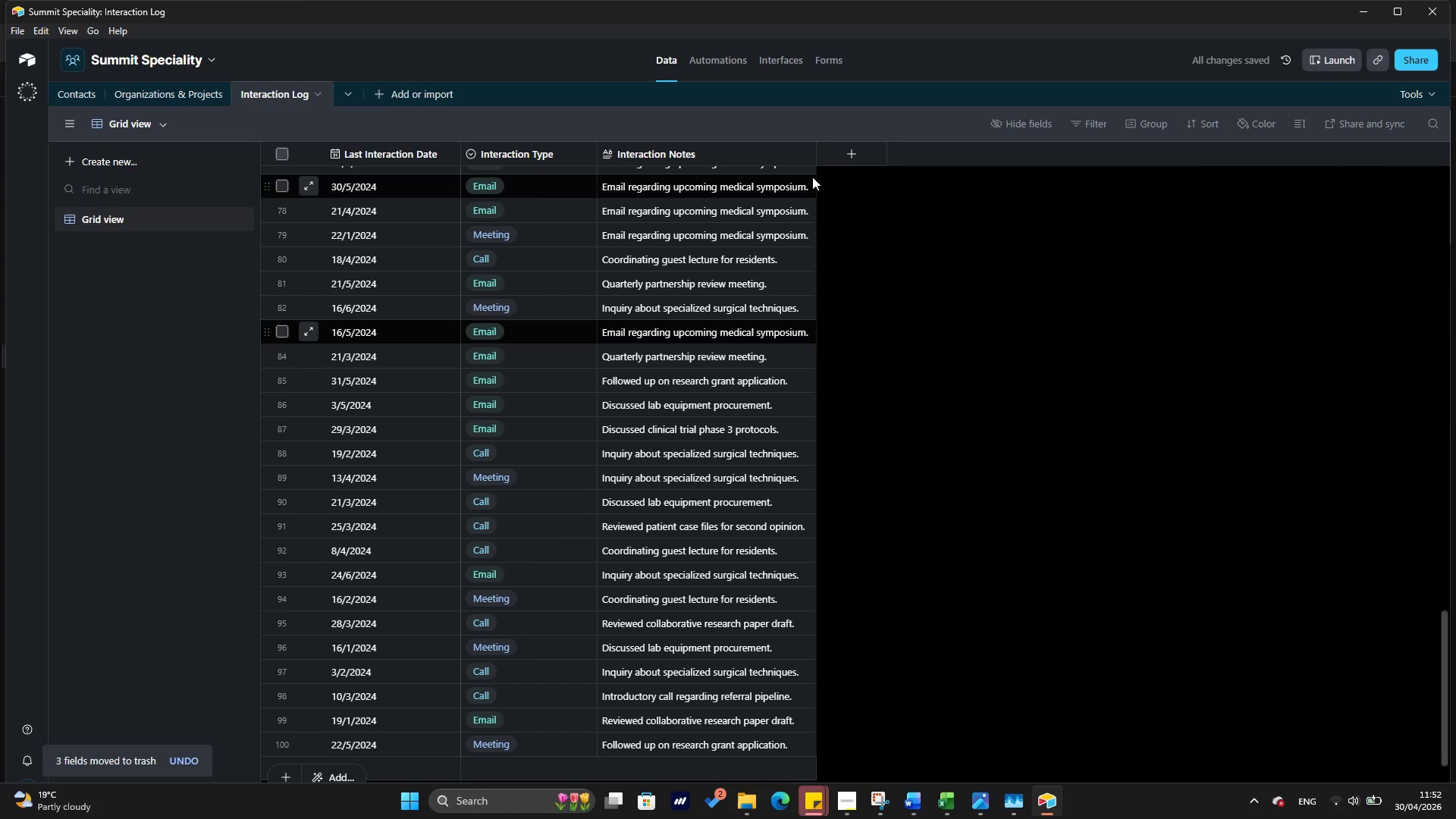 
left_click([847, 158])
 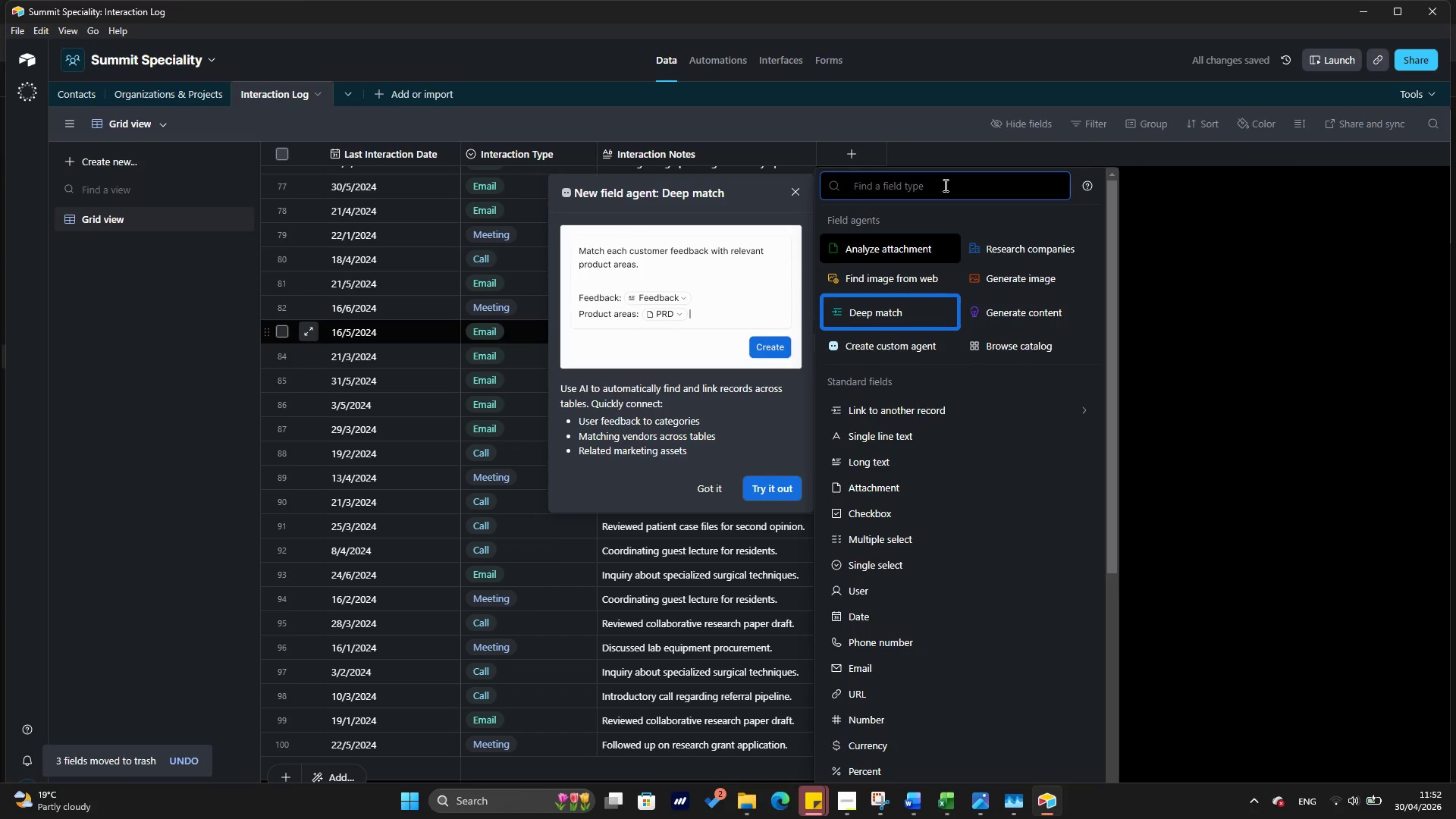 
wait(5.33)
 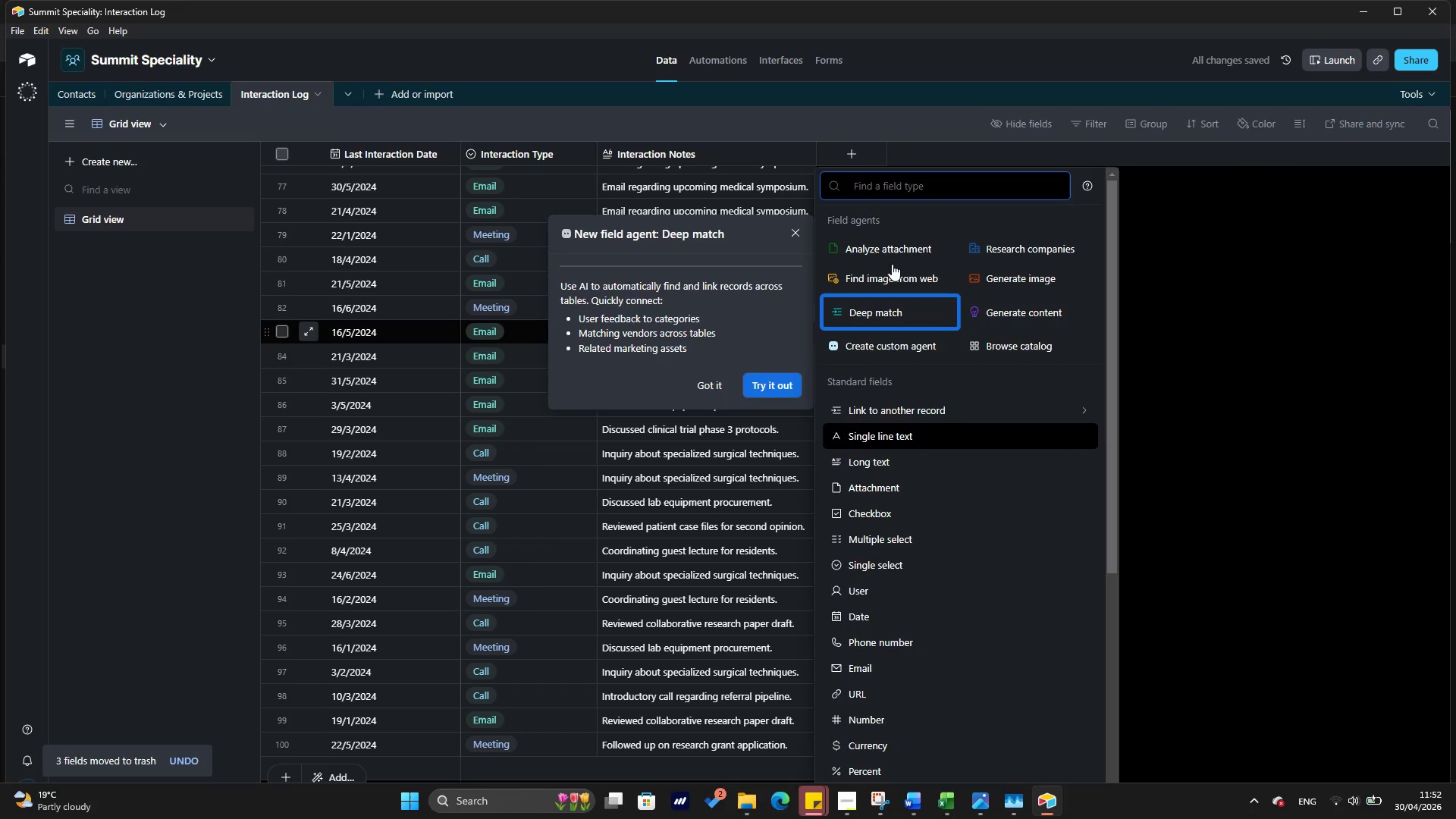 
left_click([911, 412])
 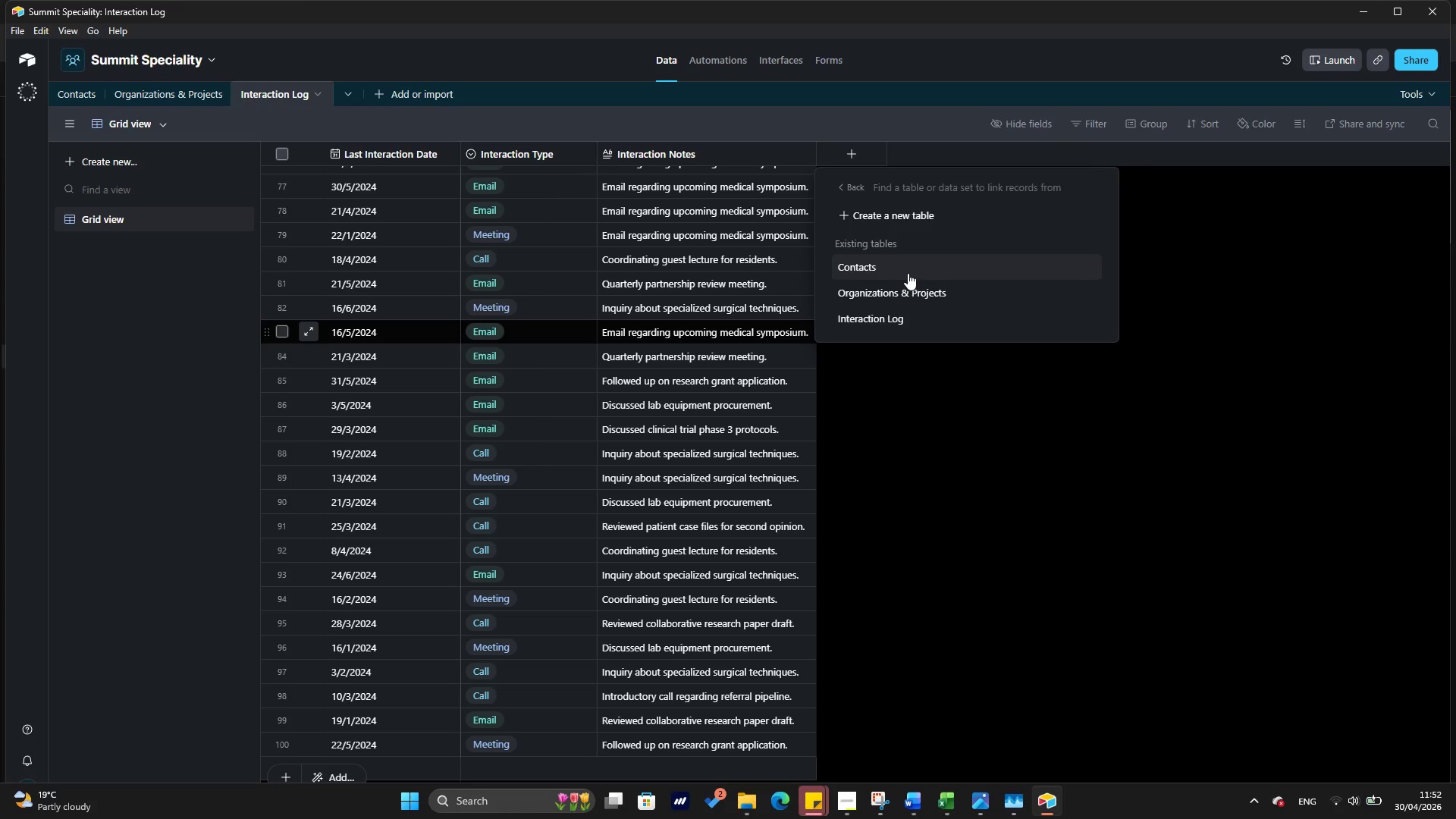 
wait(11.34)
 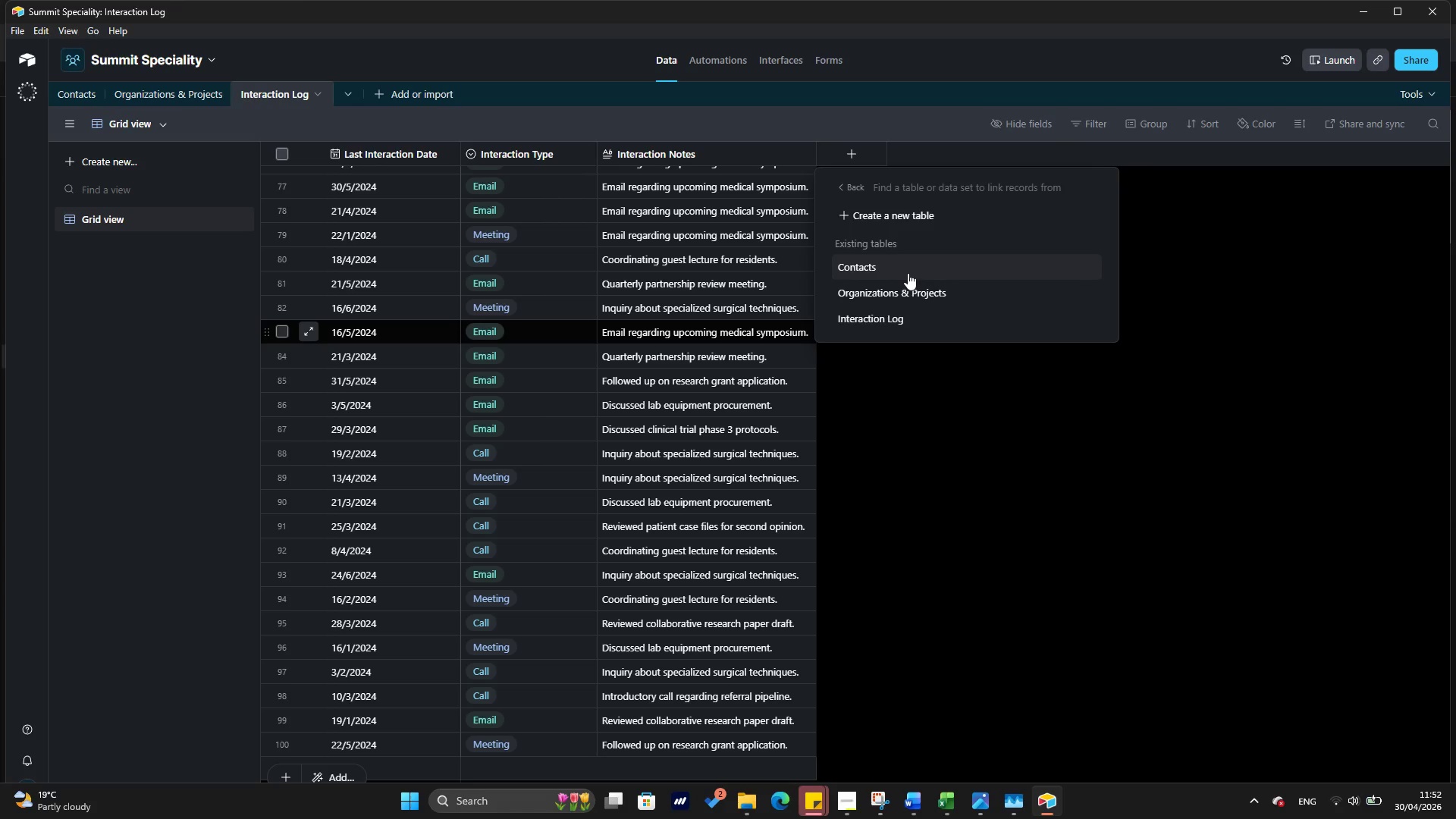 
left_click([910, 265])
 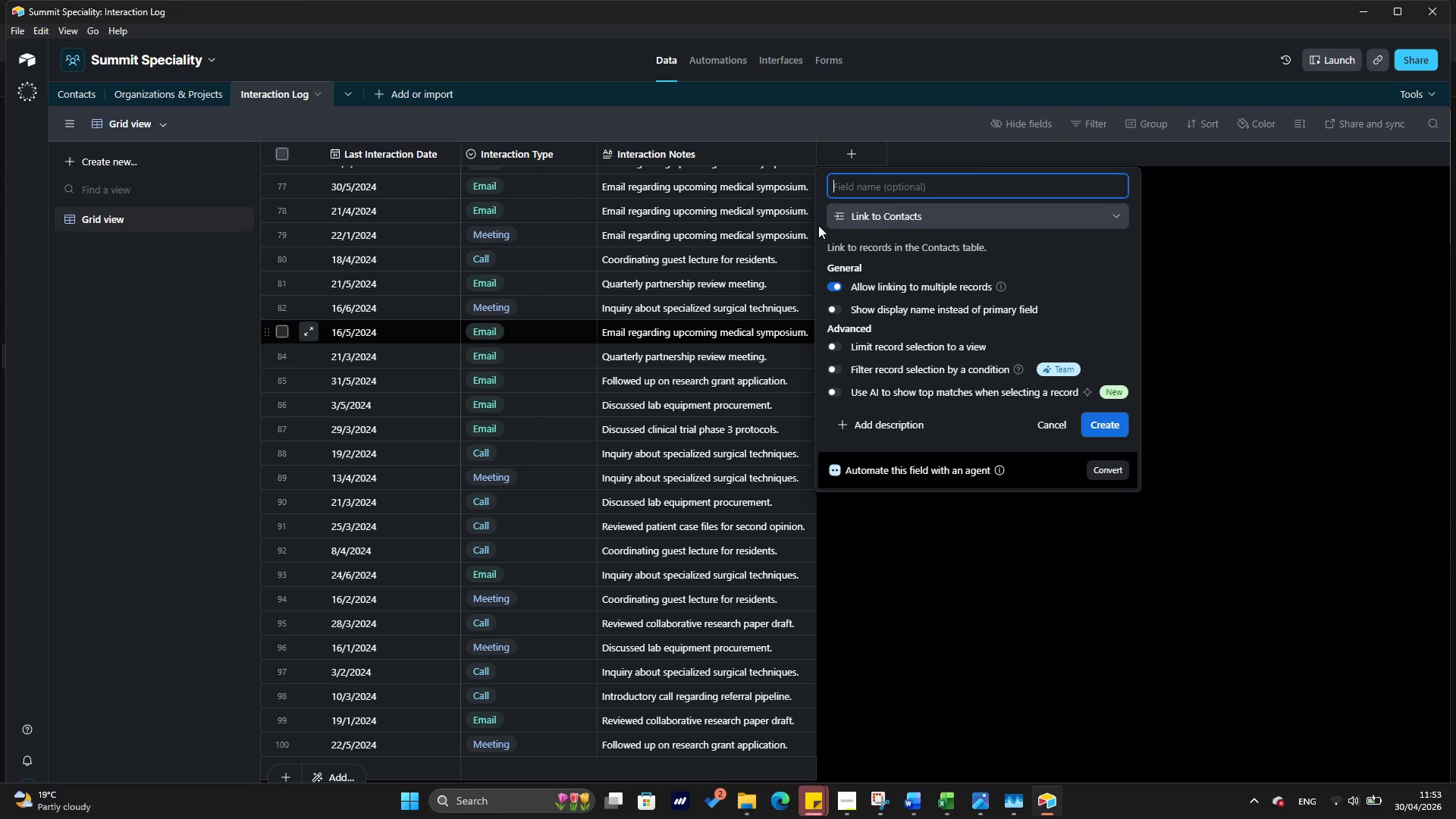 
wait(13.83)
 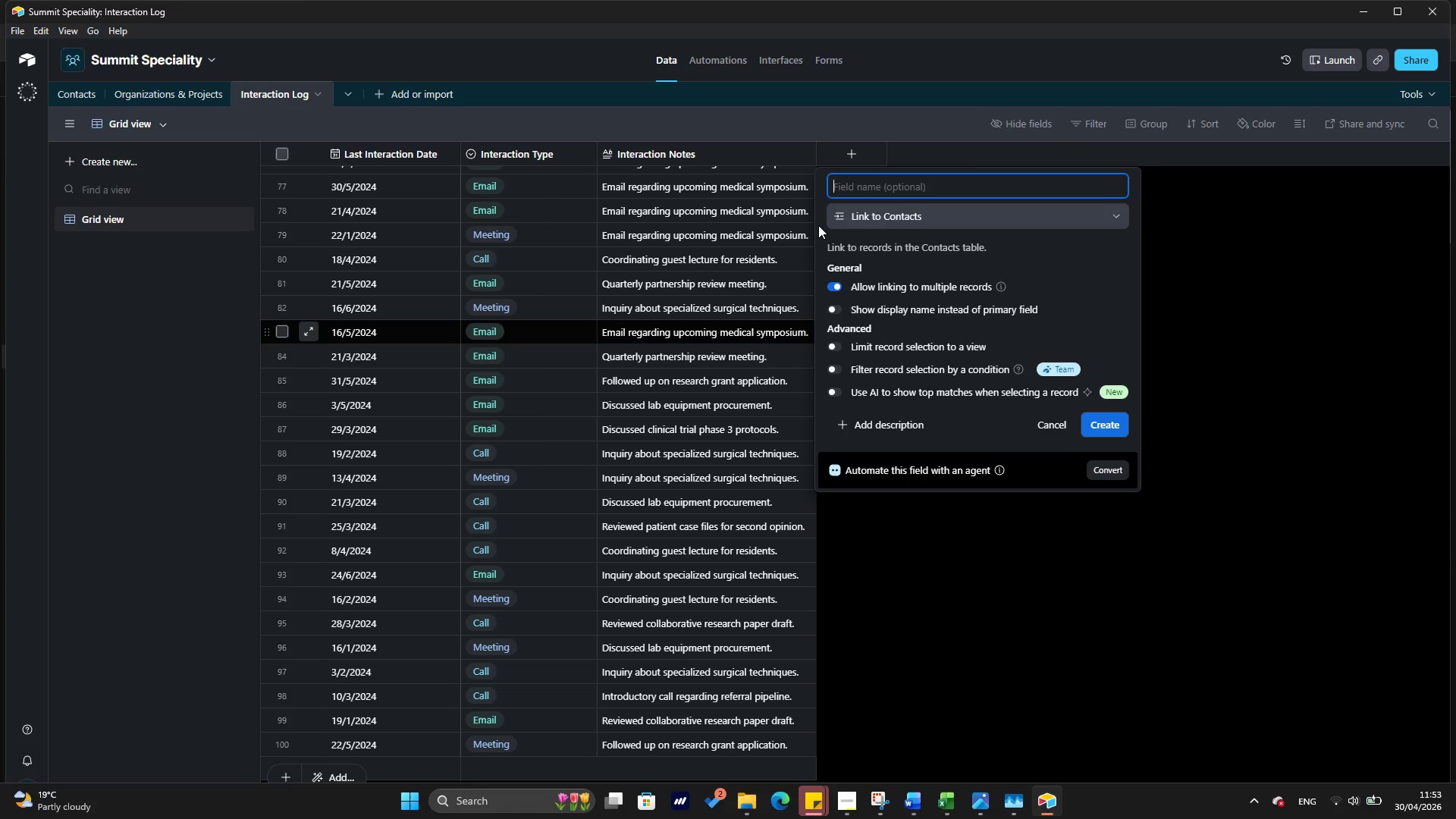 
left_click([841, 286])
 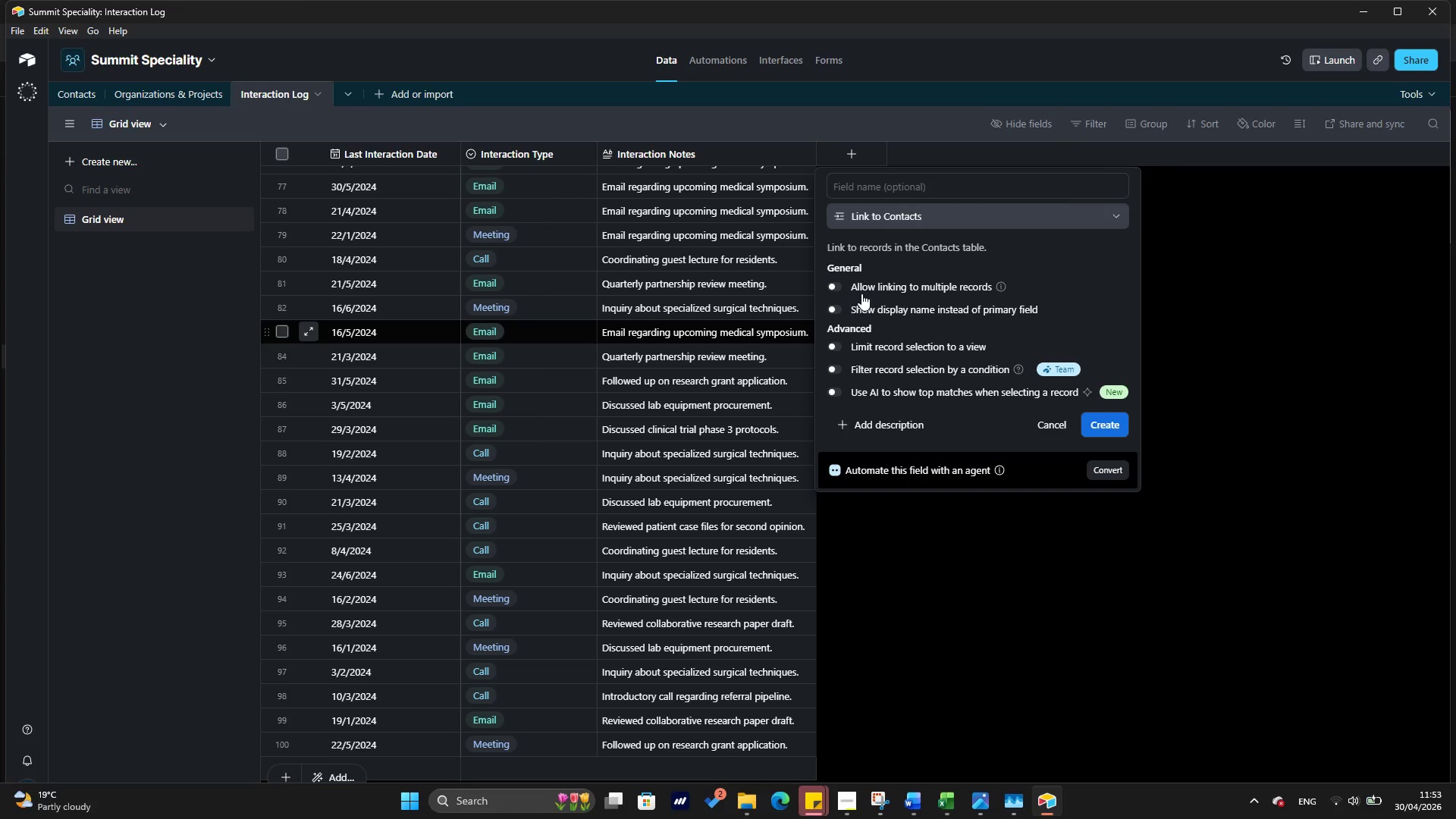 
wait(6.34)
 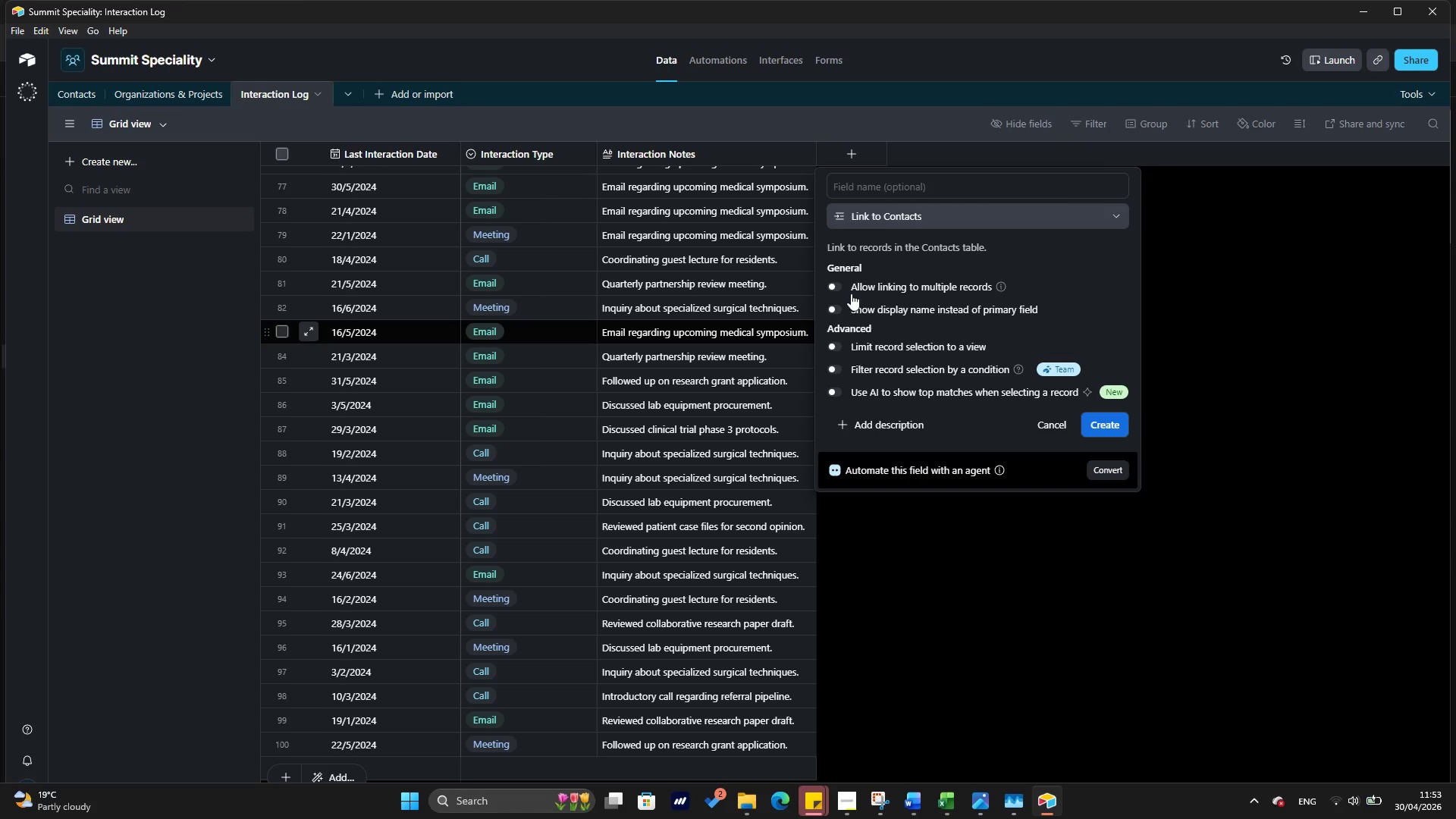 
left_click([1093, 422])
 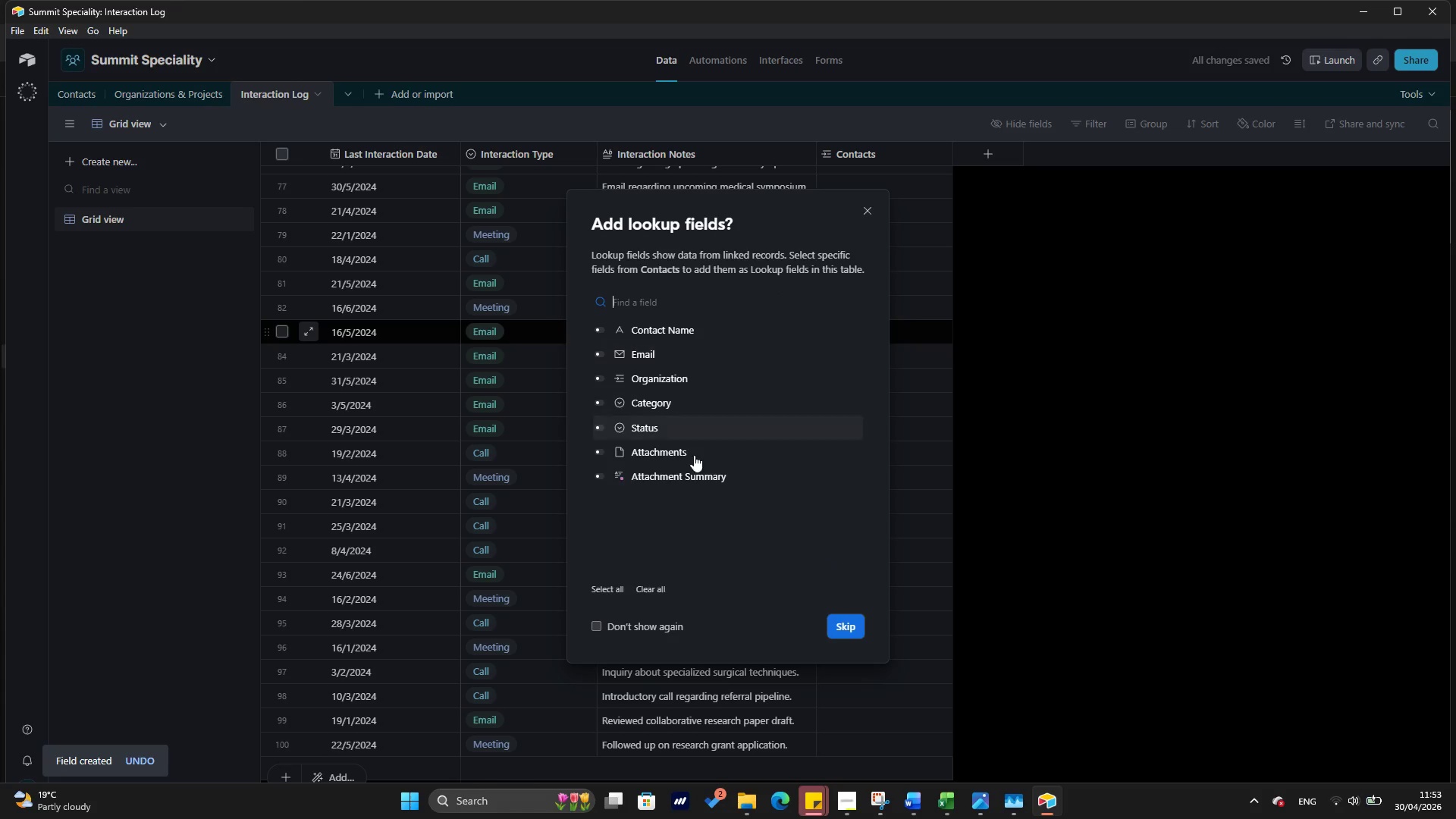 
wait(6.69)
 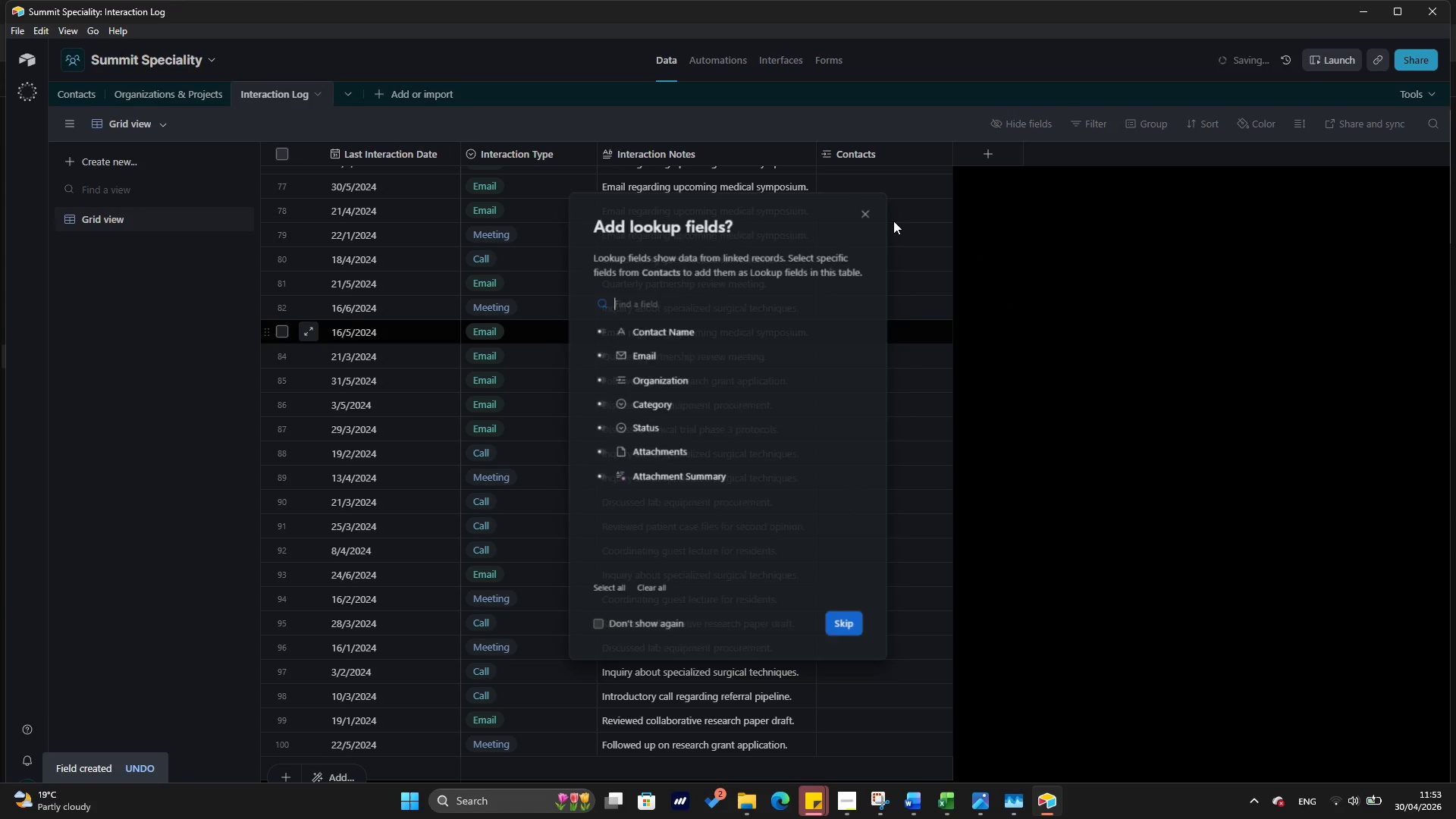 
left_click([846, 629])
 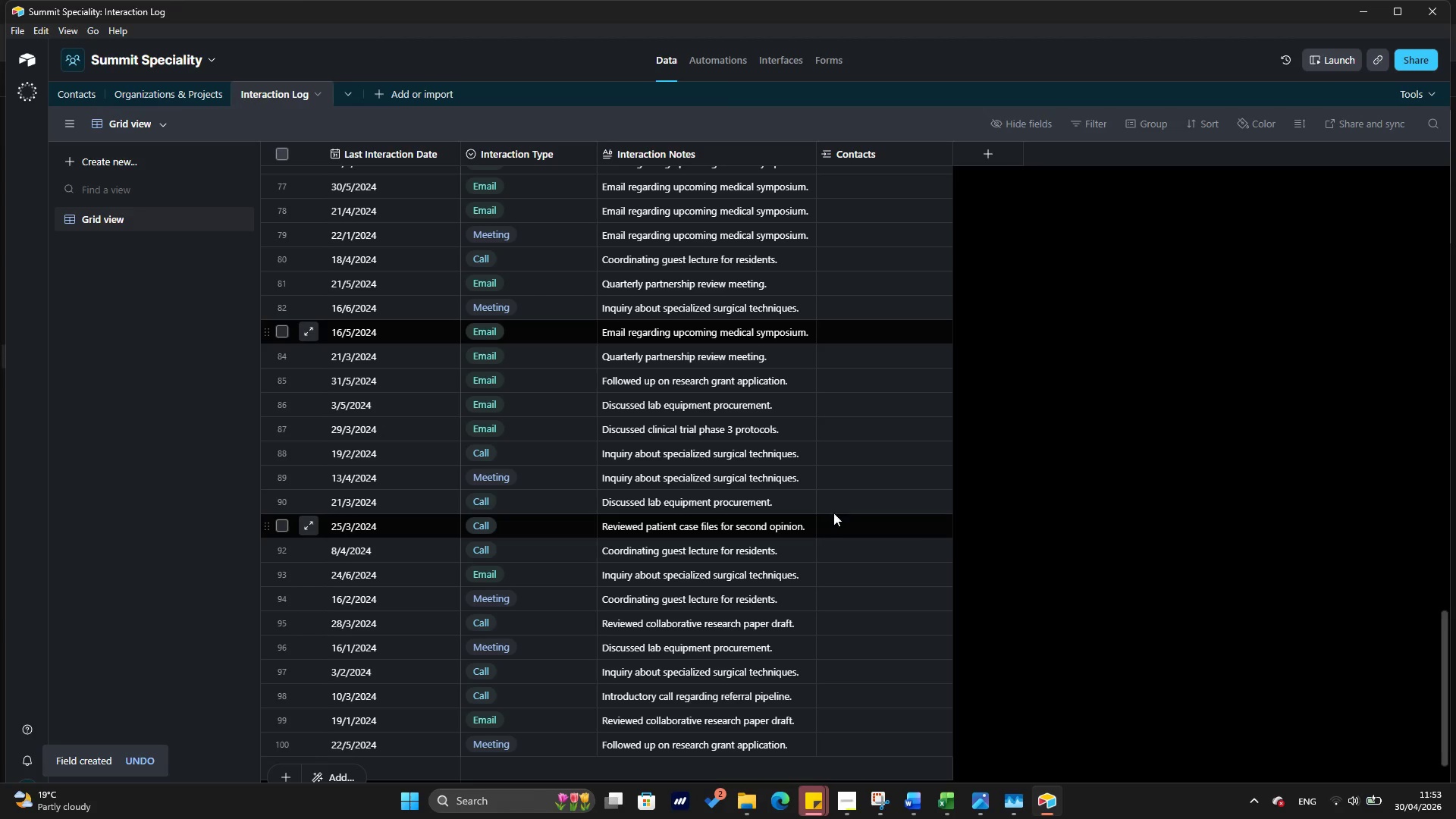 
scroll: coordinate [822, 497], scroll_direction: up, amount: 40.0
 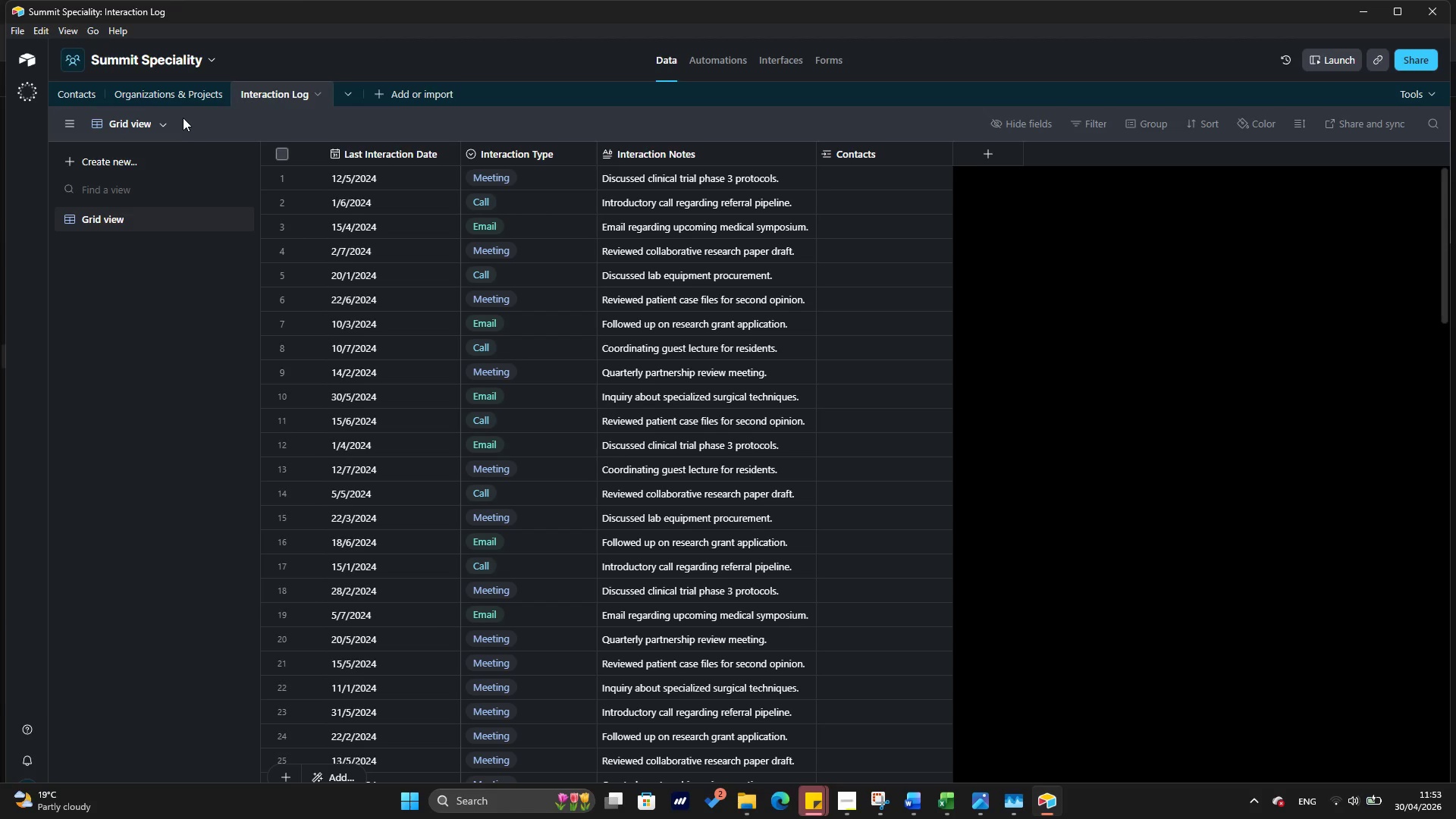 
left_click([181, 99])
 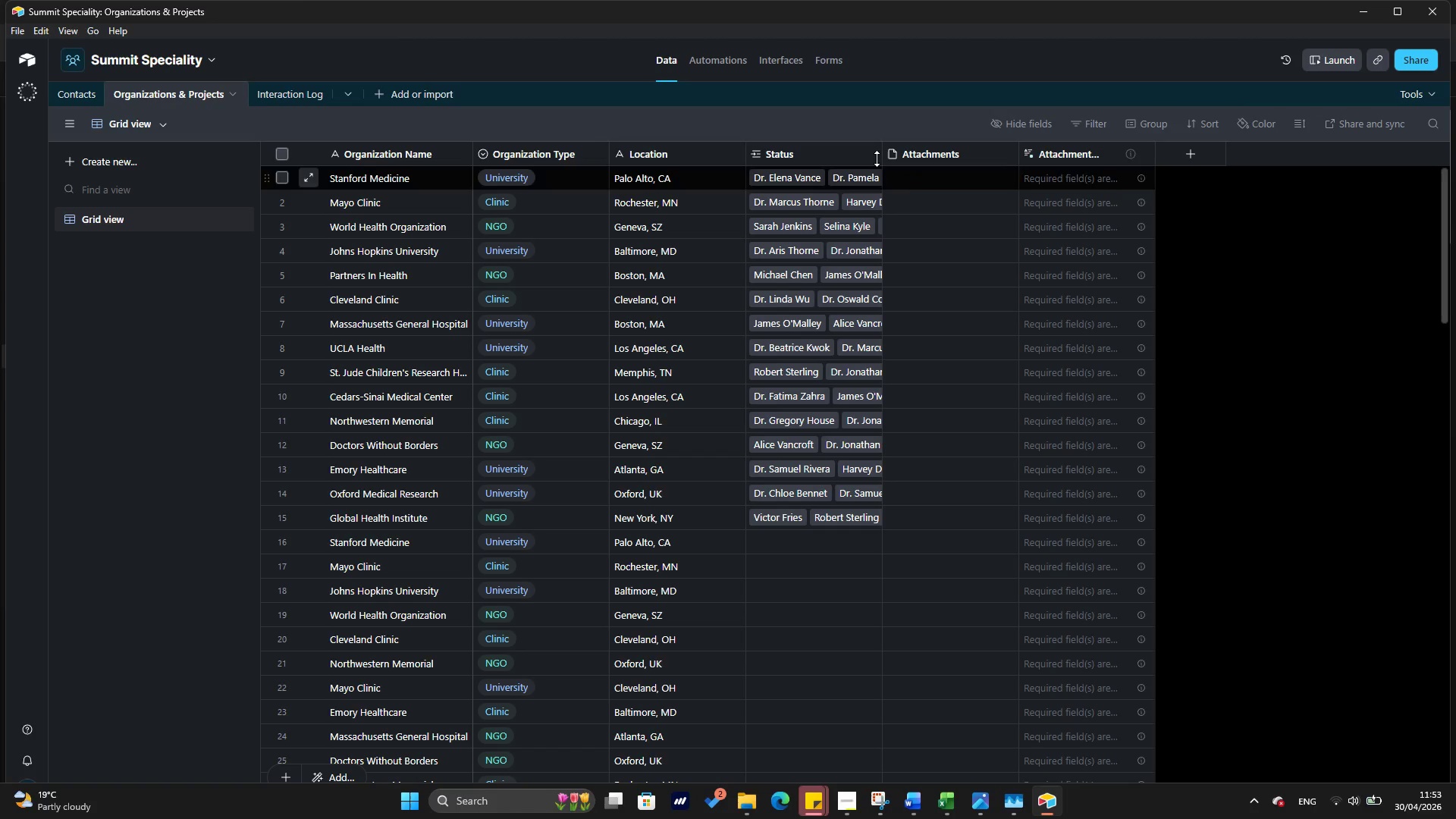 
left_click([950, 146])
 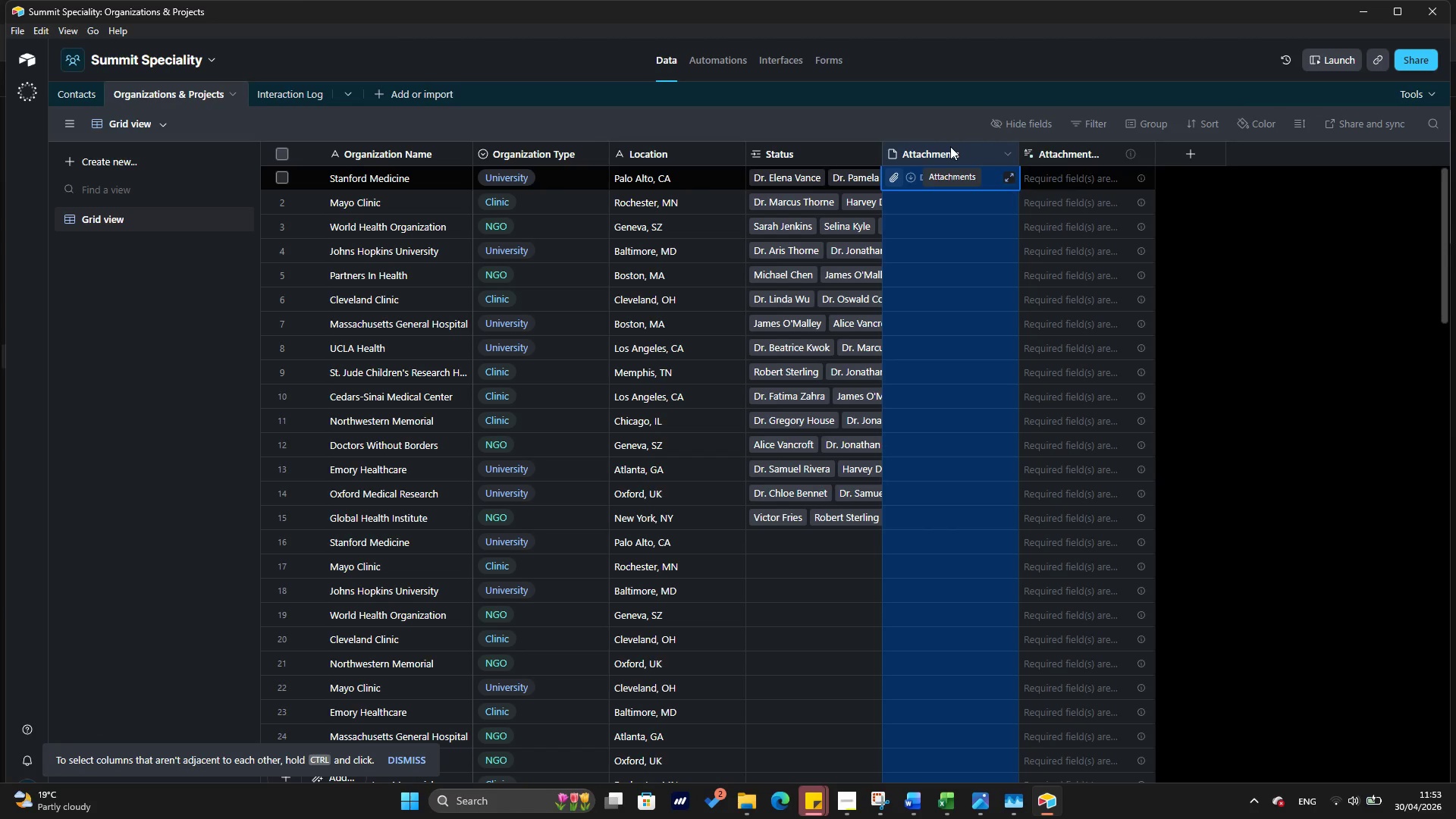 
key(Shift+ArrowRight)
 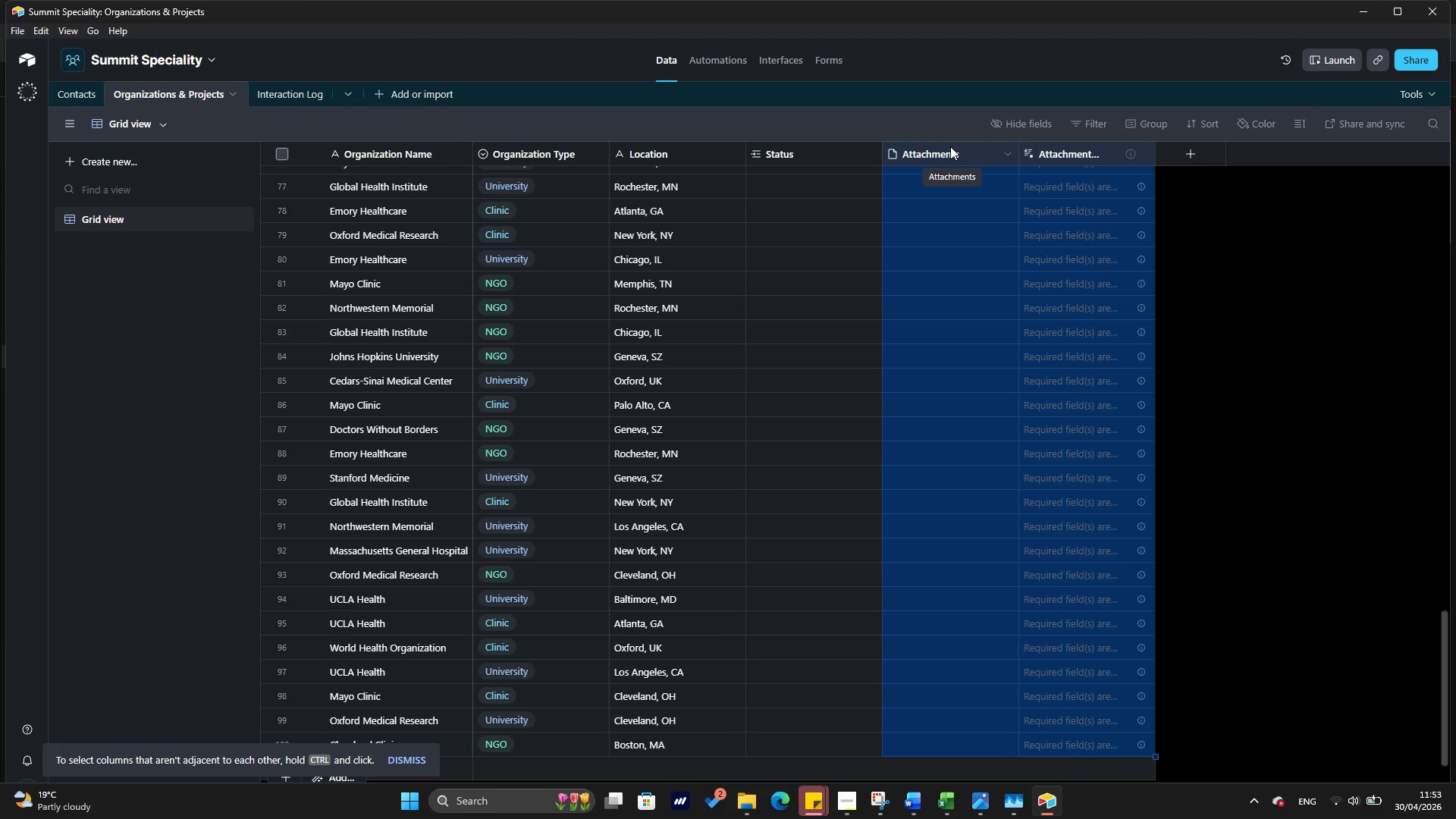 
key(Delete)
 